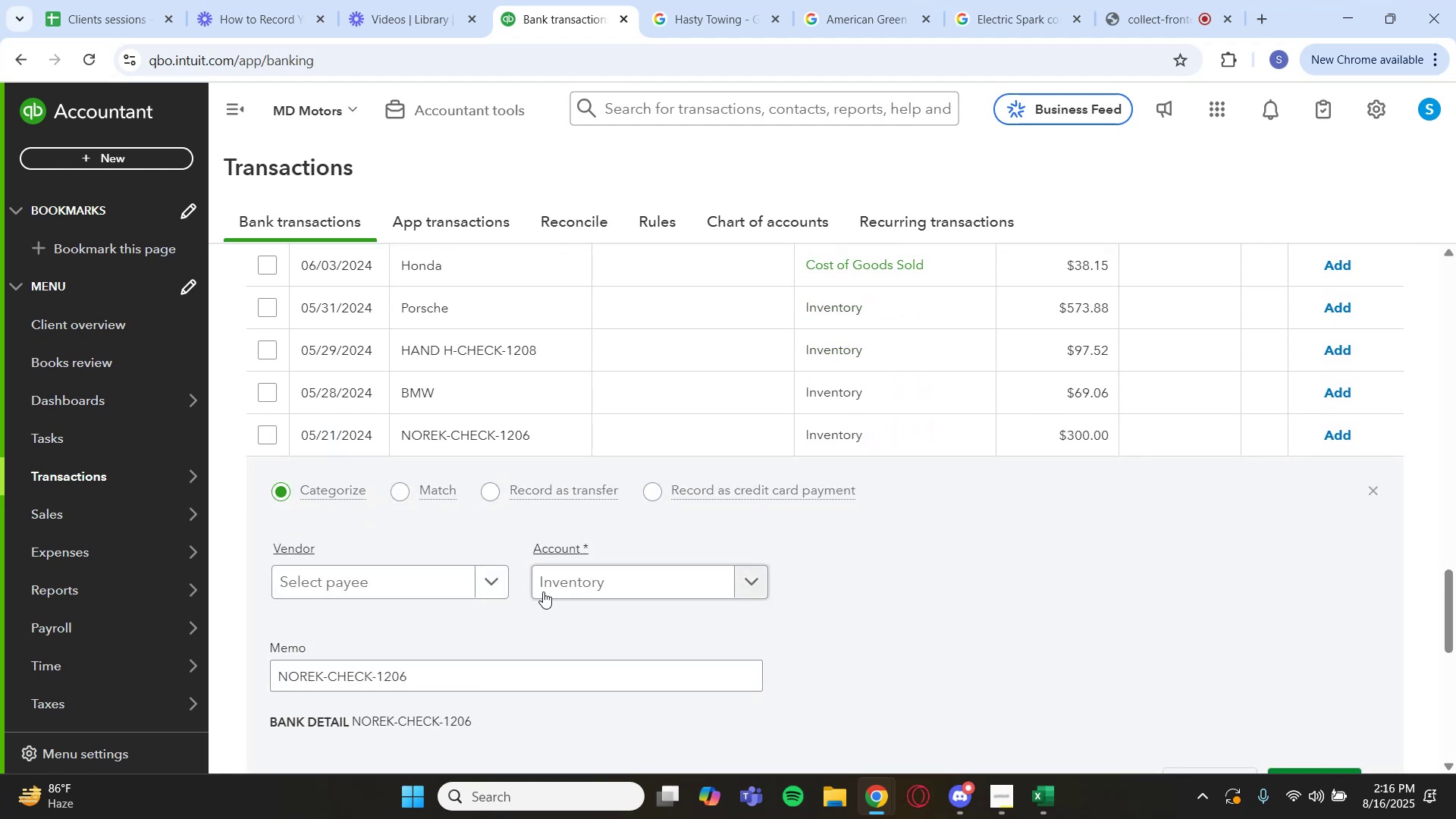 
left_click([1373, 490])
 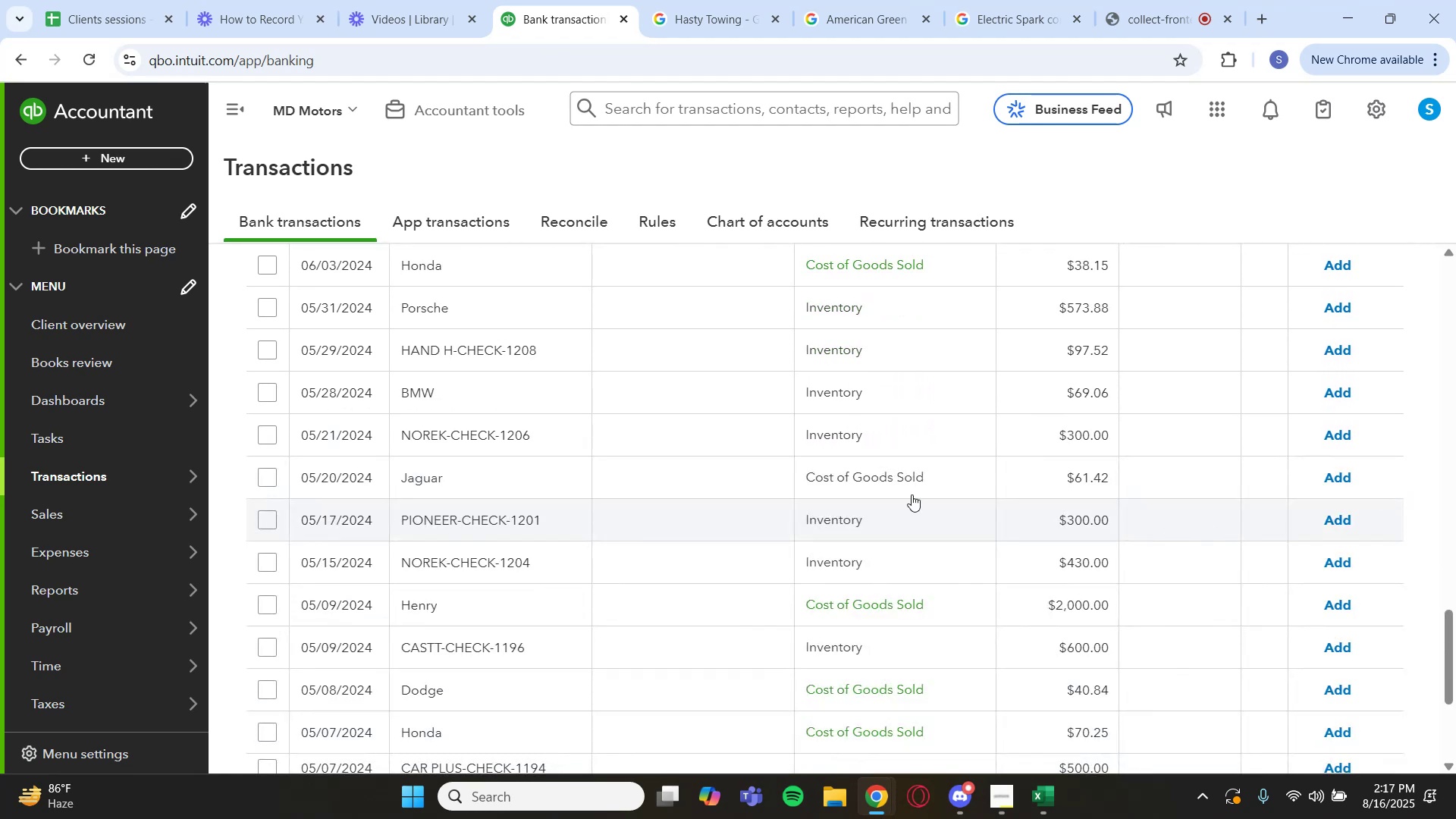 
scroll: coordinate [885, 486], scroll_direction: up, amount: 3.0
 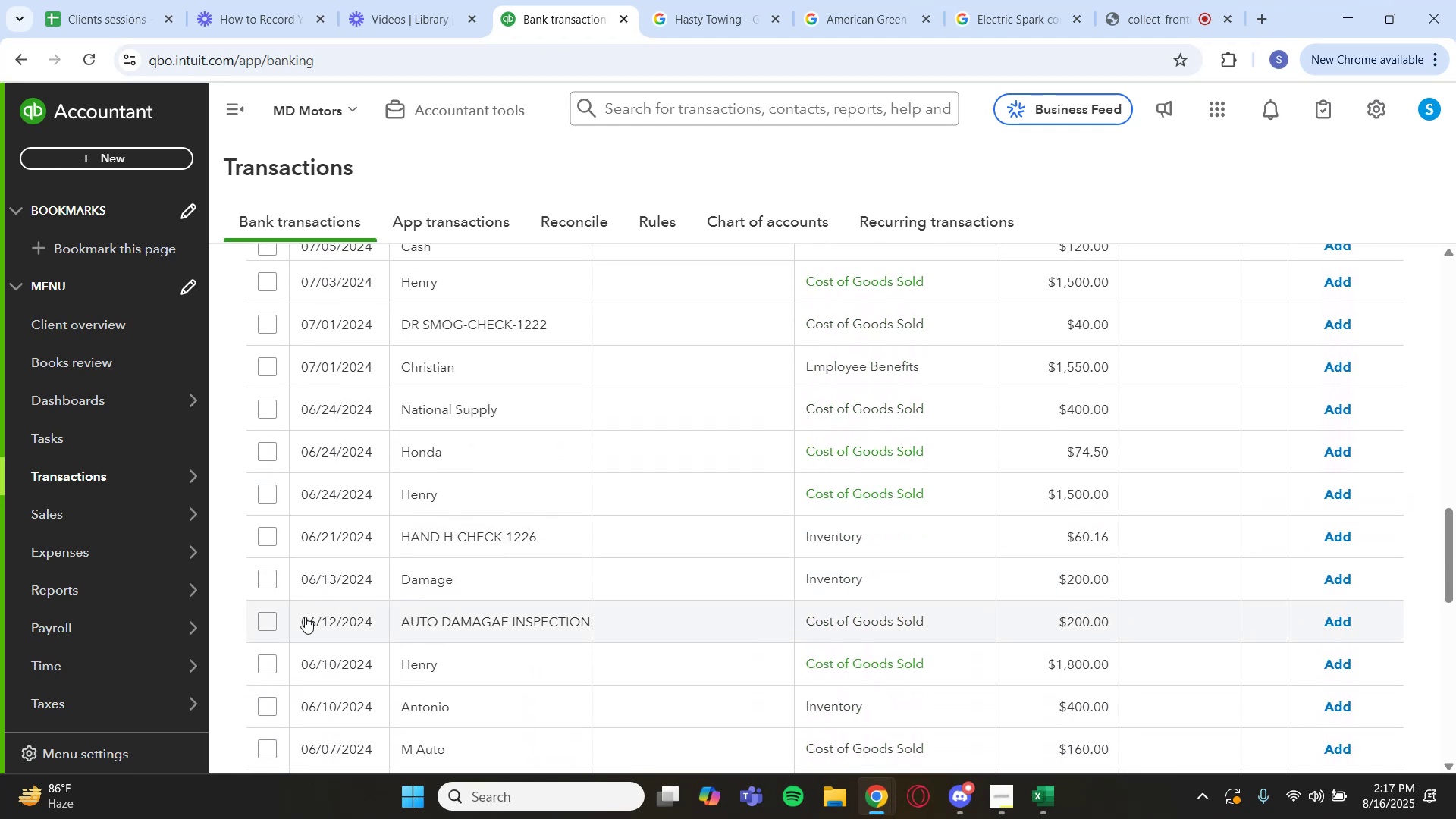 
left_click([268, 620])
 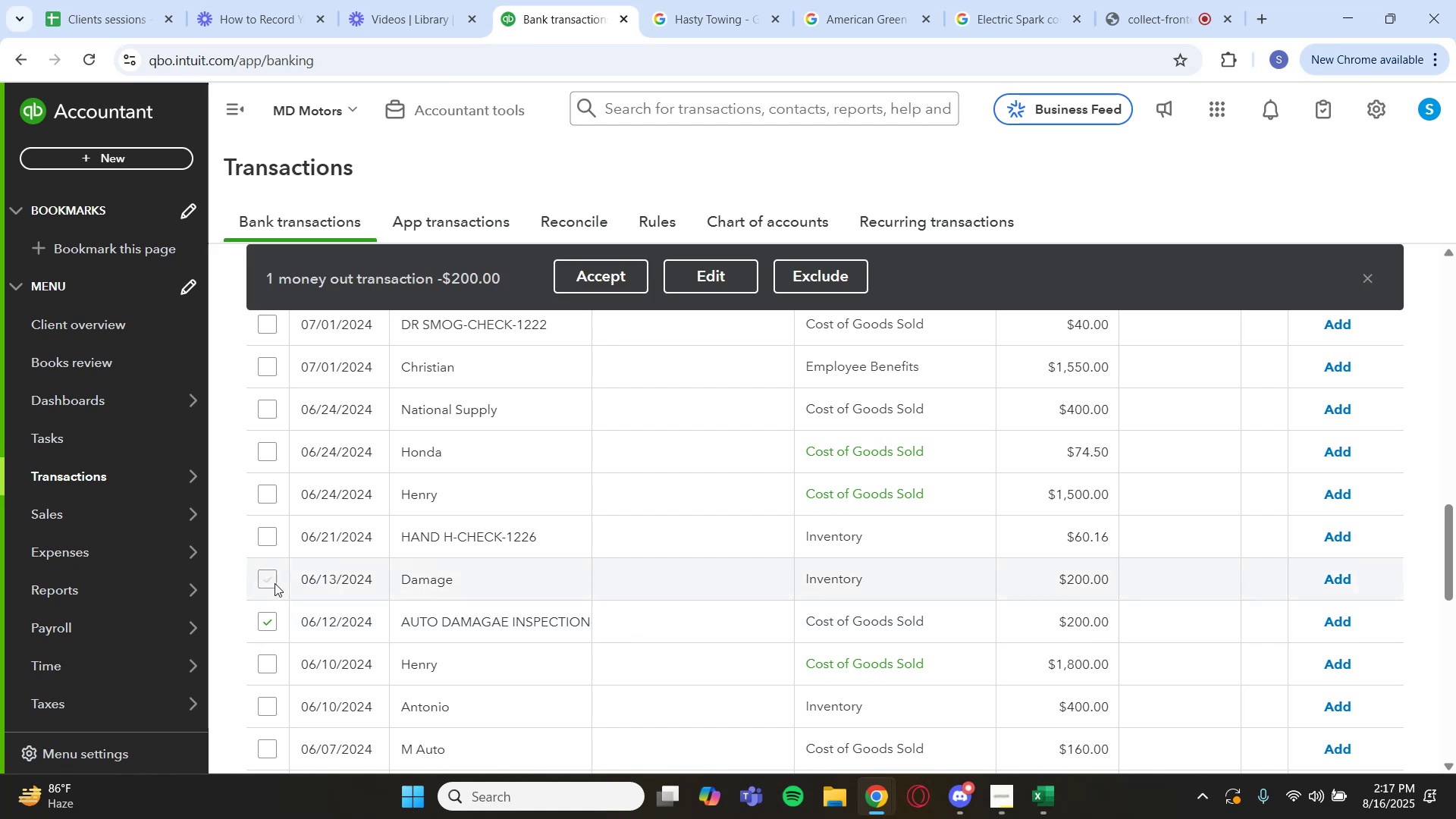 
left_click([377, 573])
 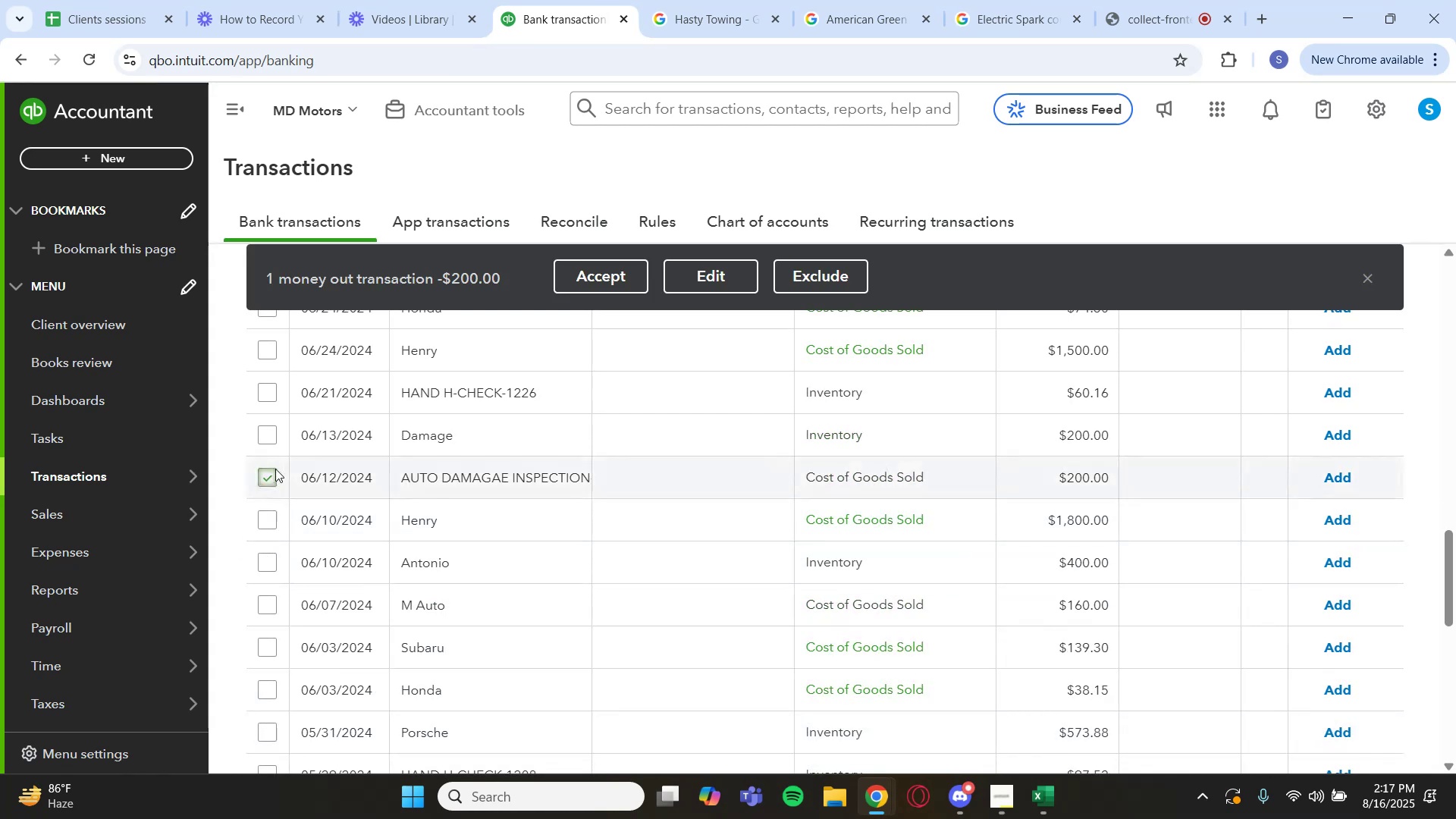 
left_click([270, 441])
 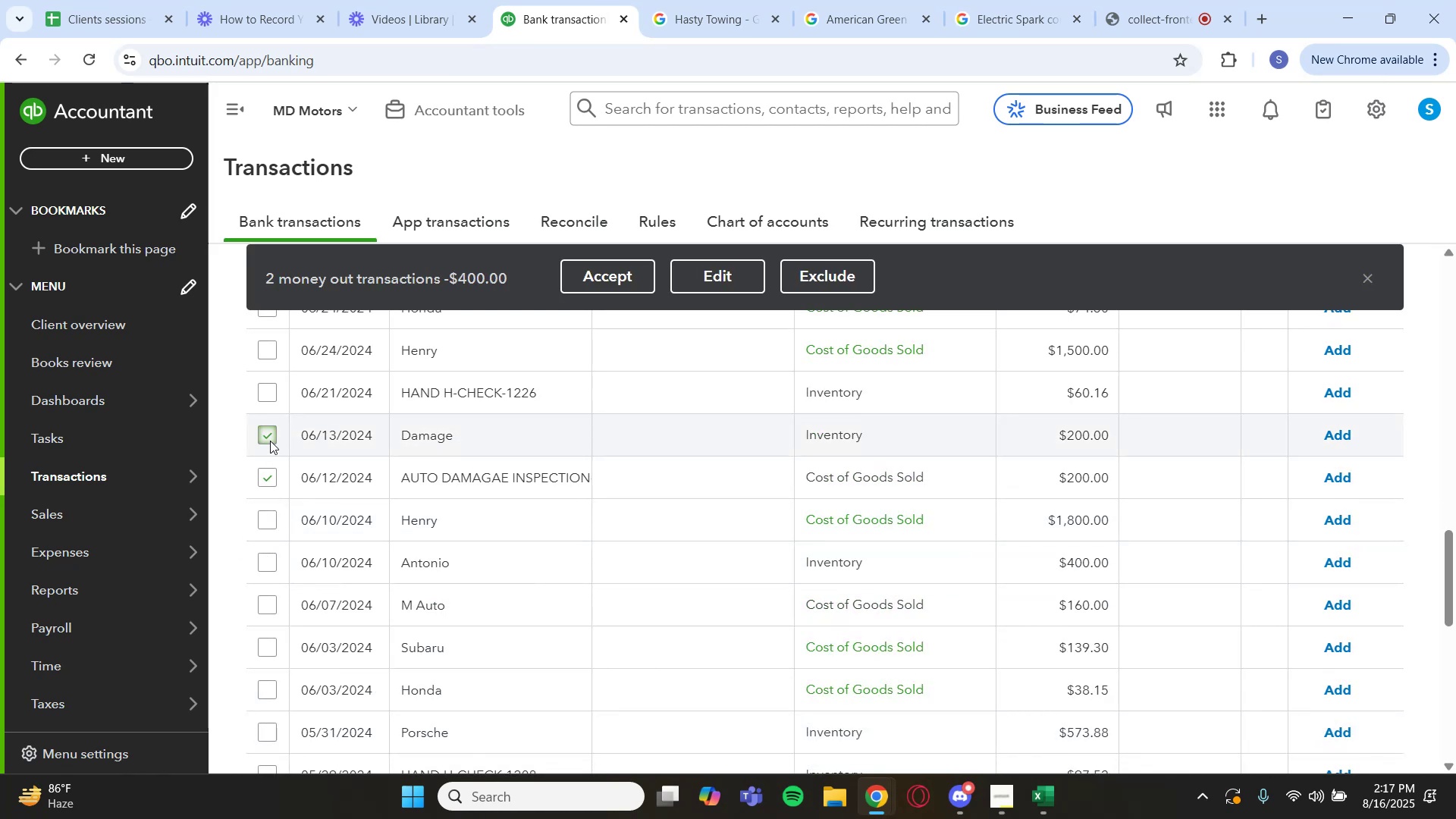 
scroll: coordinate [352, 482], scroll_direction: up, amount: 6.0
 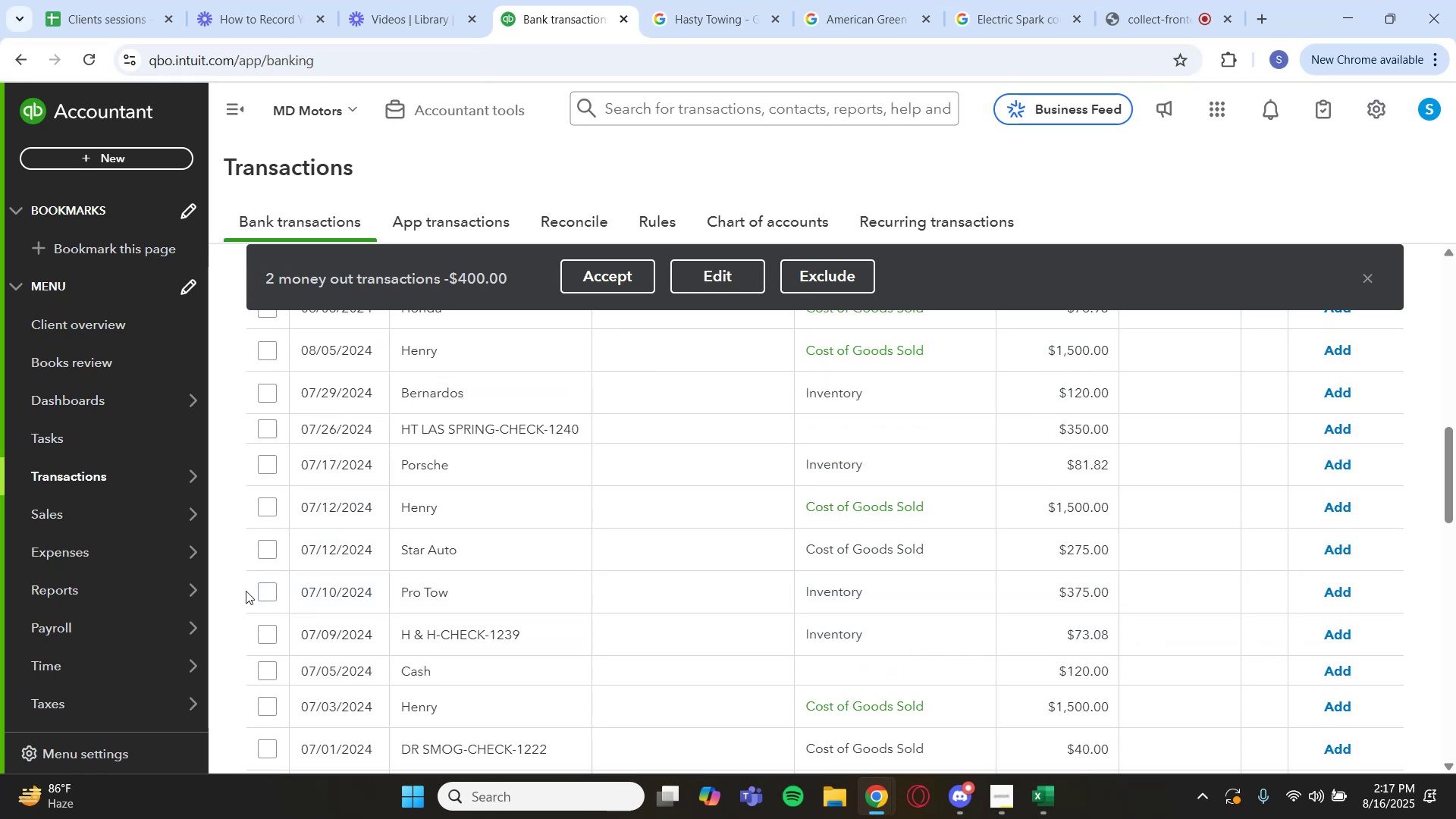 
left_click([268, 587])
 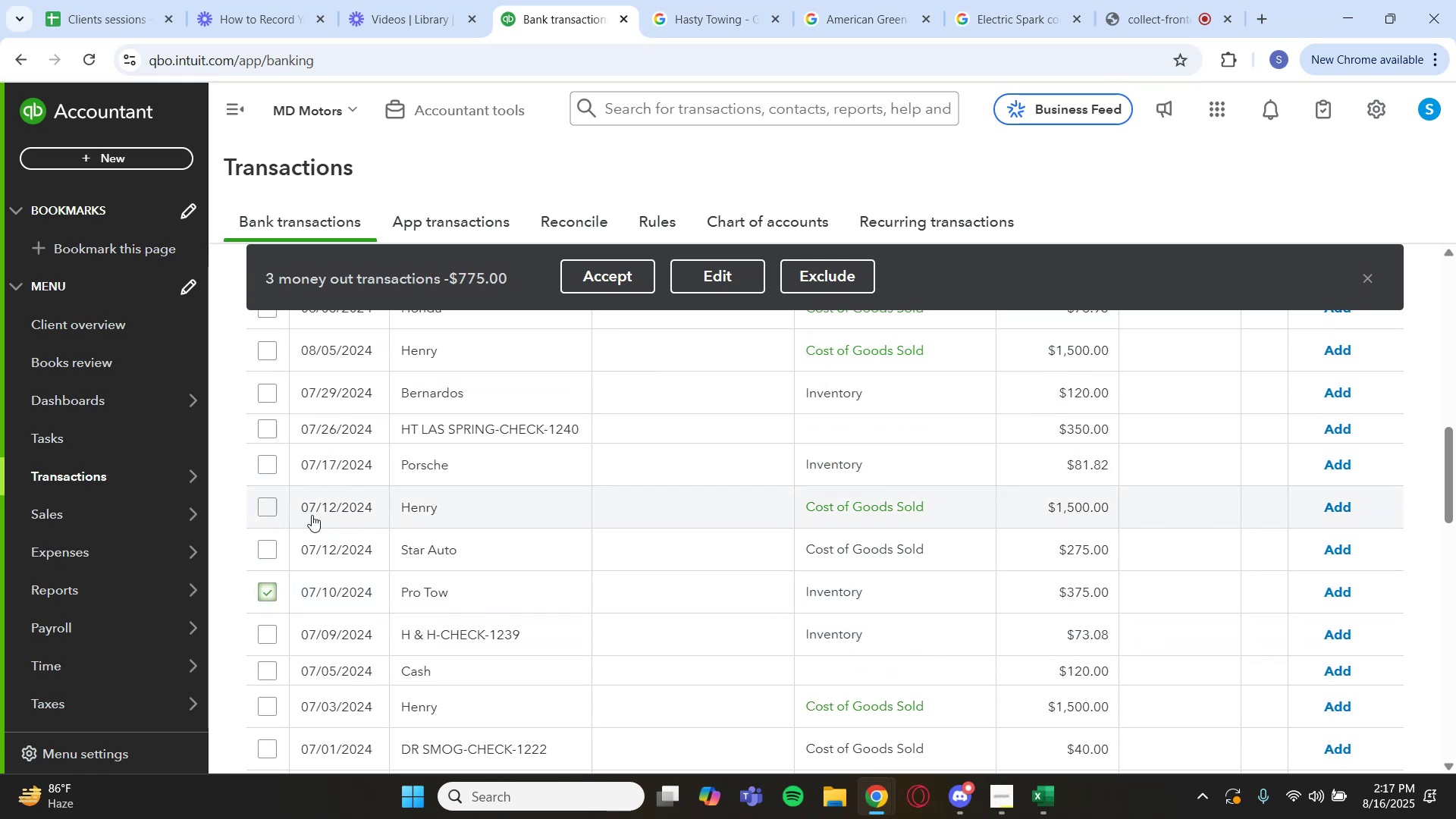 
scroll: coordinate [312, 510], scroll_direction: up, amount: 3.0
 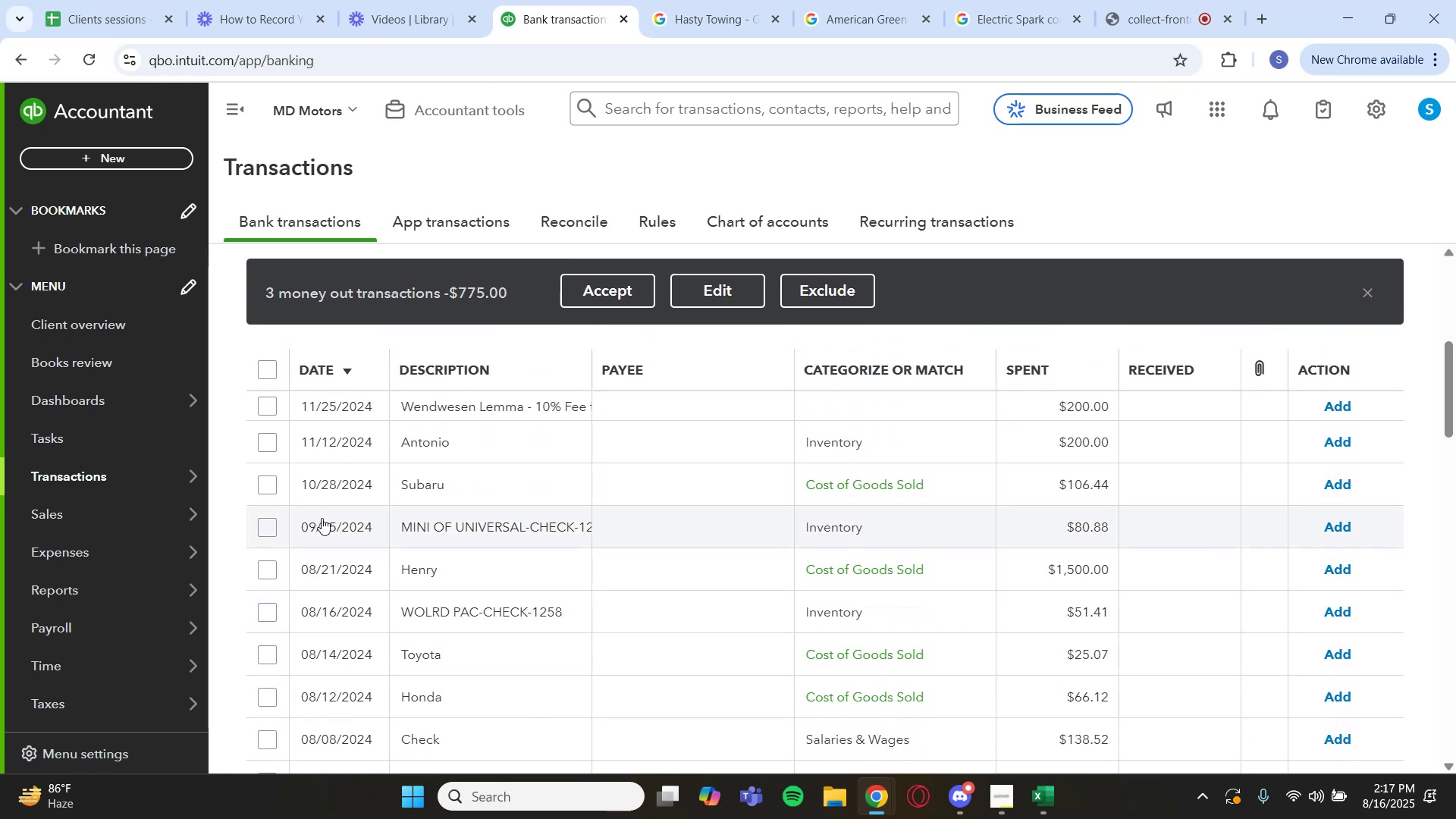 
scroll: coordinate [322, 518], scroll_direction: down, amount: 21.0
 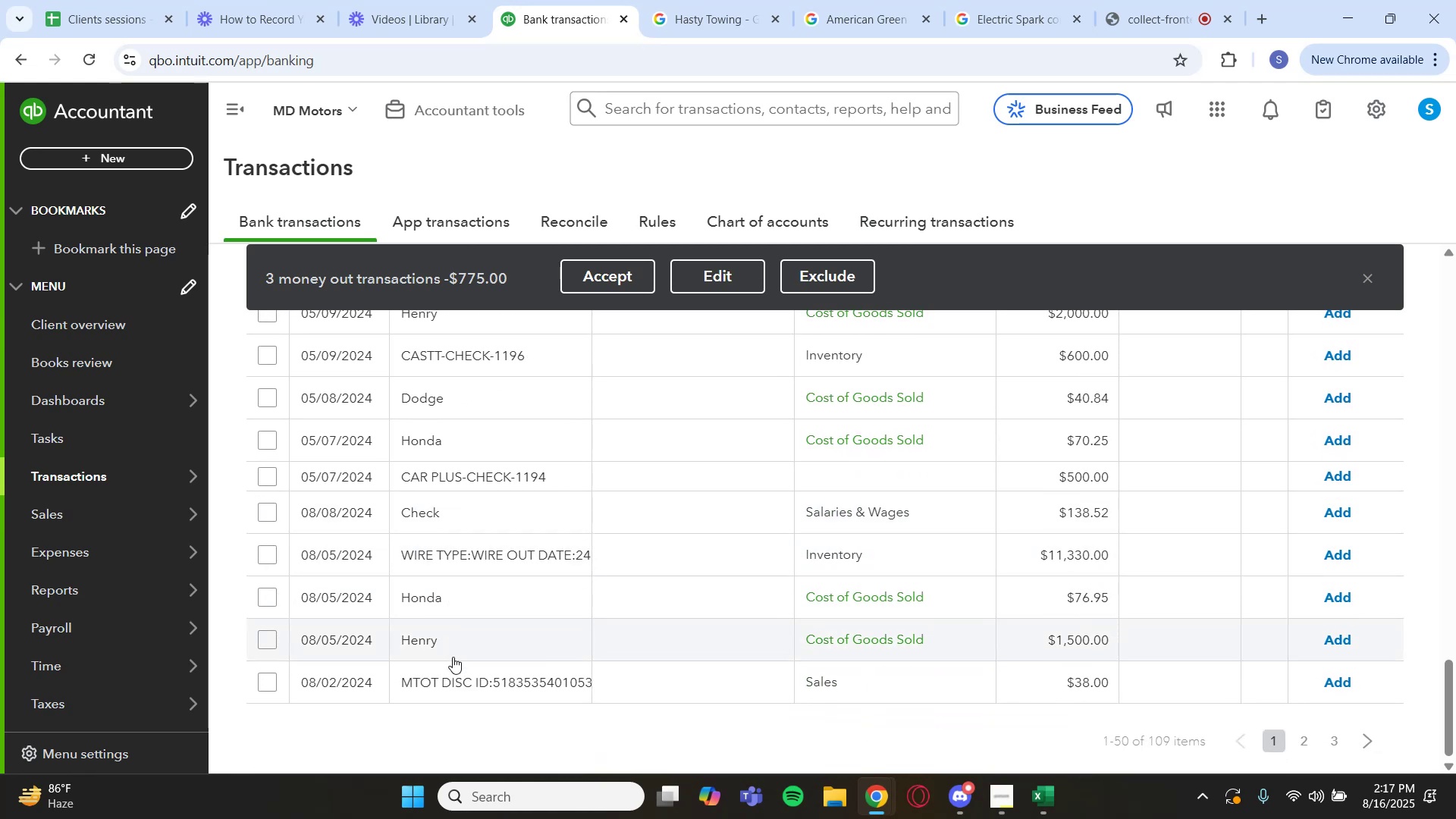 
left_click([453, 673])
 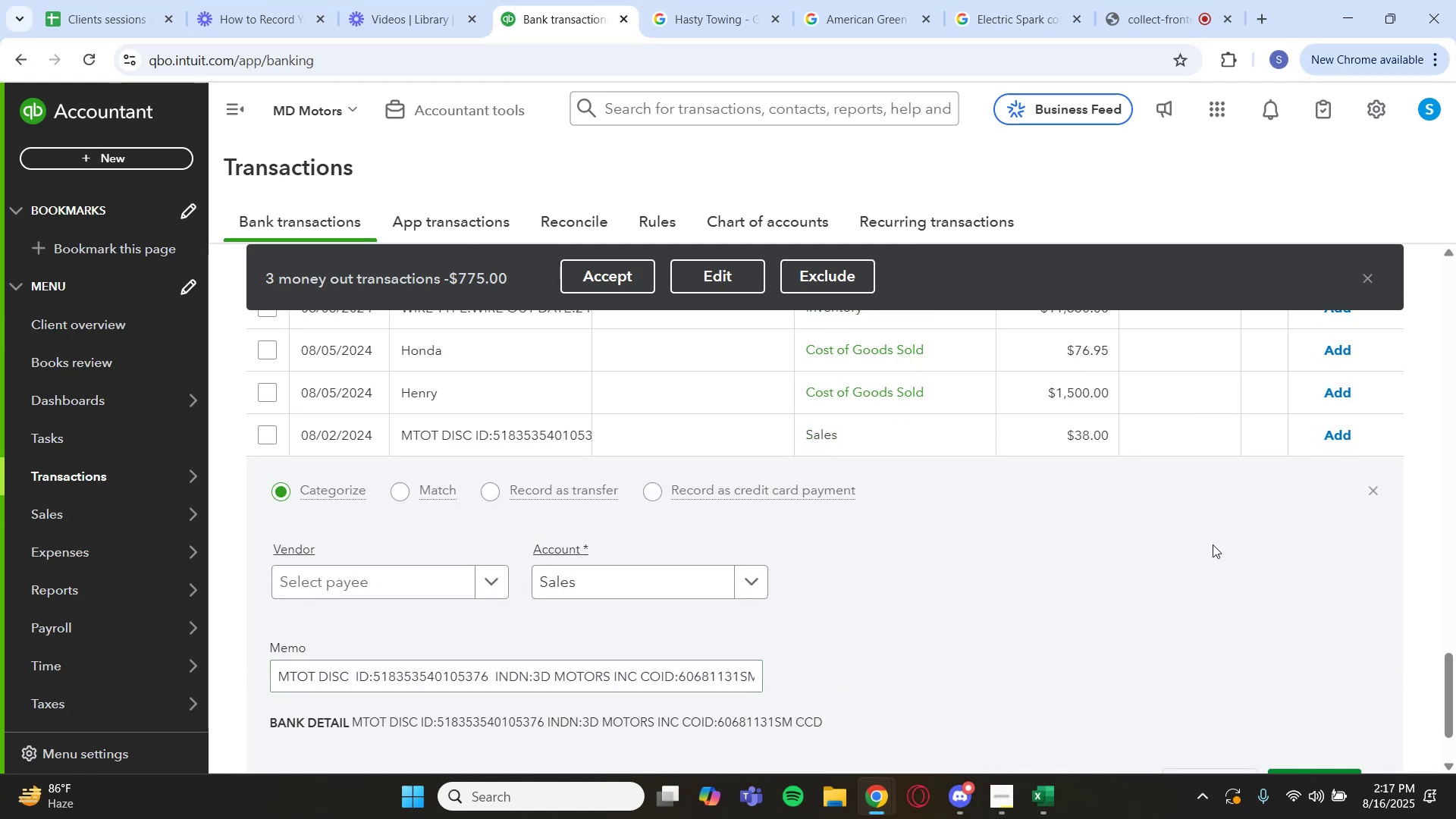 
left_click([1366, 494])
 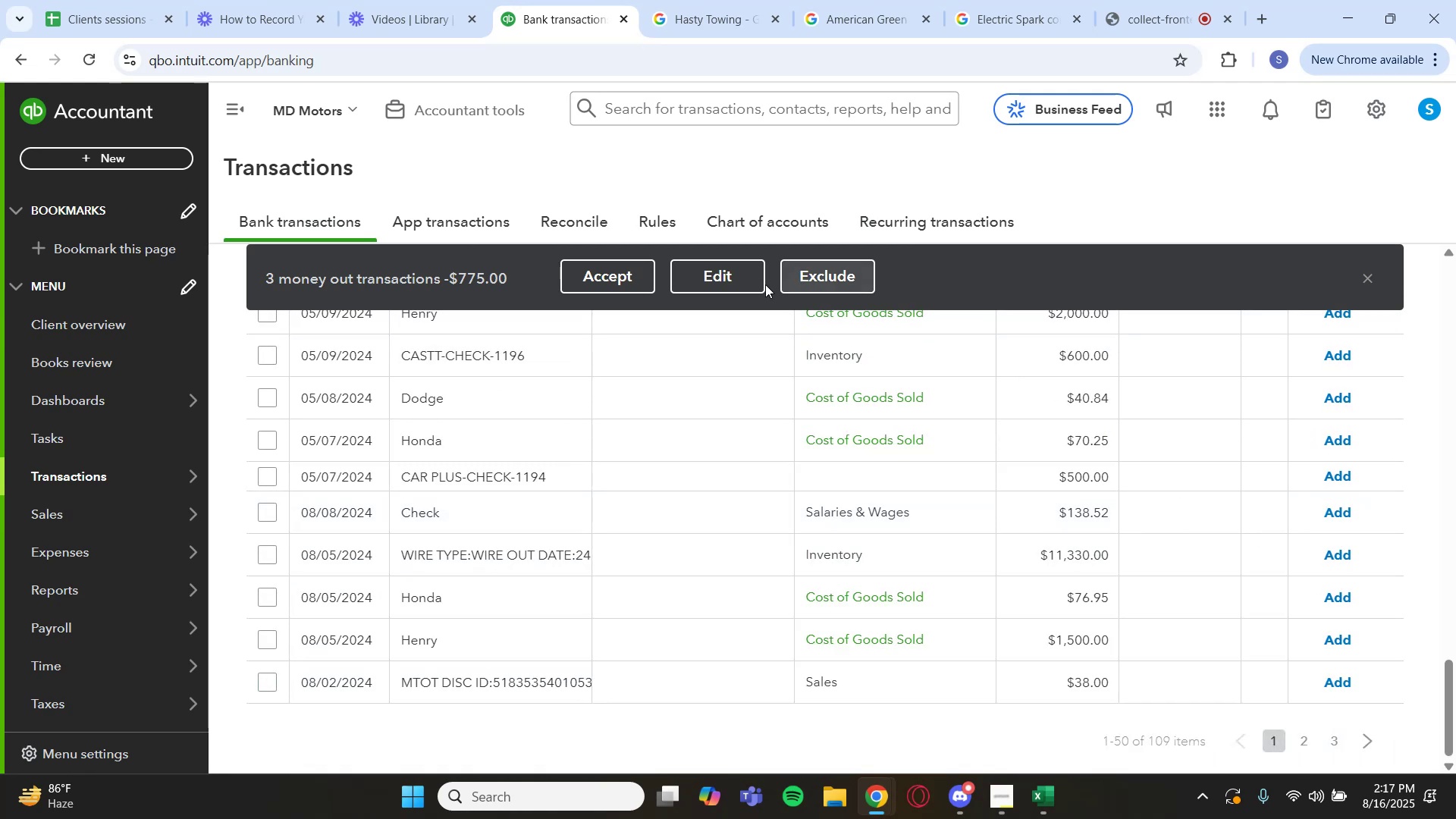 
left_click([747, 280])
 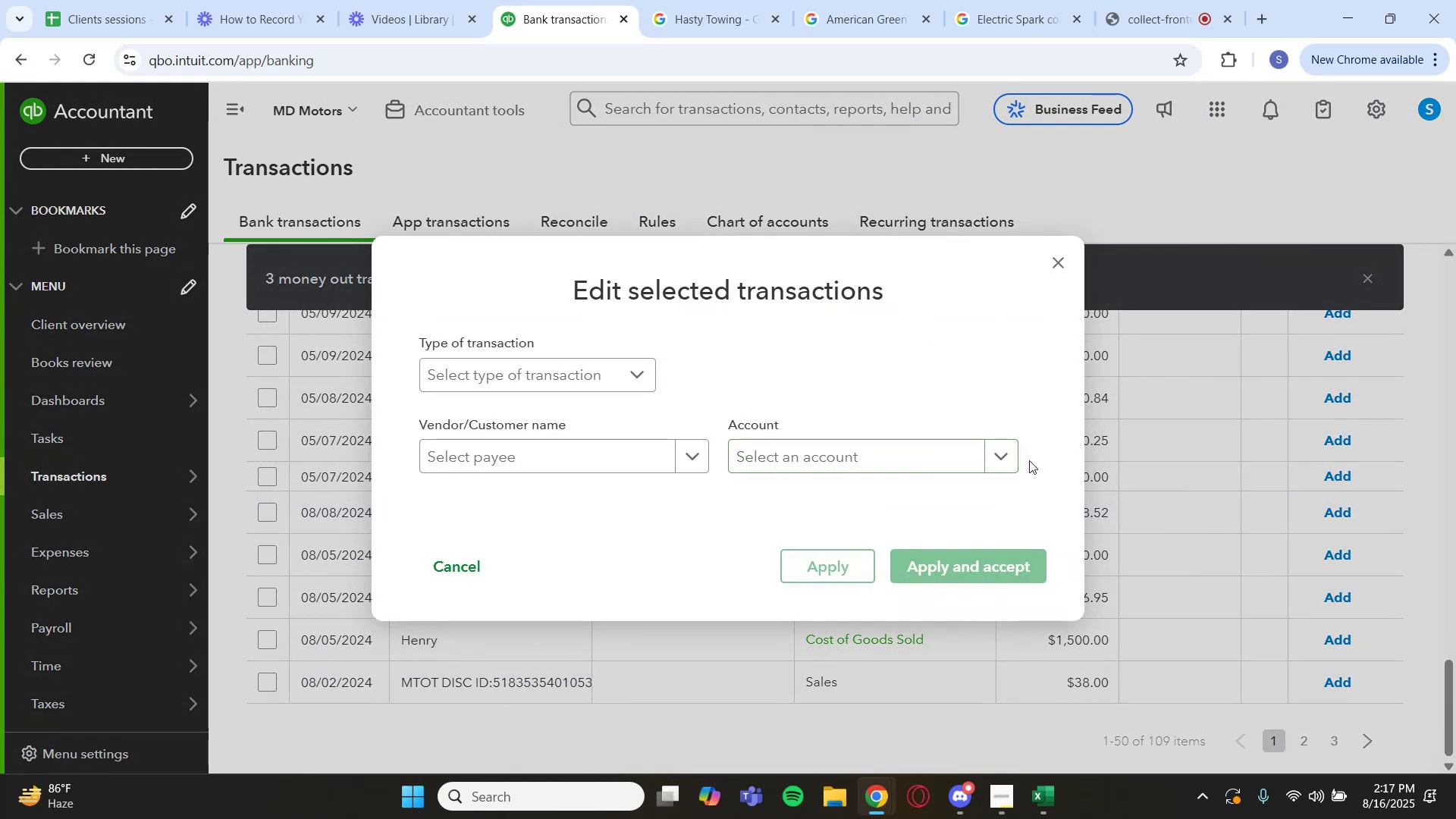 
left_click([998, 457])
 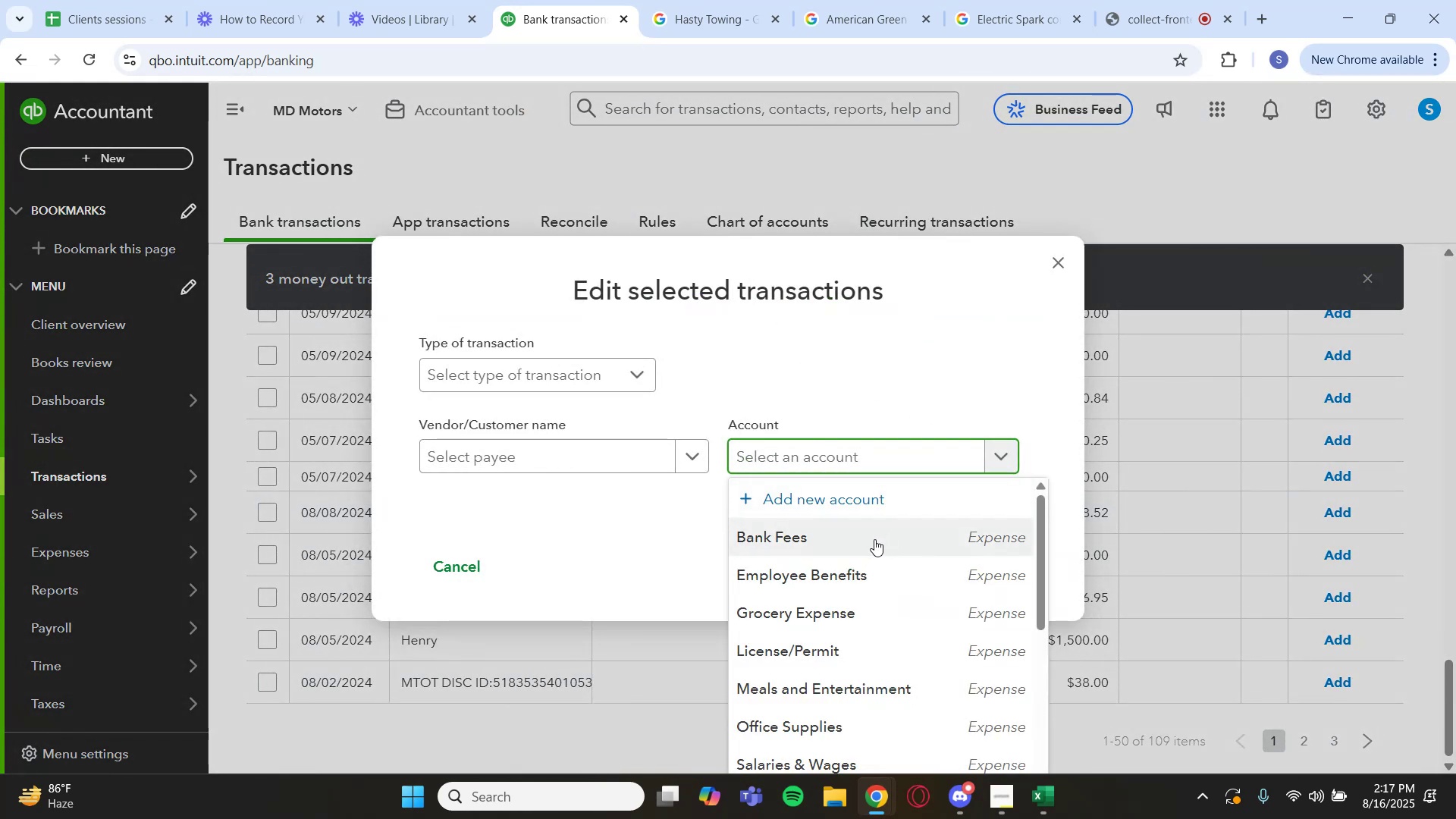 
scroll: coordinate [878, 574], scroll_direction: down, amount: 2.0
 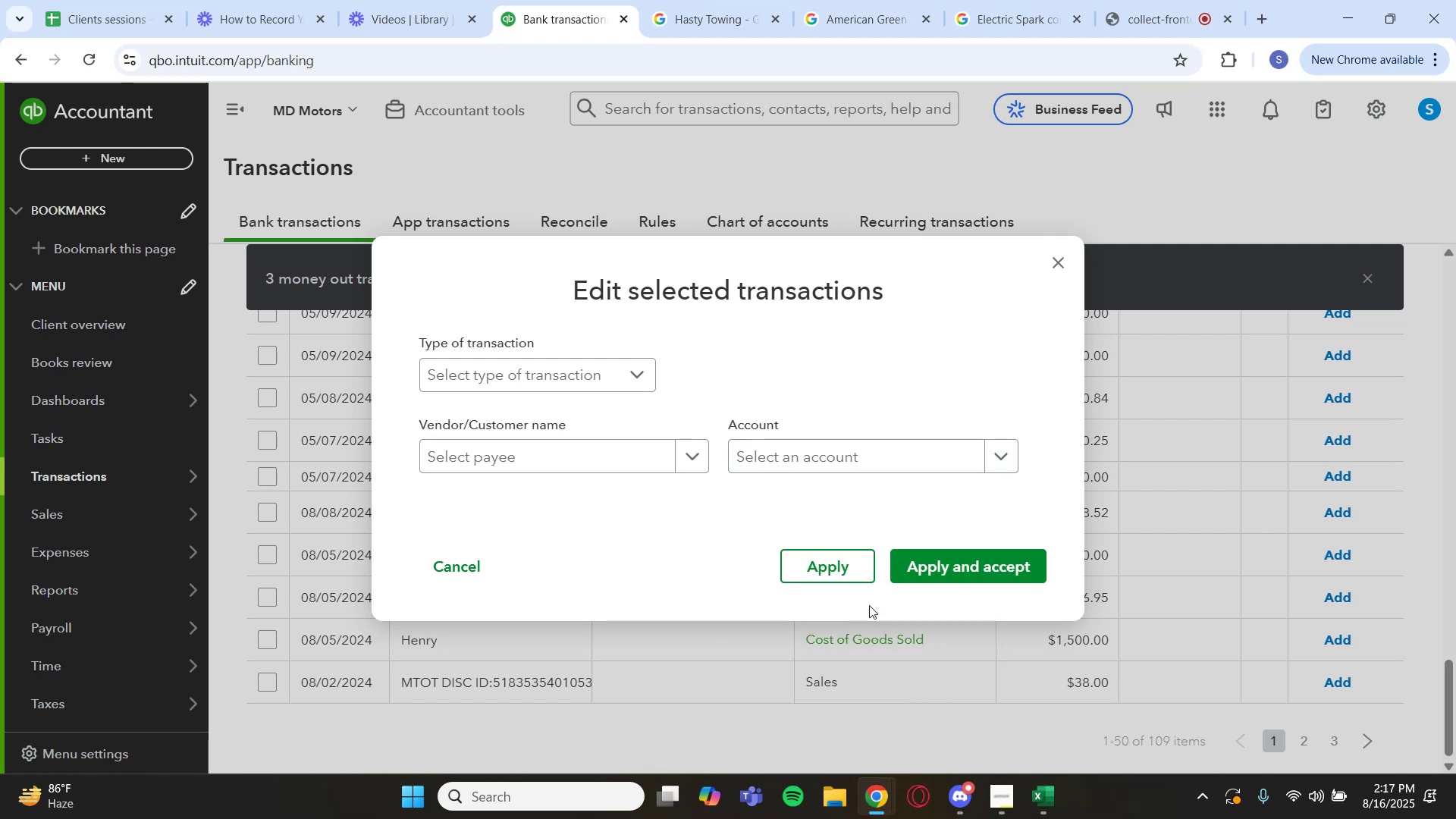 
left_click([976, 562])
 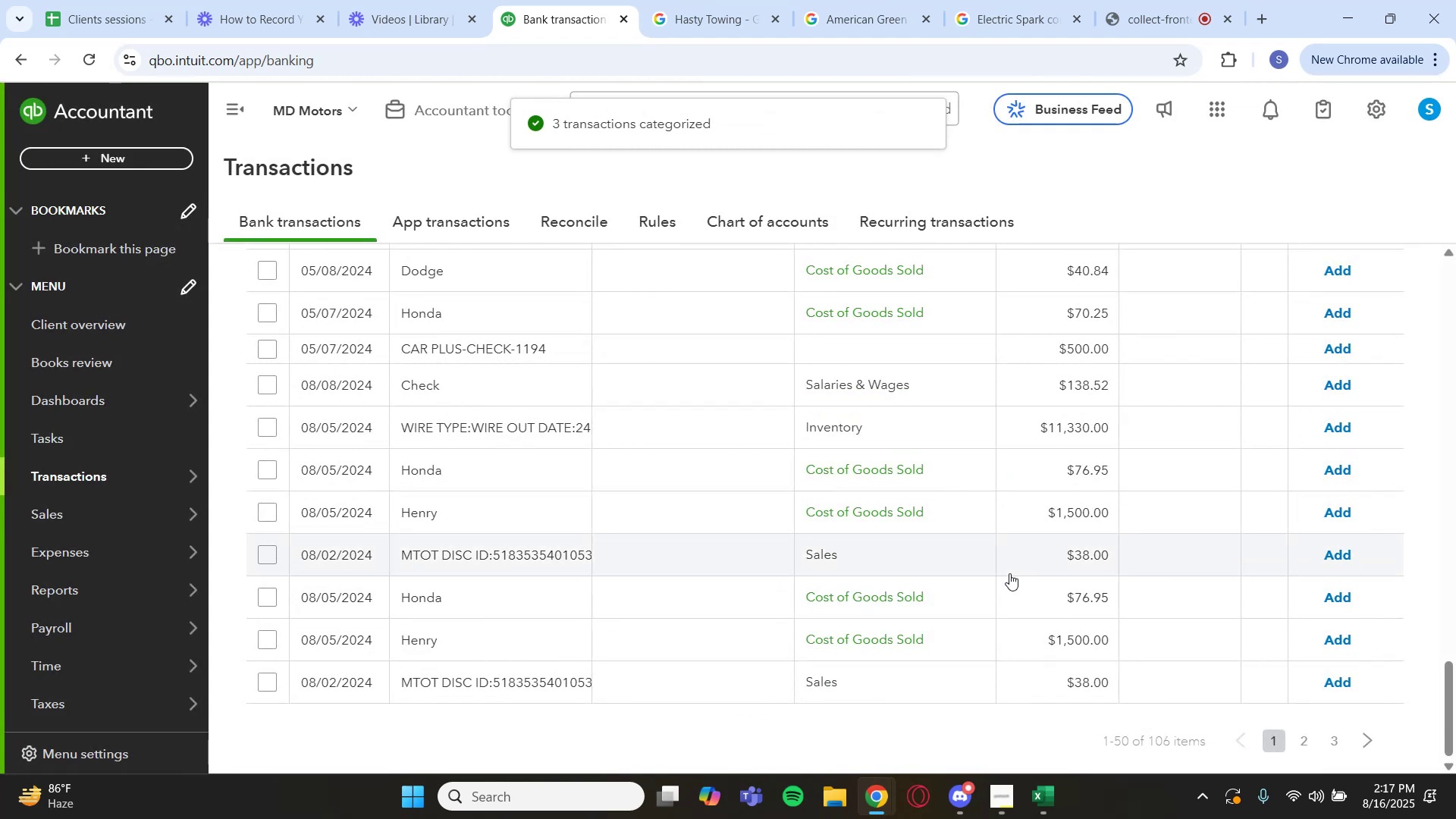 
scroll: coordinate [1076, 571], scroll_direction: down, amount: 2.0
 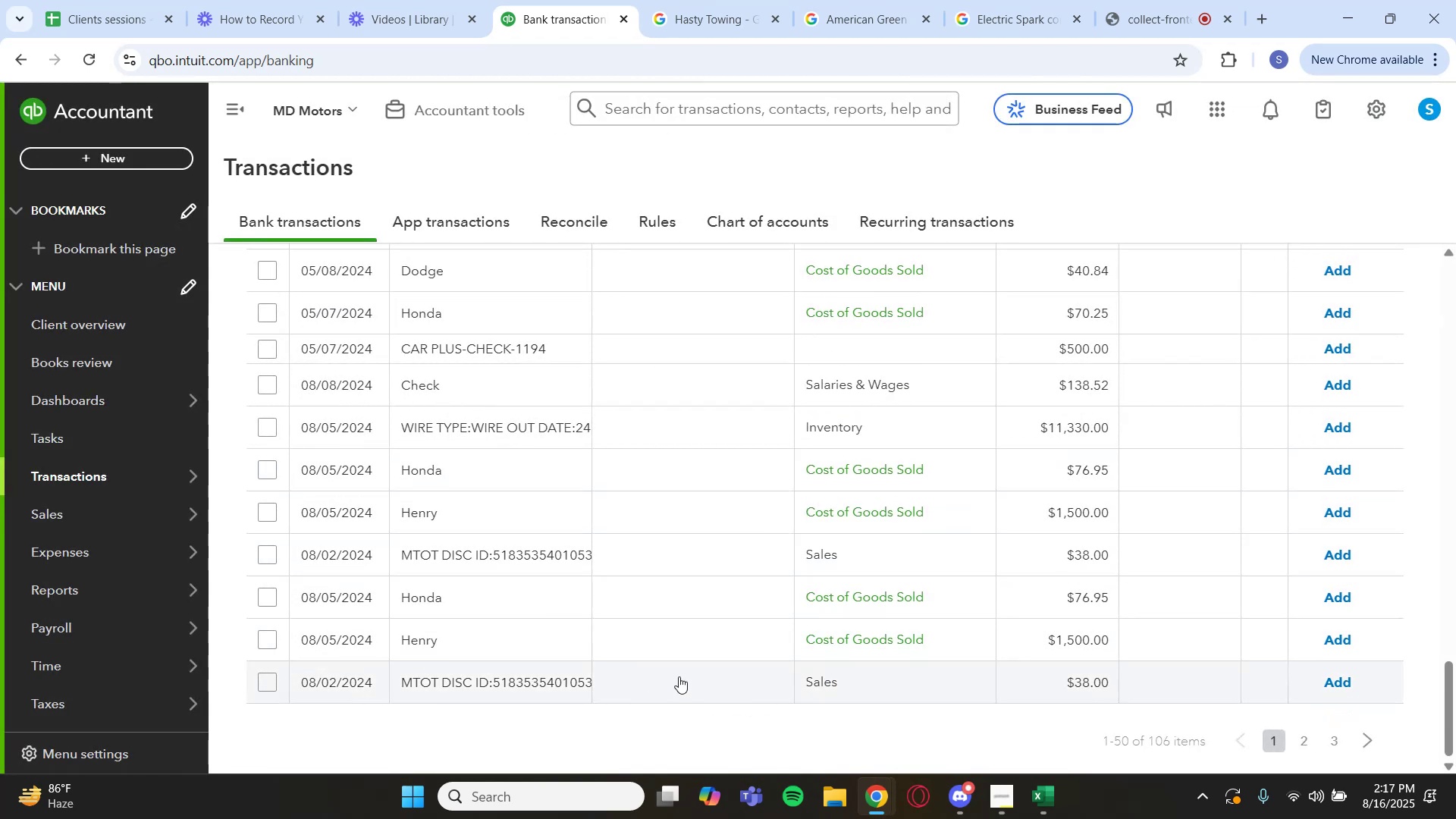 
scroll: coordinate [492, 627], scroll_direction: up, amount: 7.0
 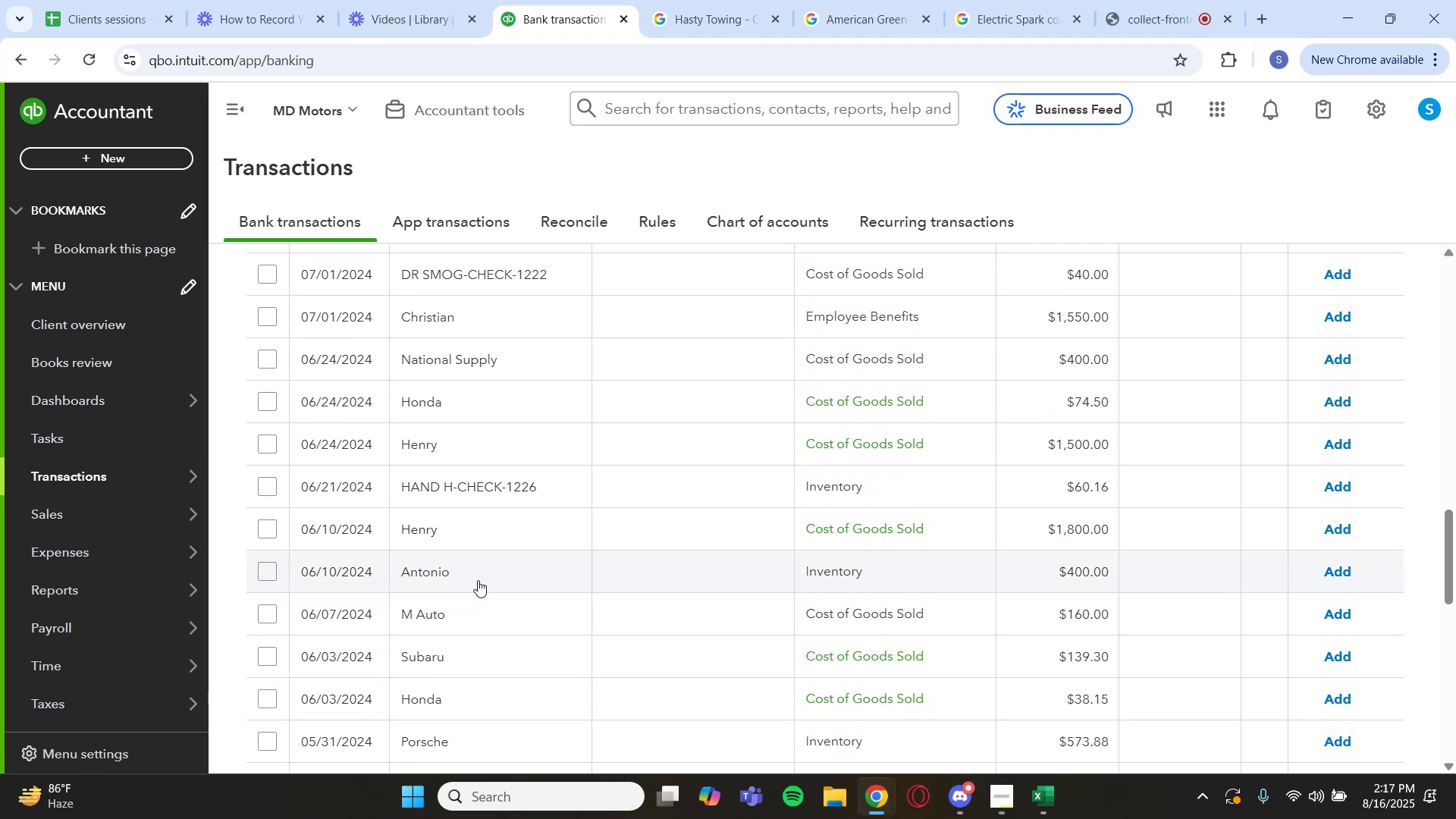 
scroll: coordinate [446, 505], scroll_direction: up, amount: 5.0
 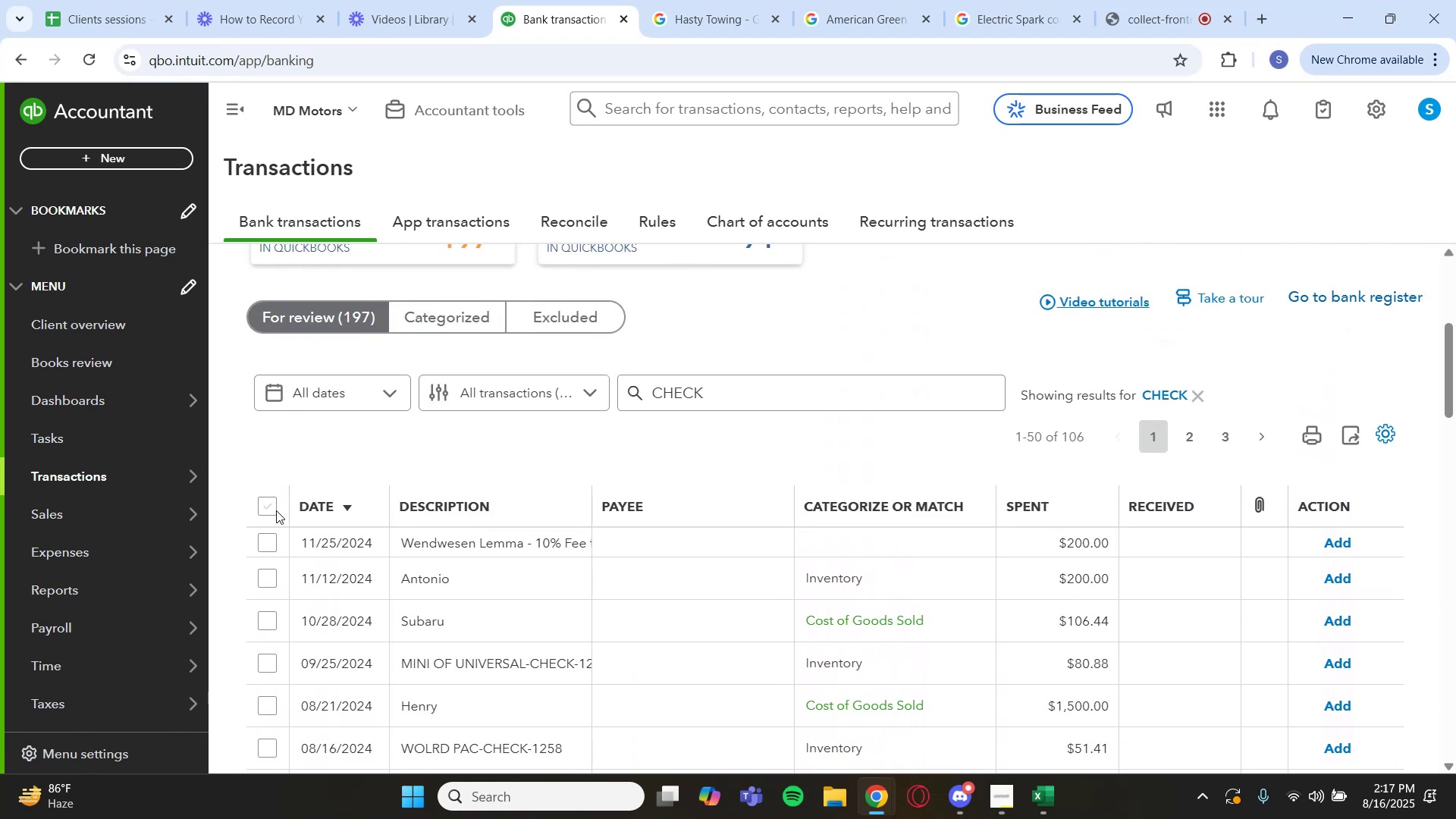 
left_click([270, 507])
 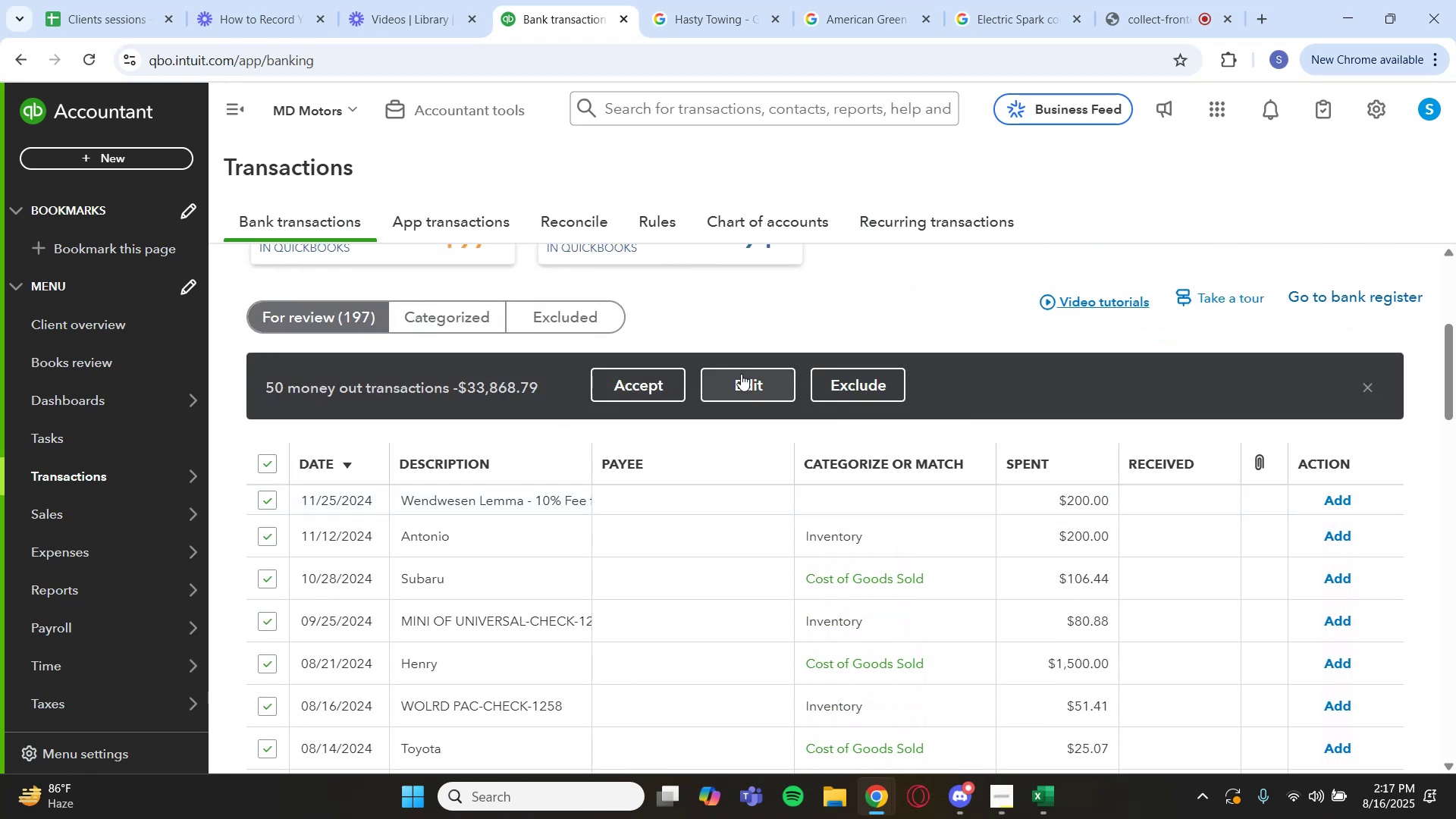 
left_click([744, 380])
 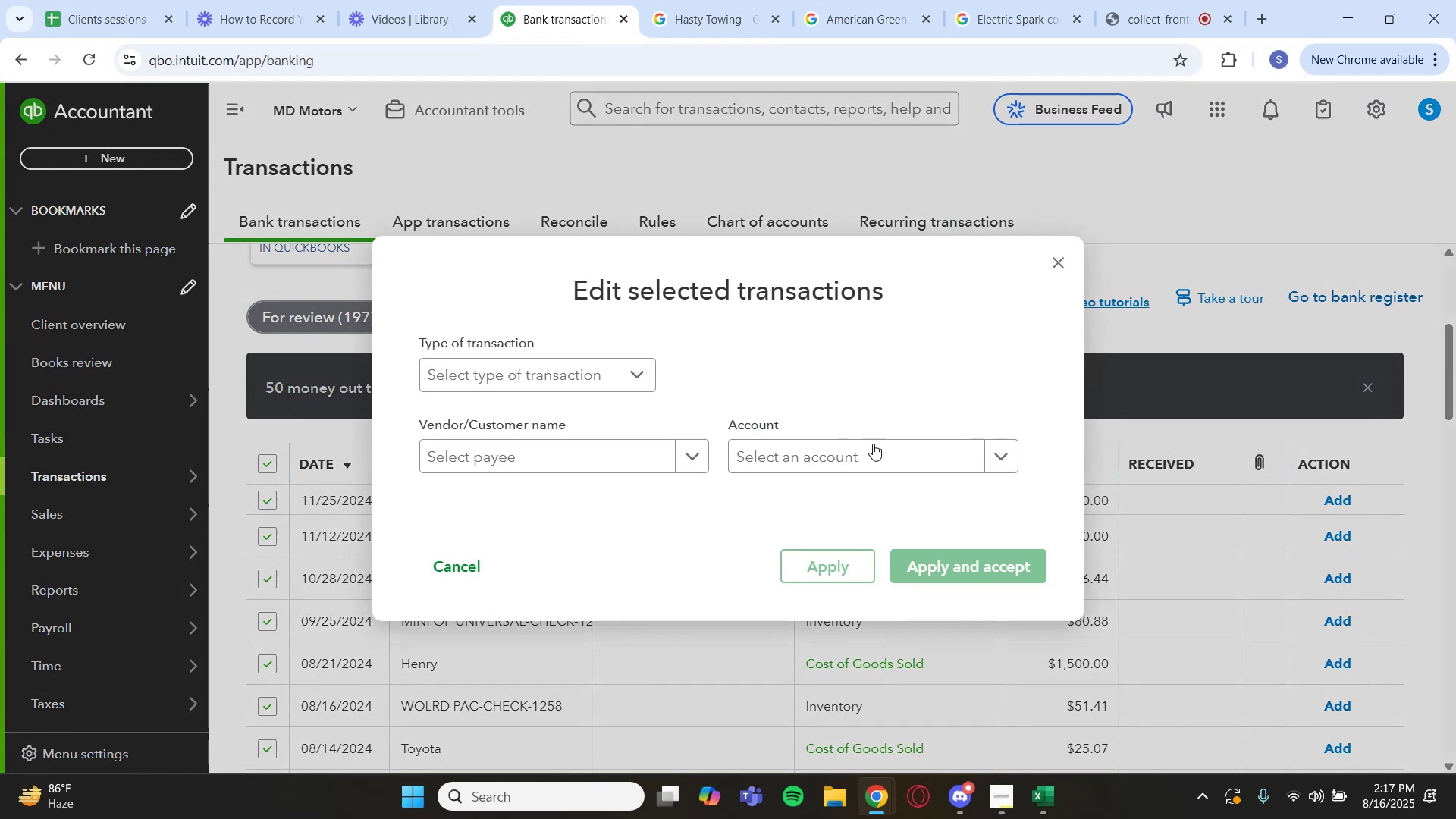 
left_click([906, 451])
 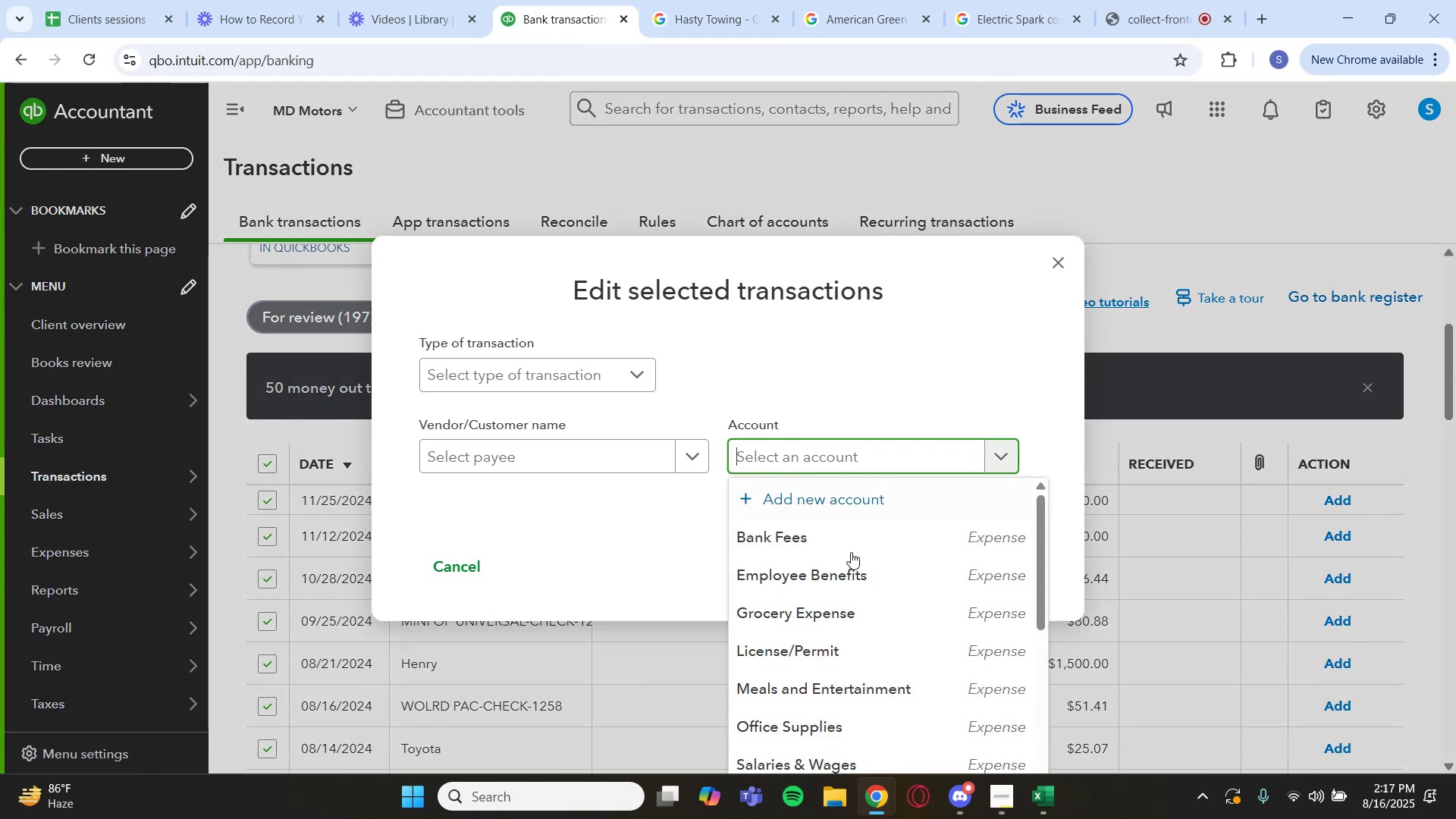 
scroll: coordinate [852, 702], scroll_direction: down, amount: 9.0
 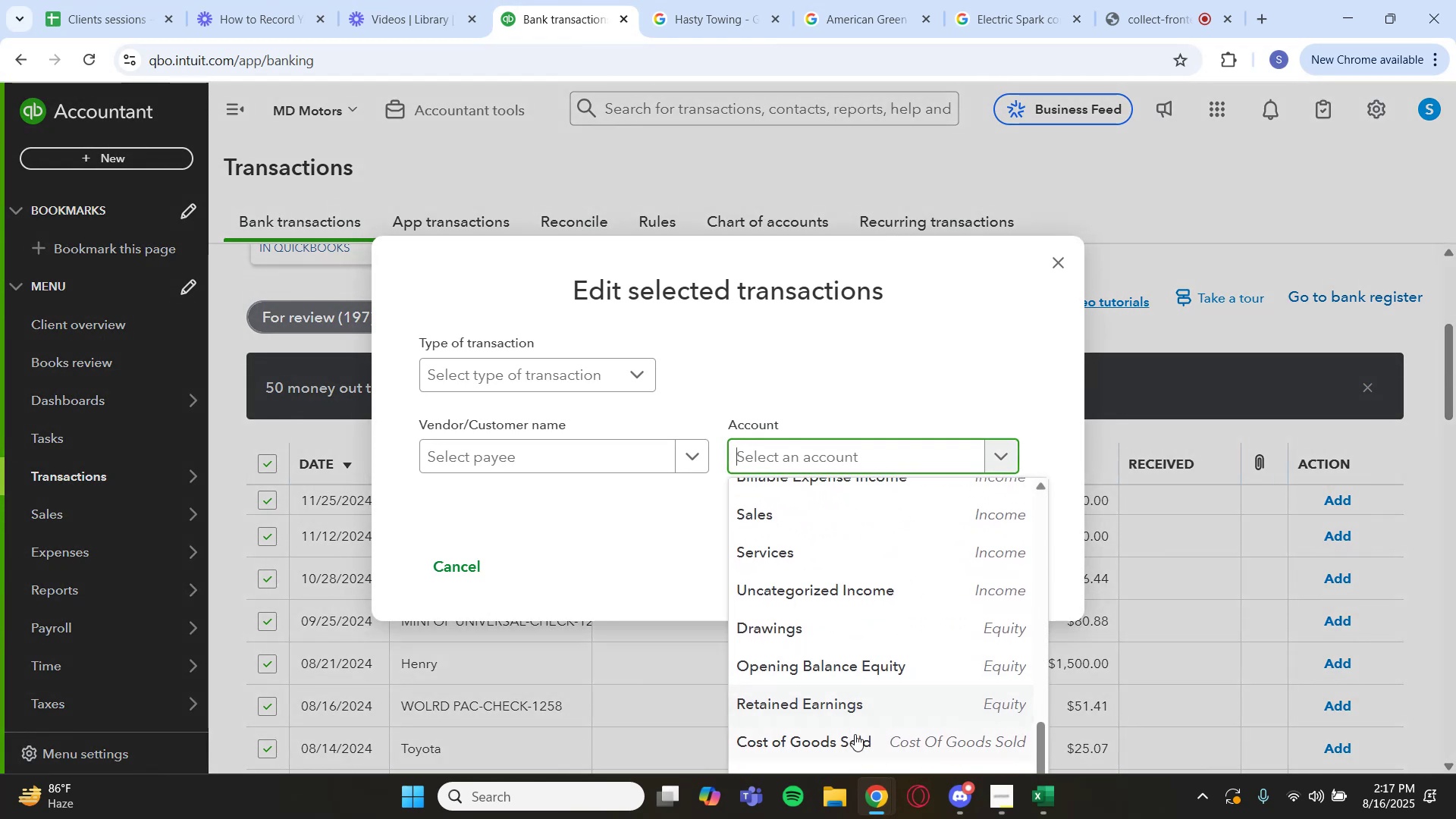 
left_click([852, 742])
 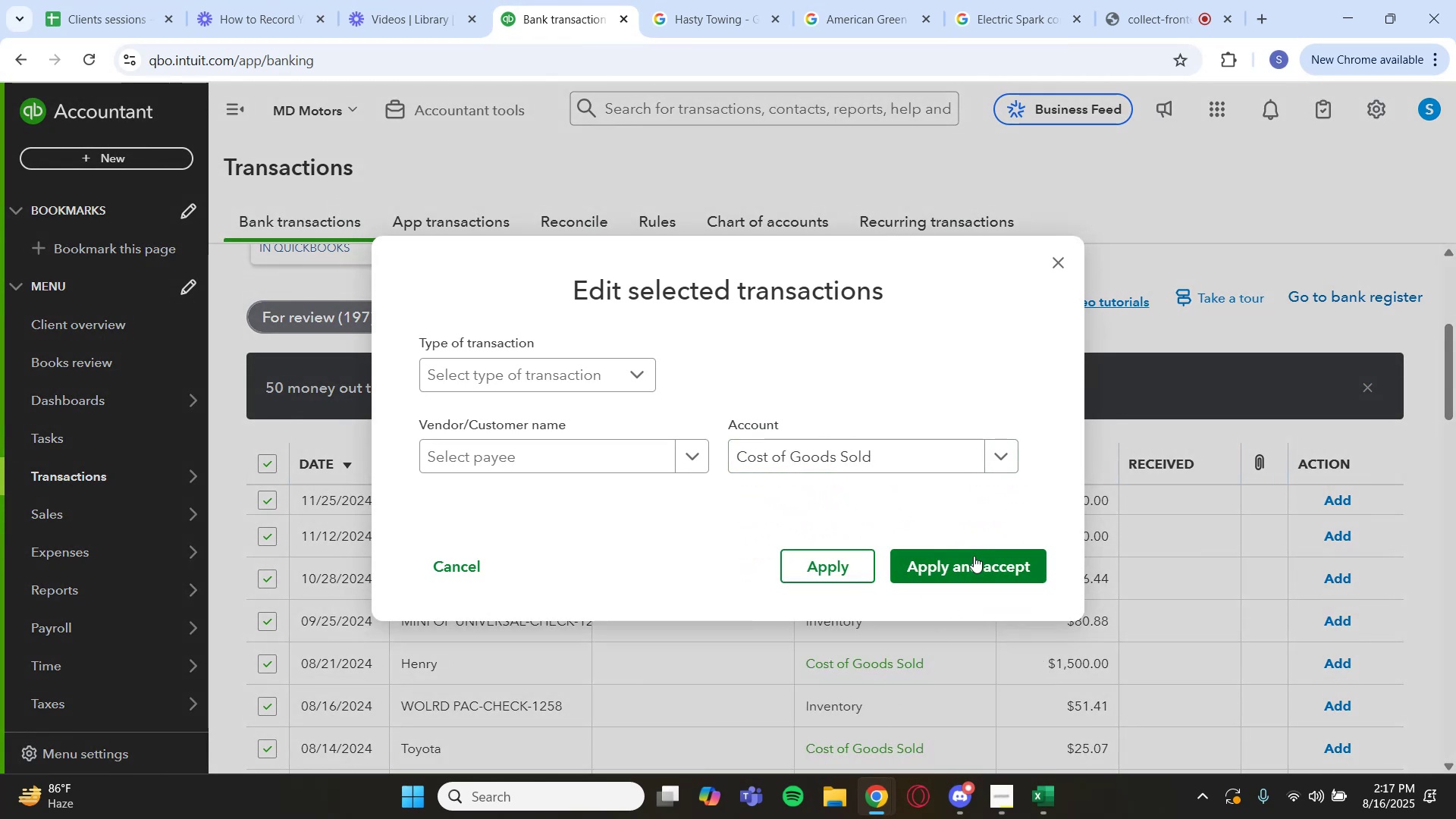 
left_click([974, 556])
 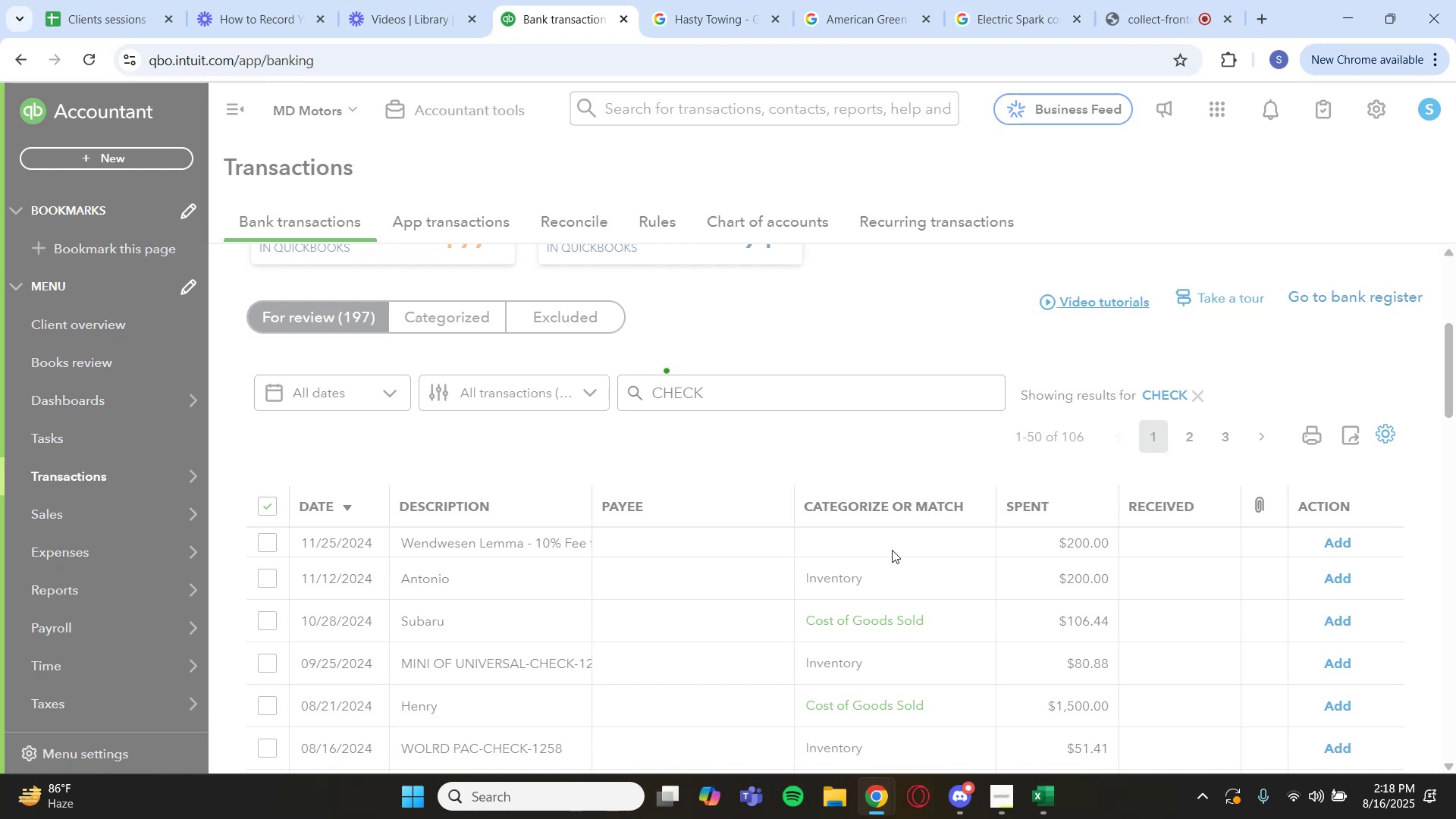 
wait(12.59)
 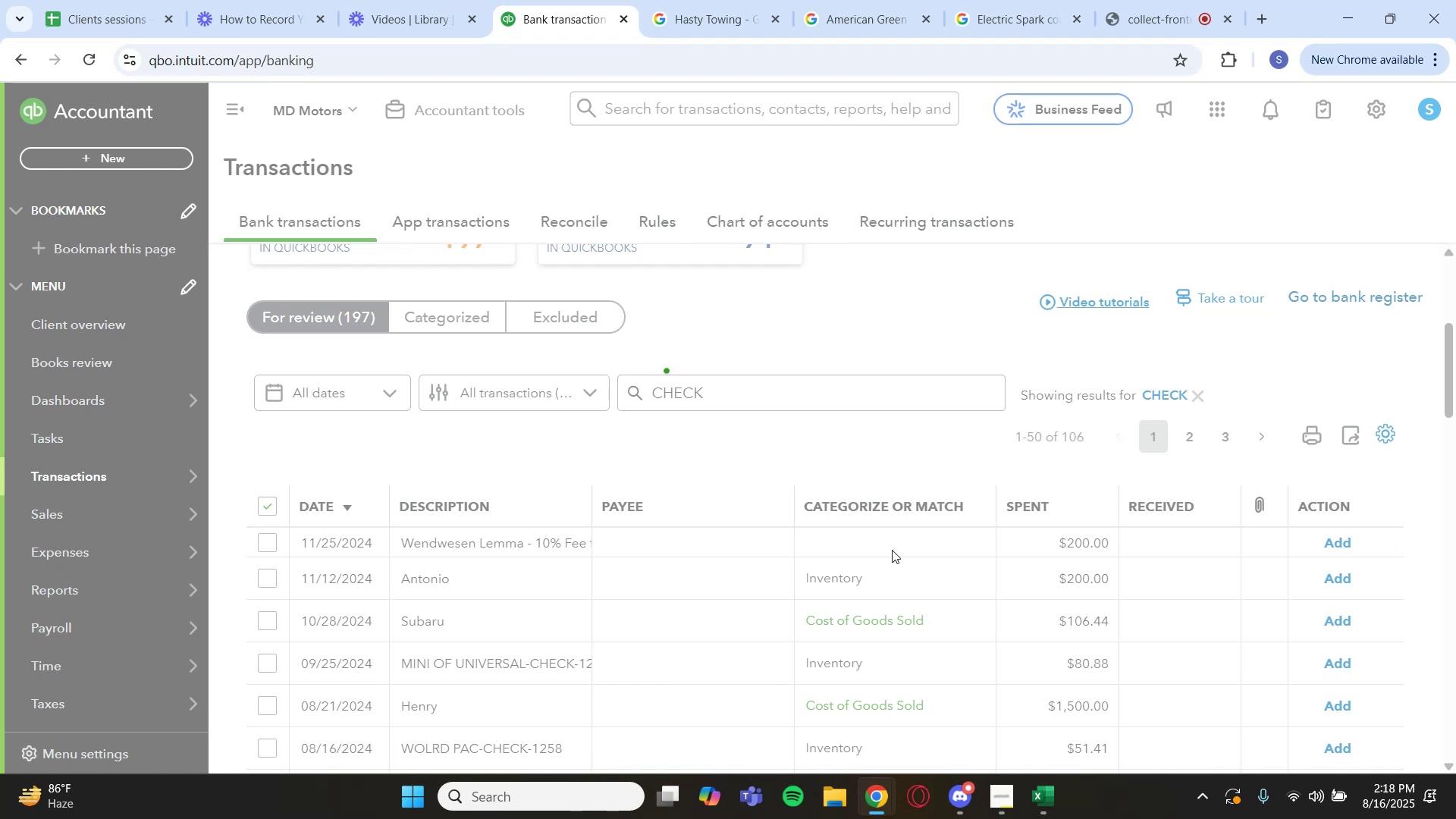 
left_click([781, 380])
 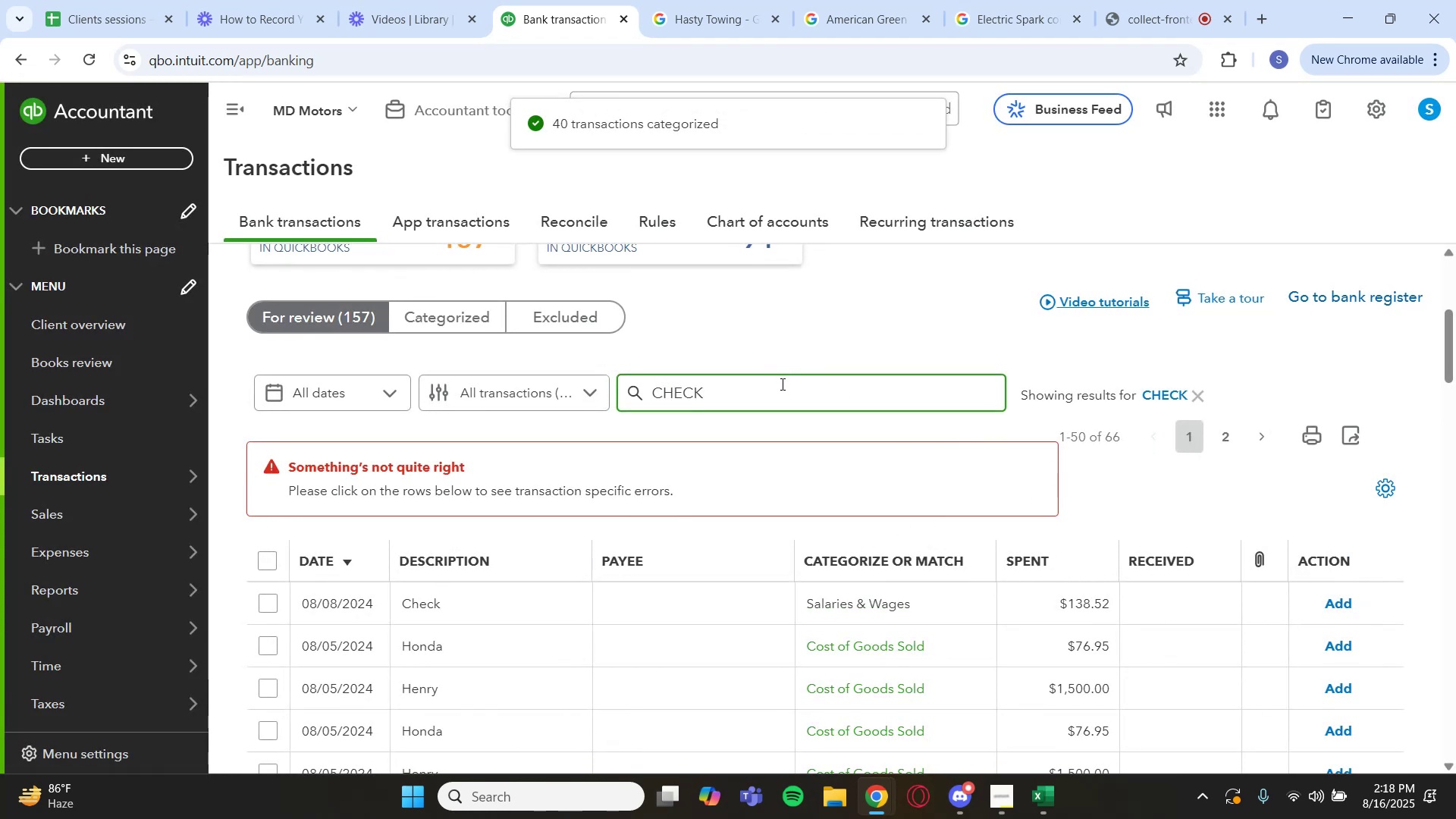 
key(Enter)
 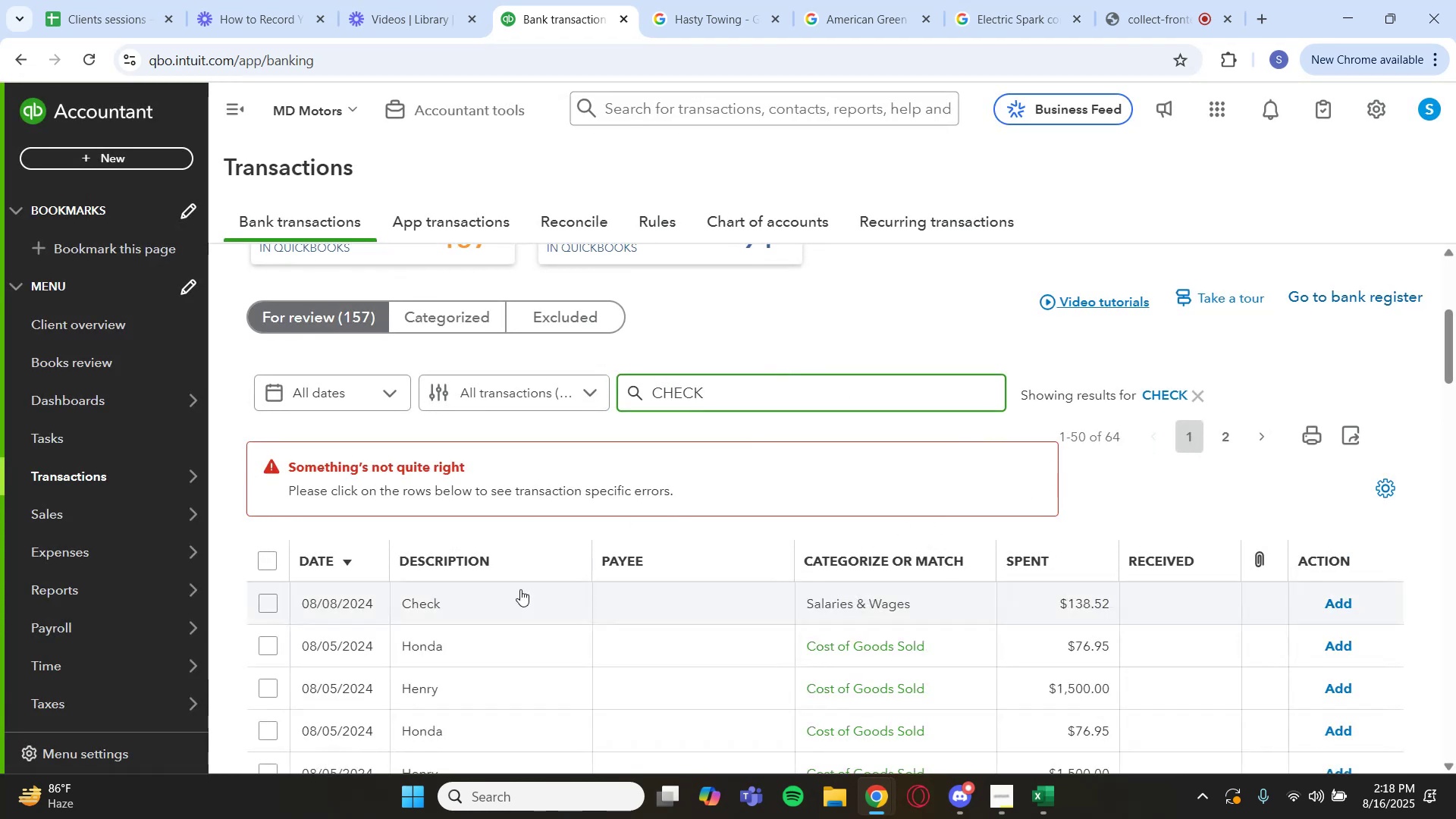 
scroll: coordinate [479, 576], scroll_direction: down, amount: 8.0
 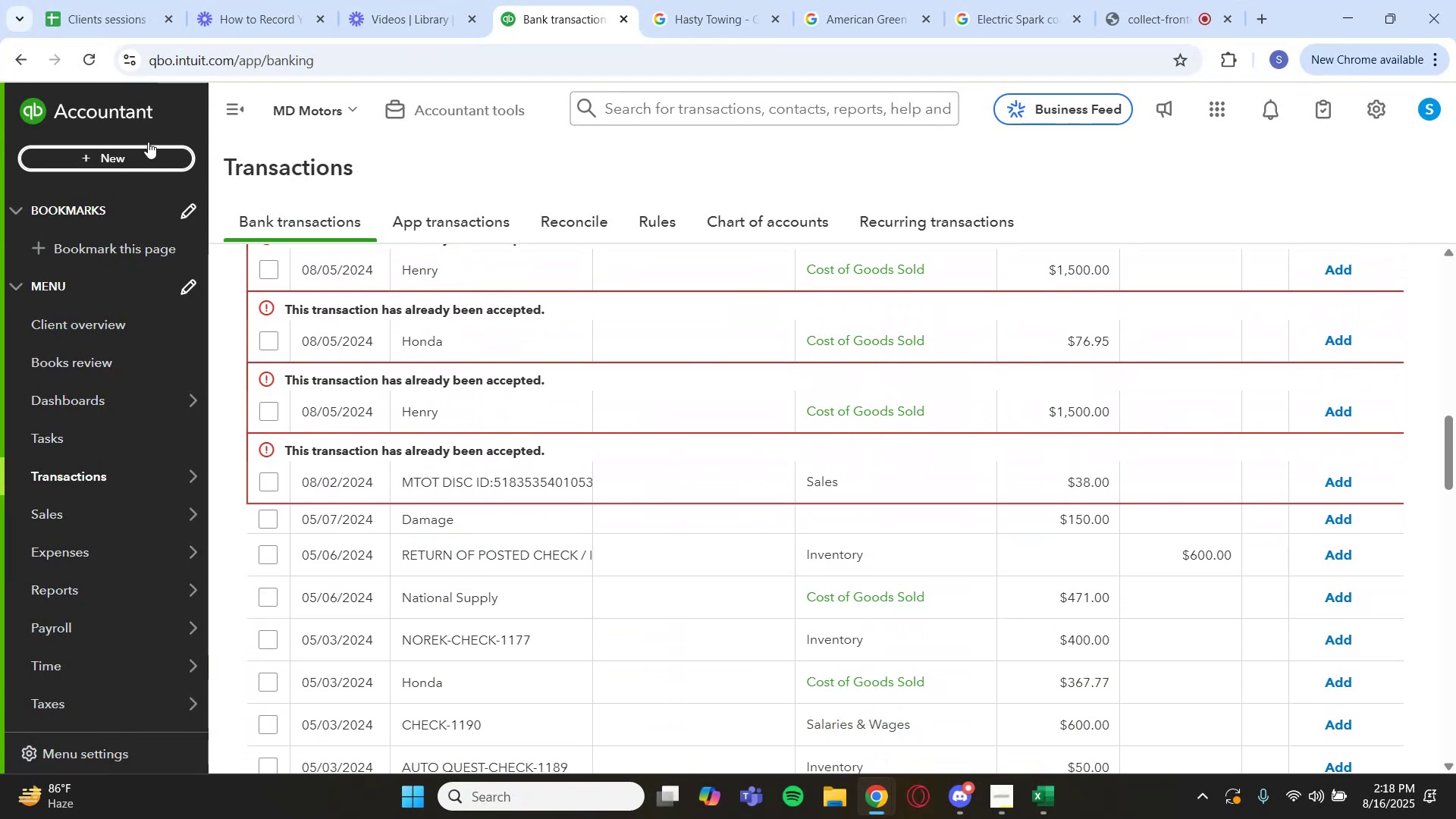 
left_click([81, 64])
 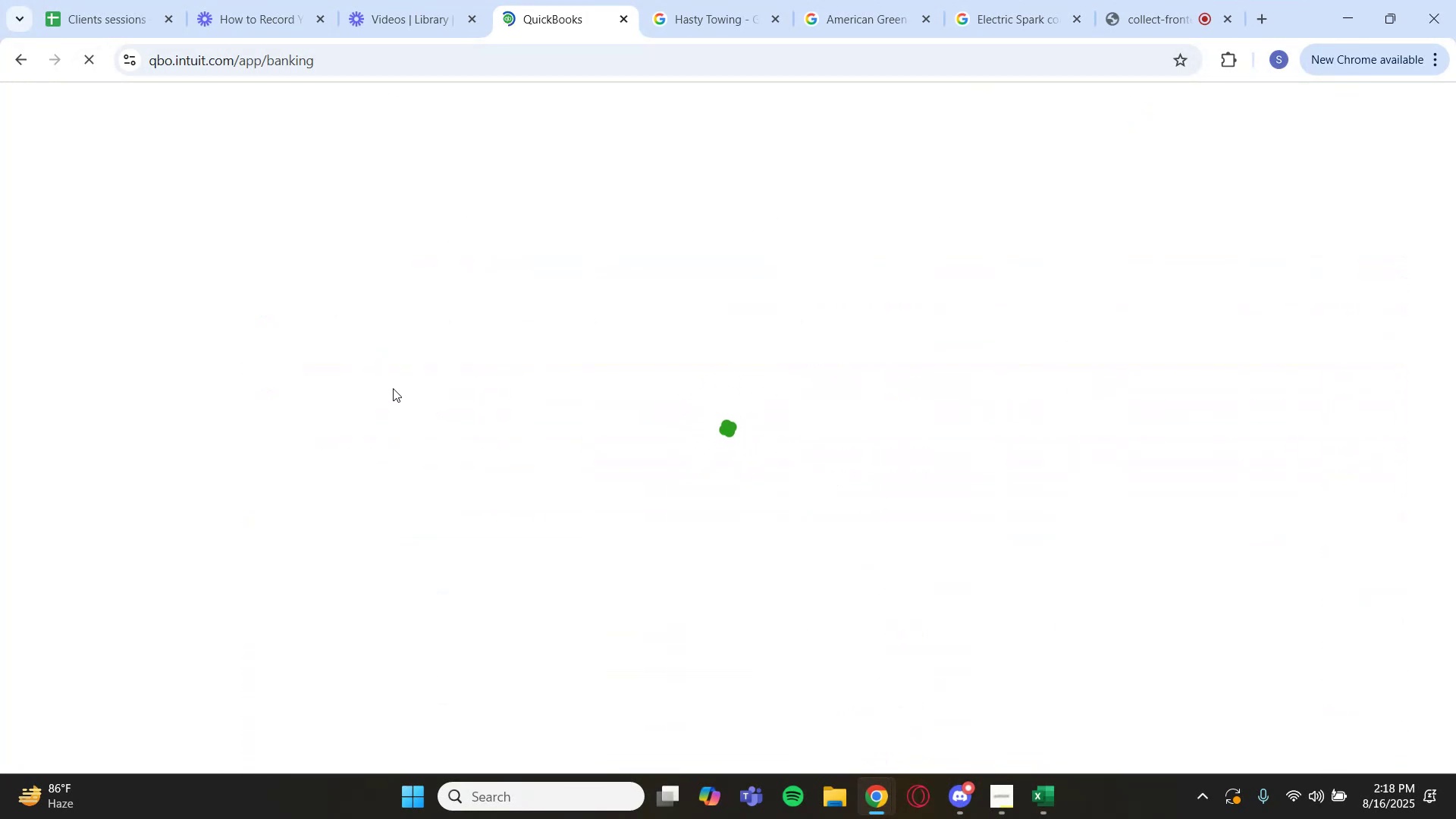 
wait(8.61)
 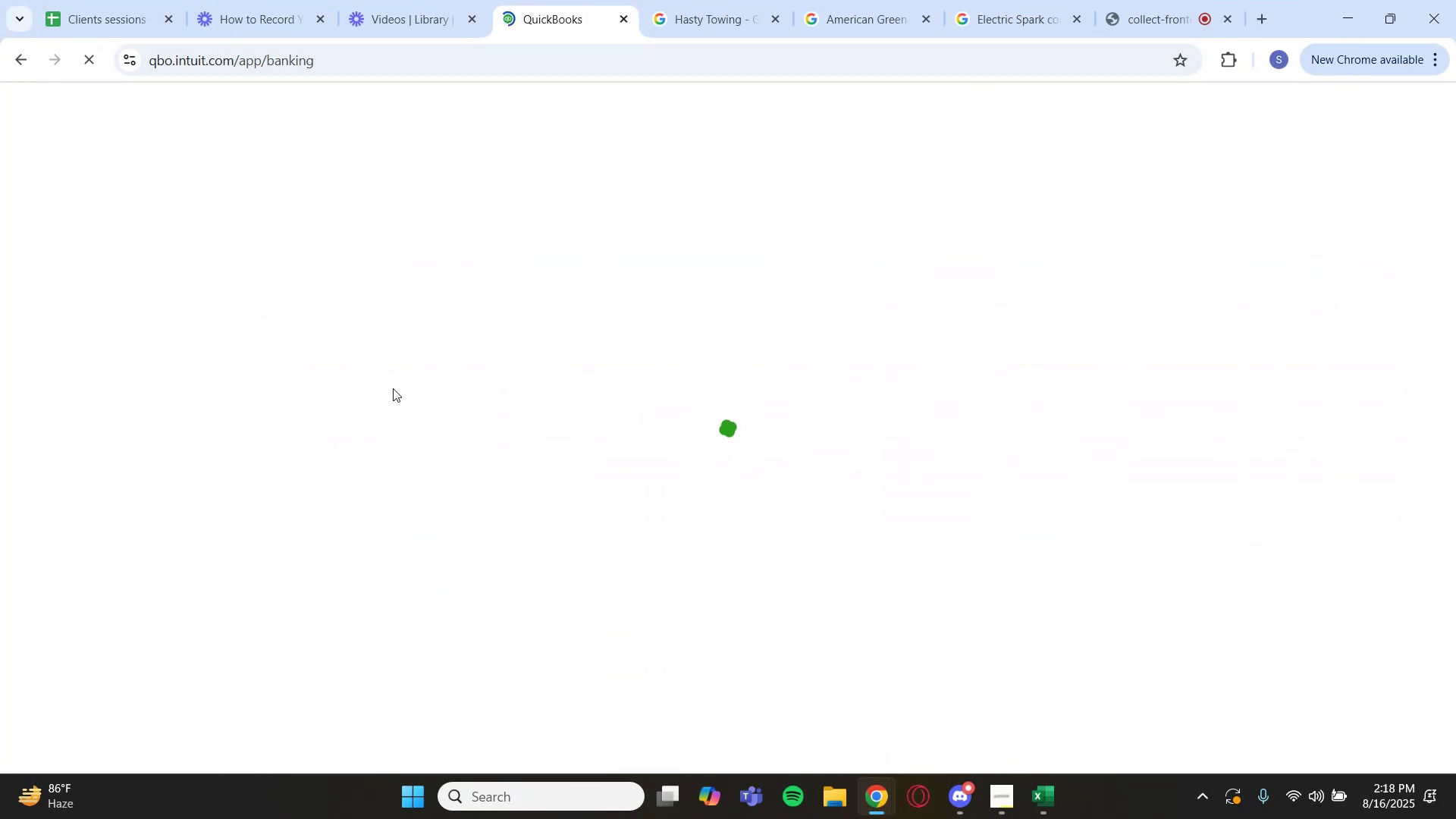 
scroll: coordinate [526, 499], scroll_direction: down, amount: 3.0
 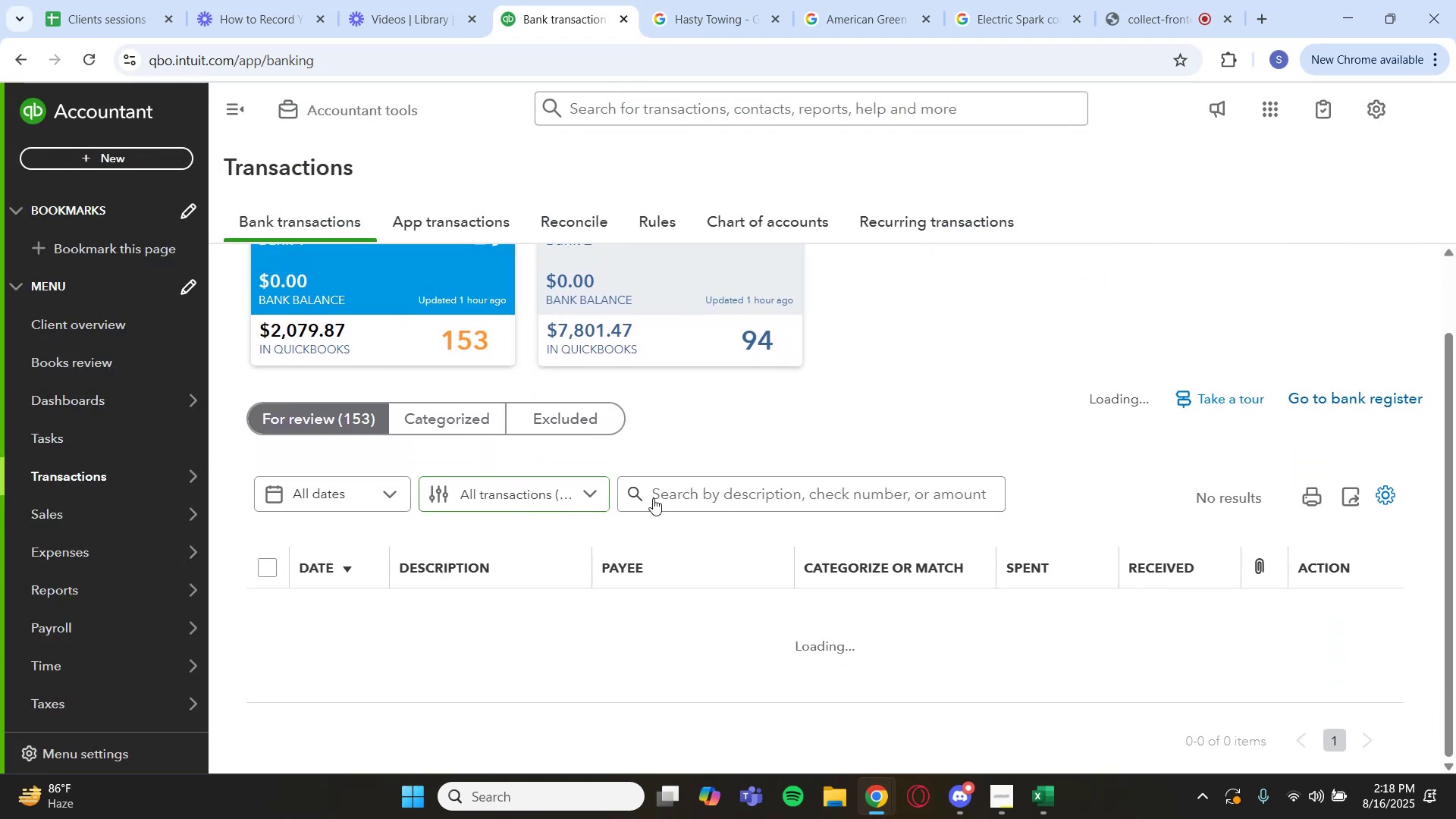 
left_click([681, 488])
 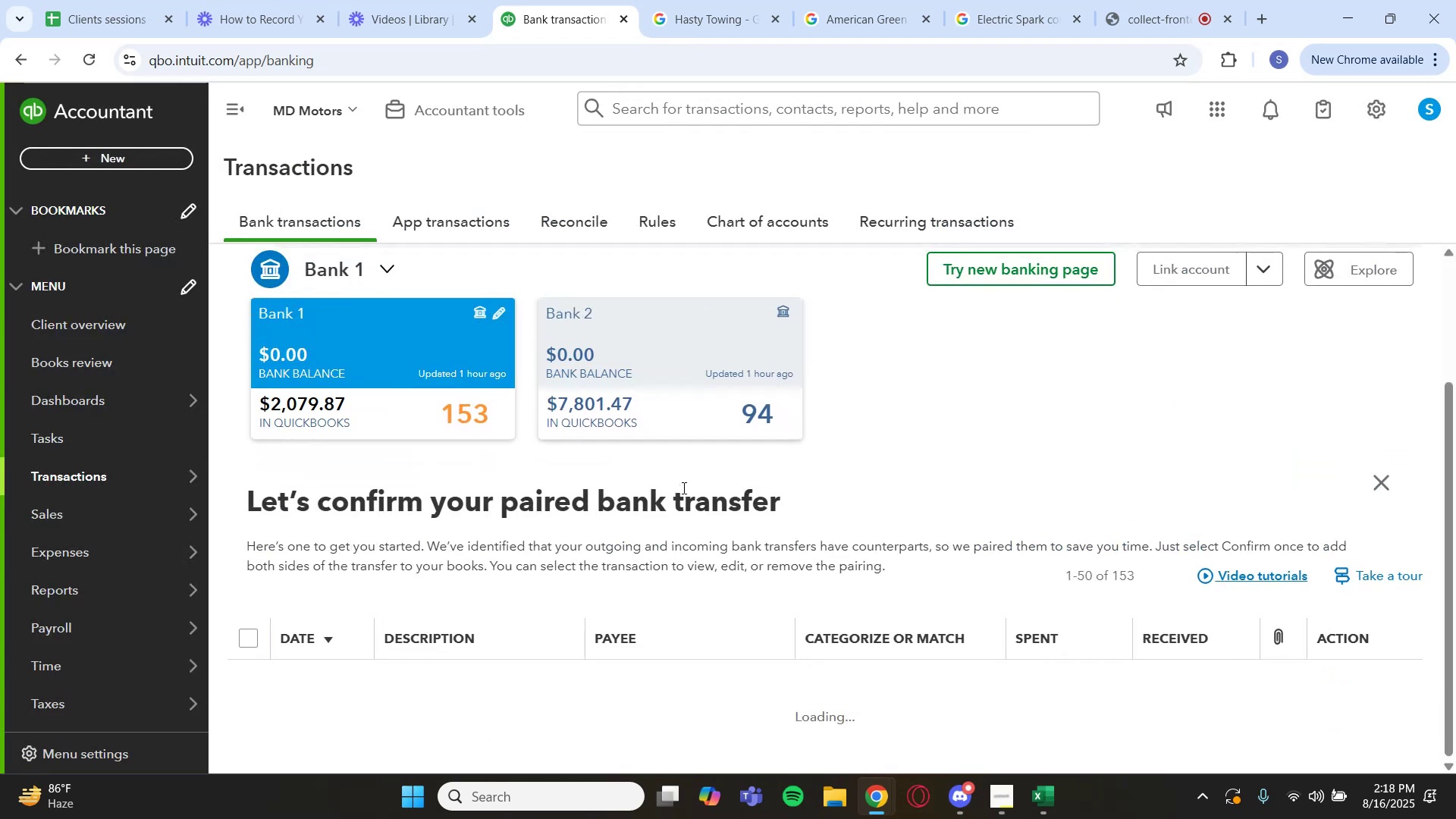 
type(CHECK)
 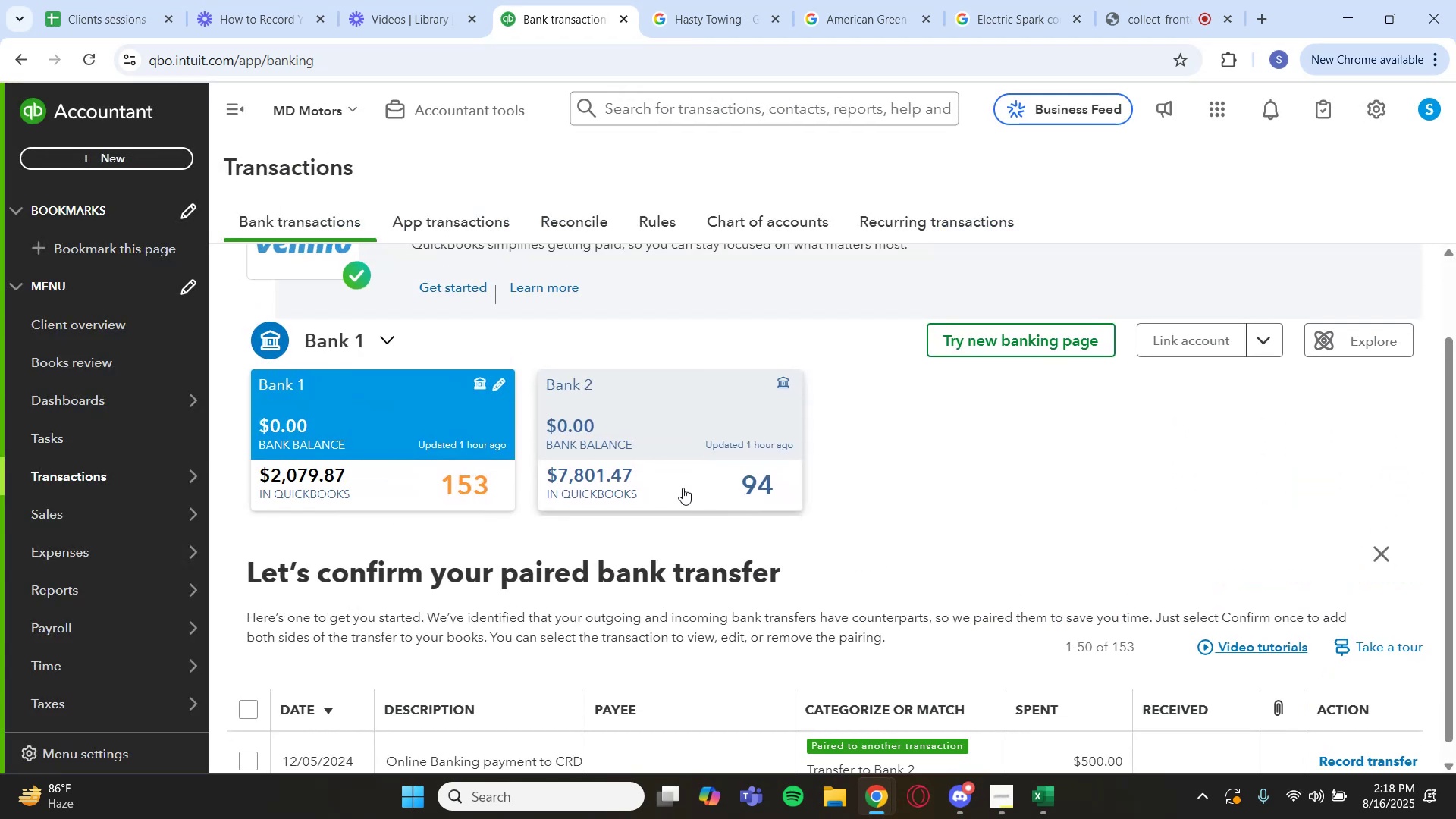 
scroll: coordinate [1069, 611], scroll_direction: down, amount: 4.0
 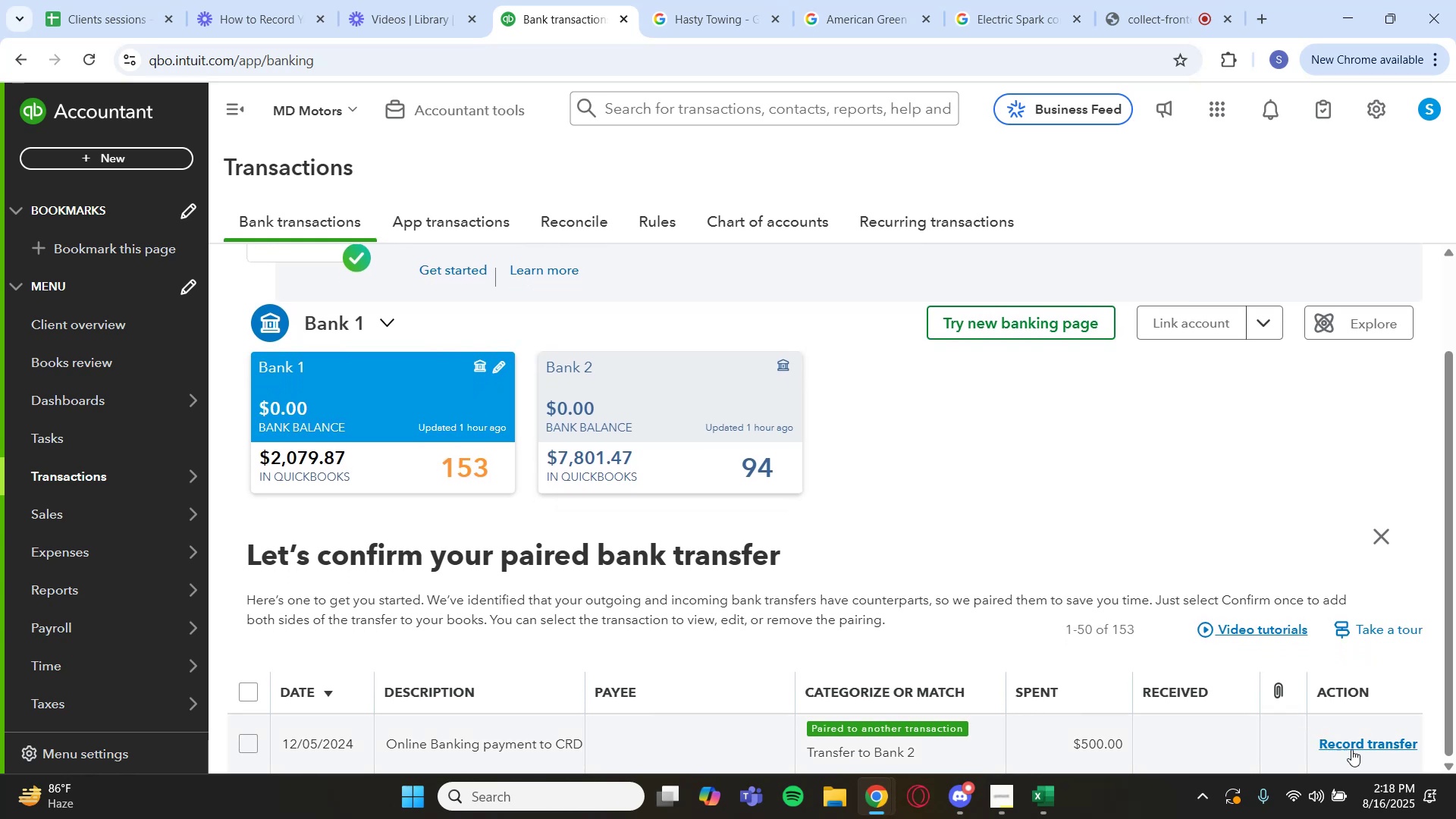 
left_click([1354, 747])
 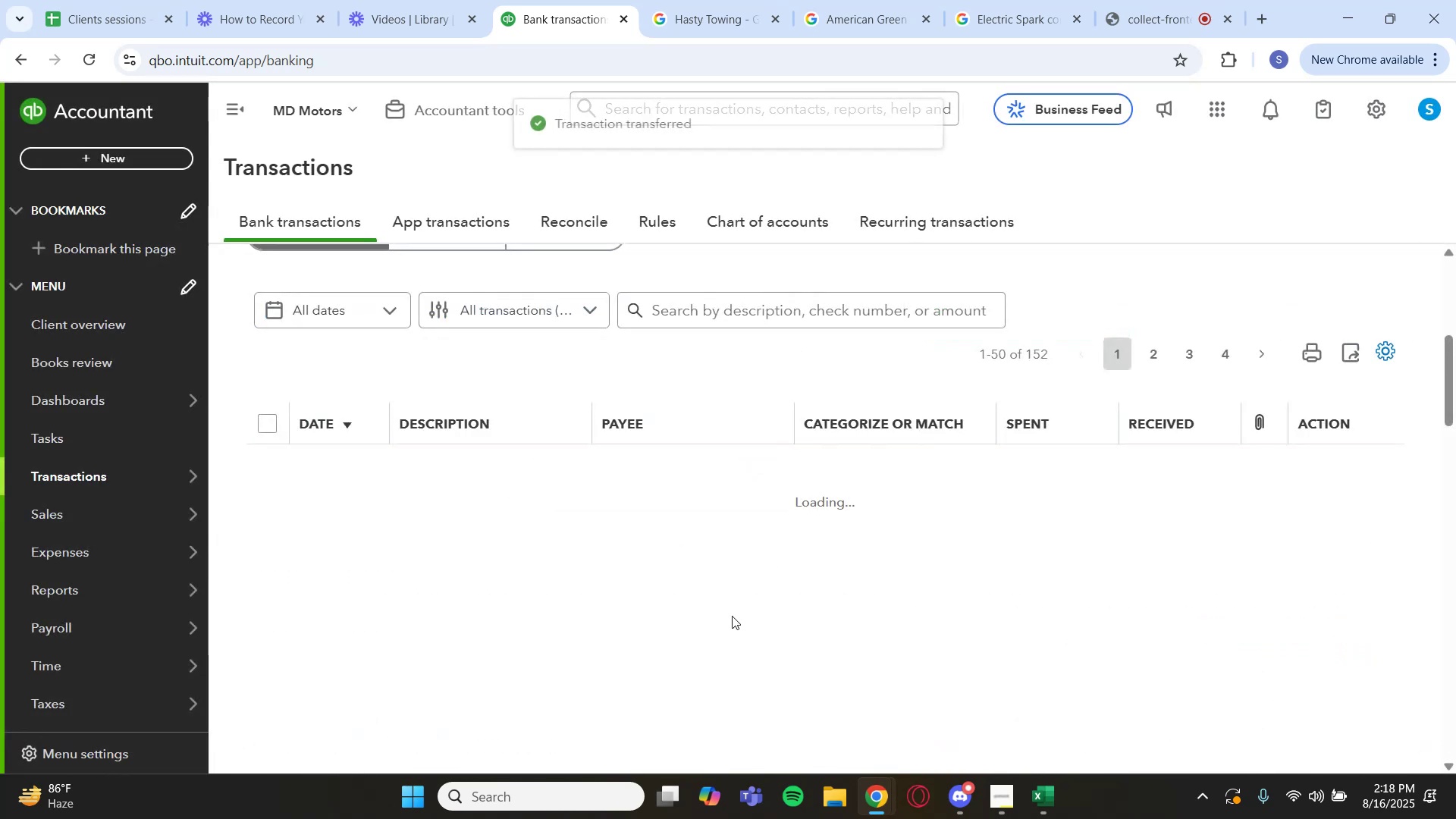 
scroll: coordinate [755, 595], scroll_direction: up, amount: 2.0
 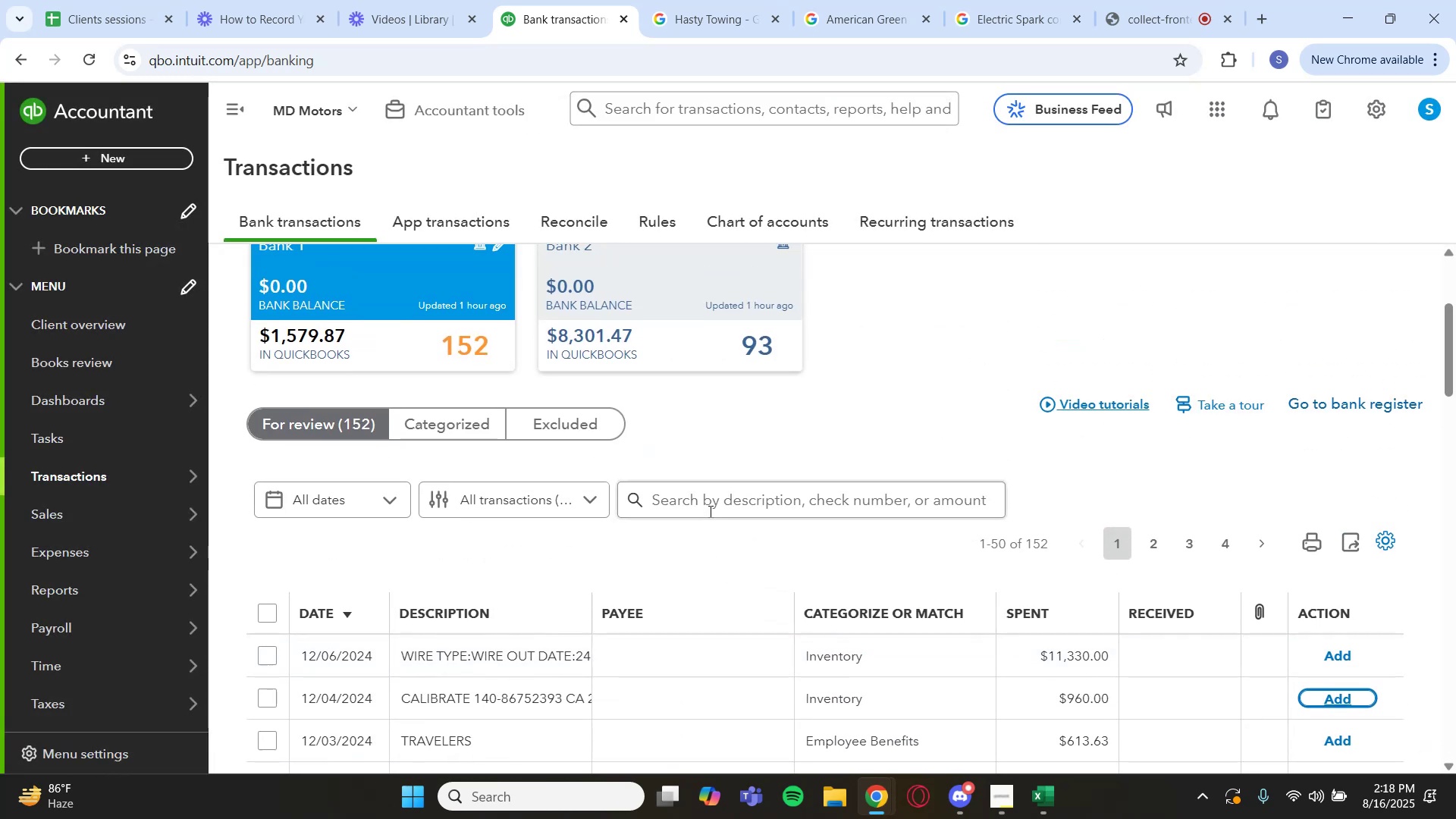 
left_click([709, 506])
 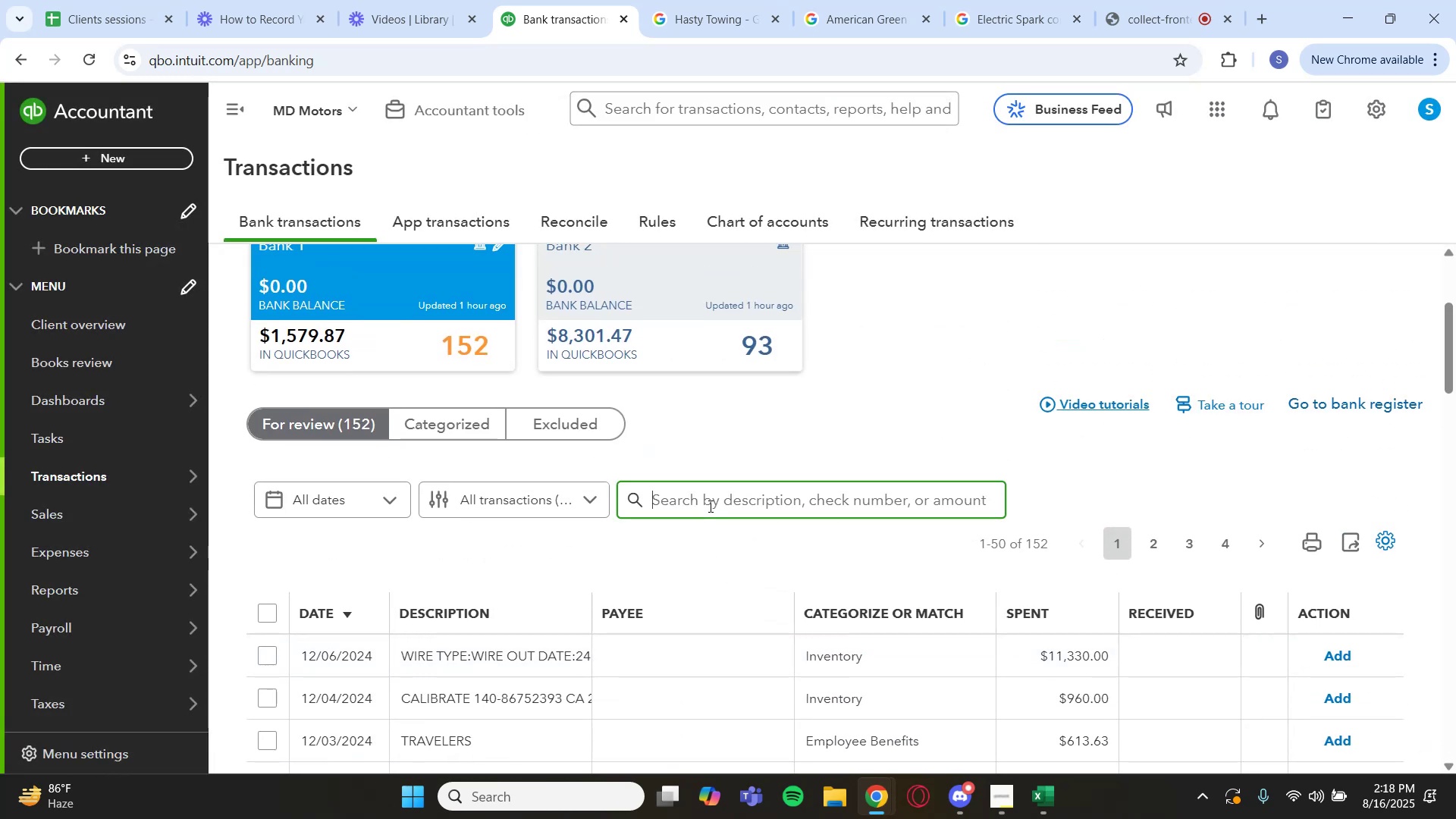 
type(CHECK)
 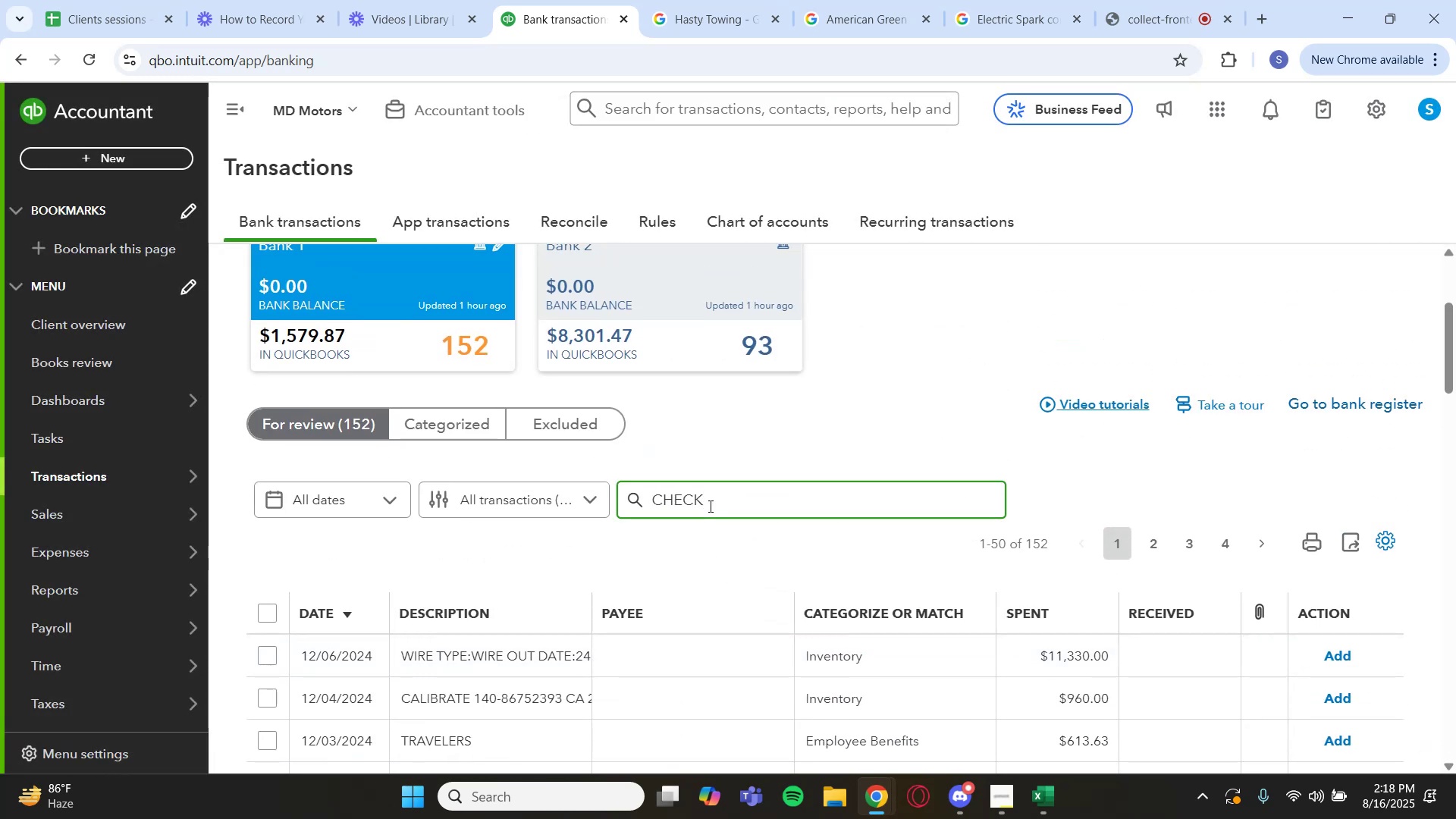 
key(Enter)
 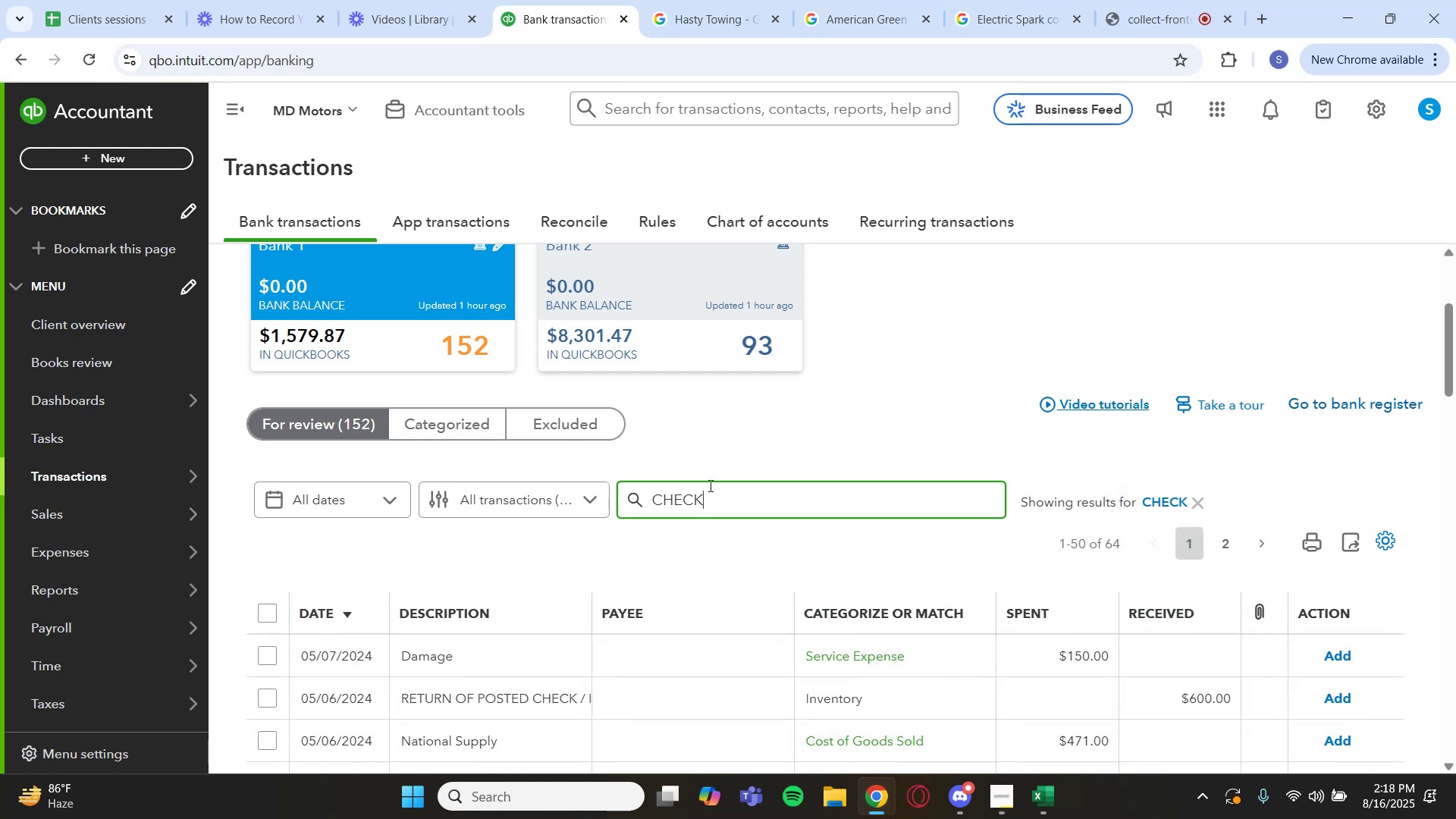 
wait(7.82)
 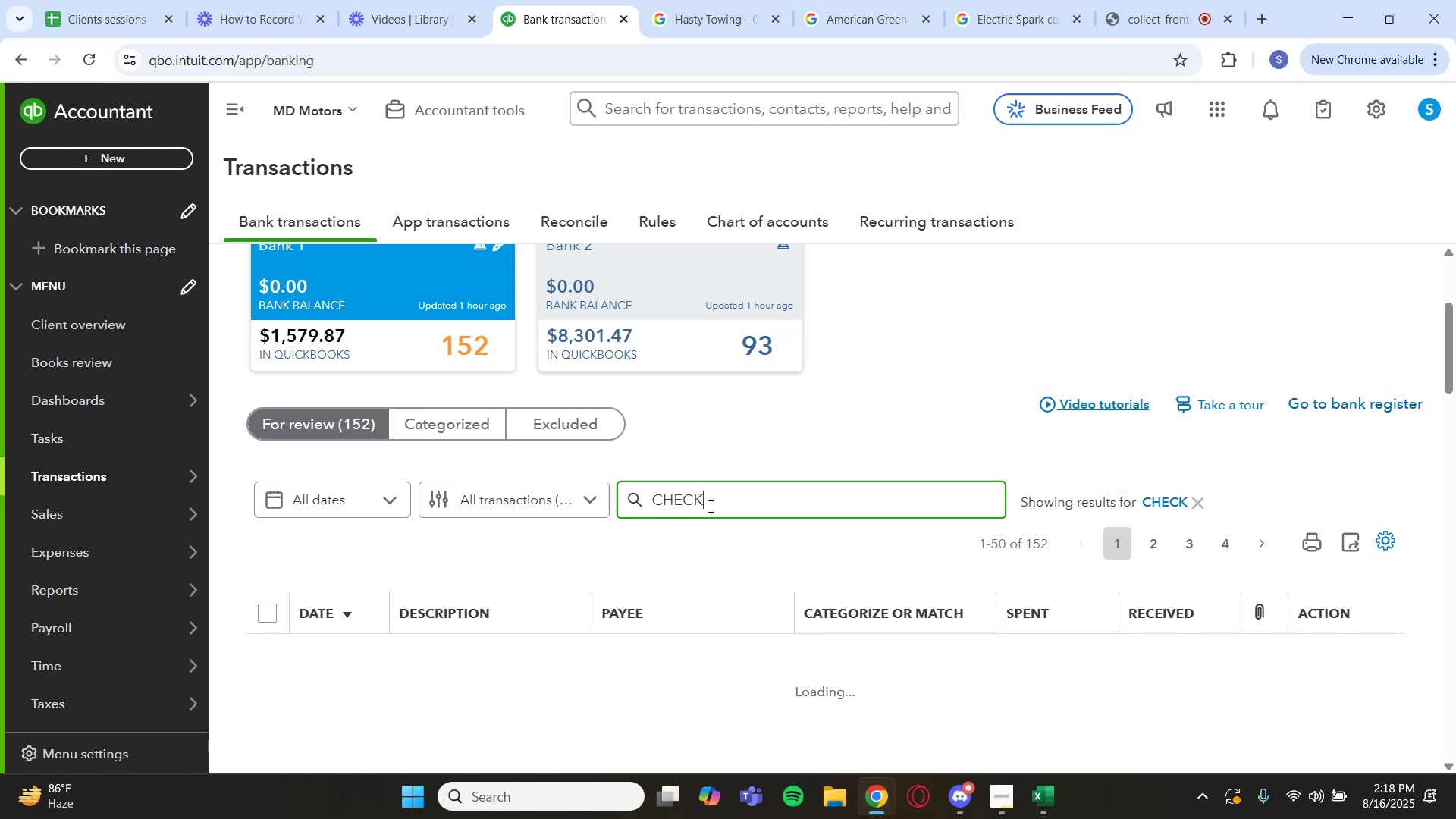 
scroll: coordinate [332, 479], scroll_direction: down, amount: 2.0
 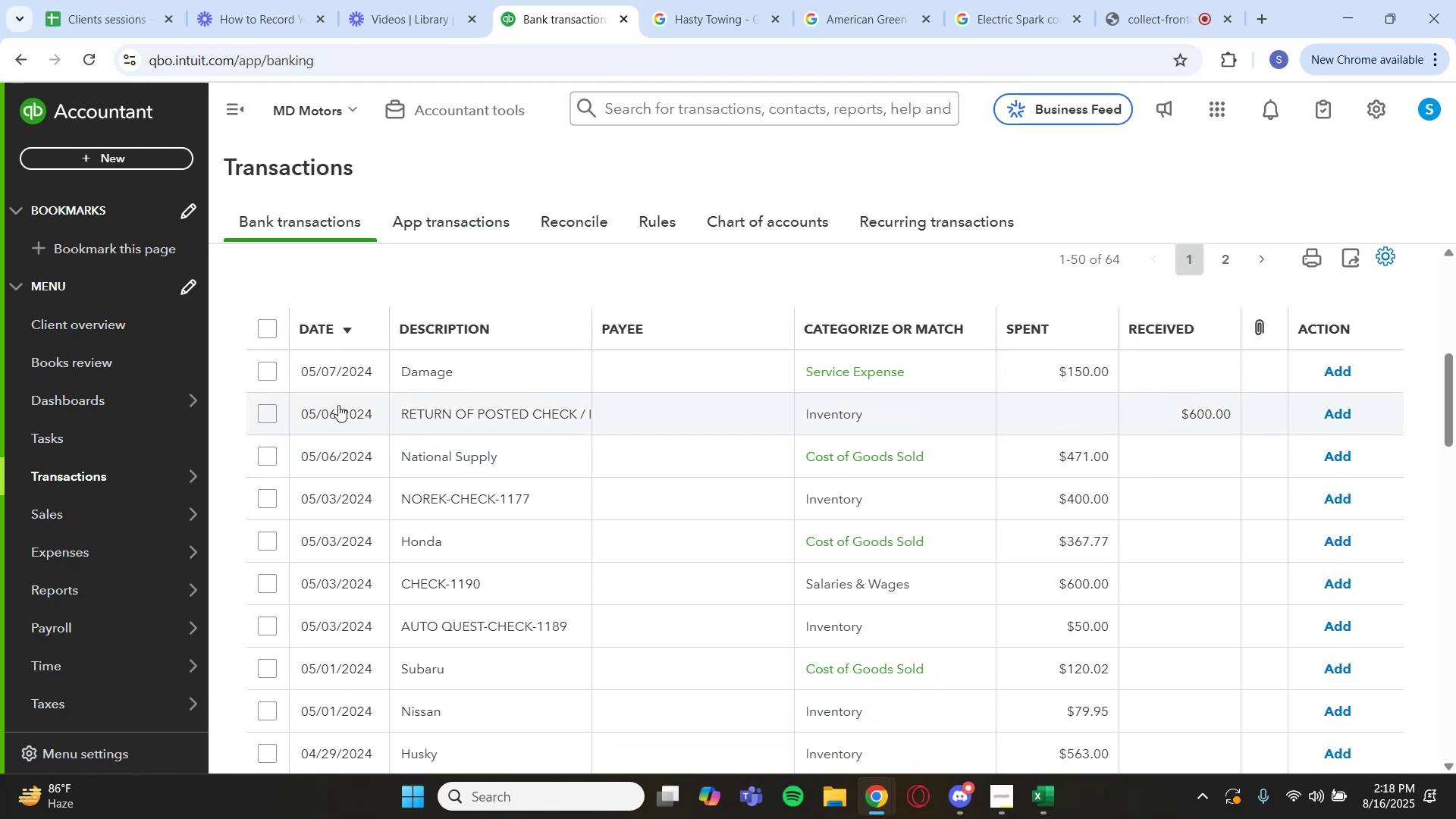 
left_click([466, 381])
 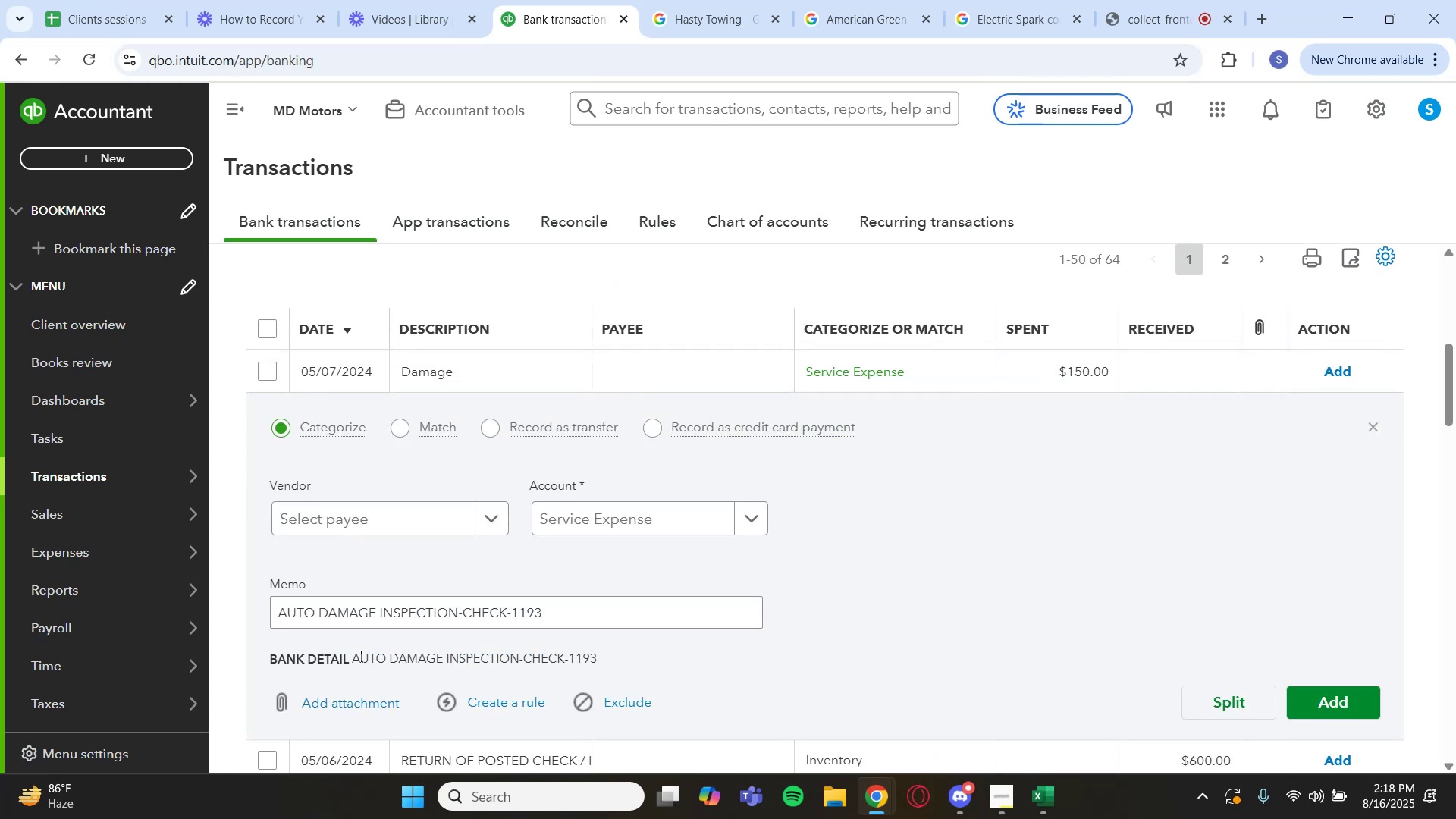 
left_click_drag(start_coordinate=[354, 661], to_coordinate=[518, 661])
 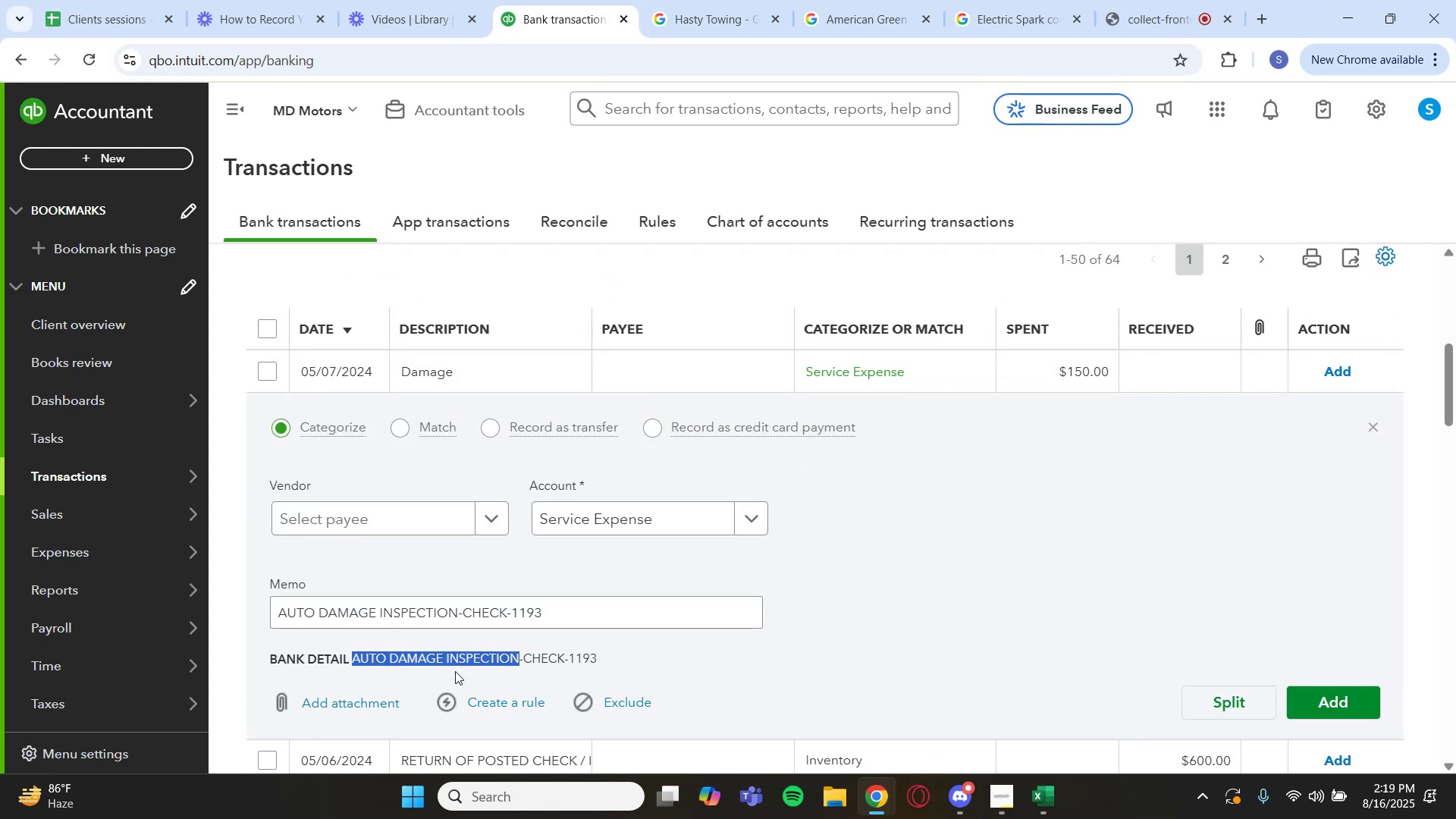 
key(Control+C)
 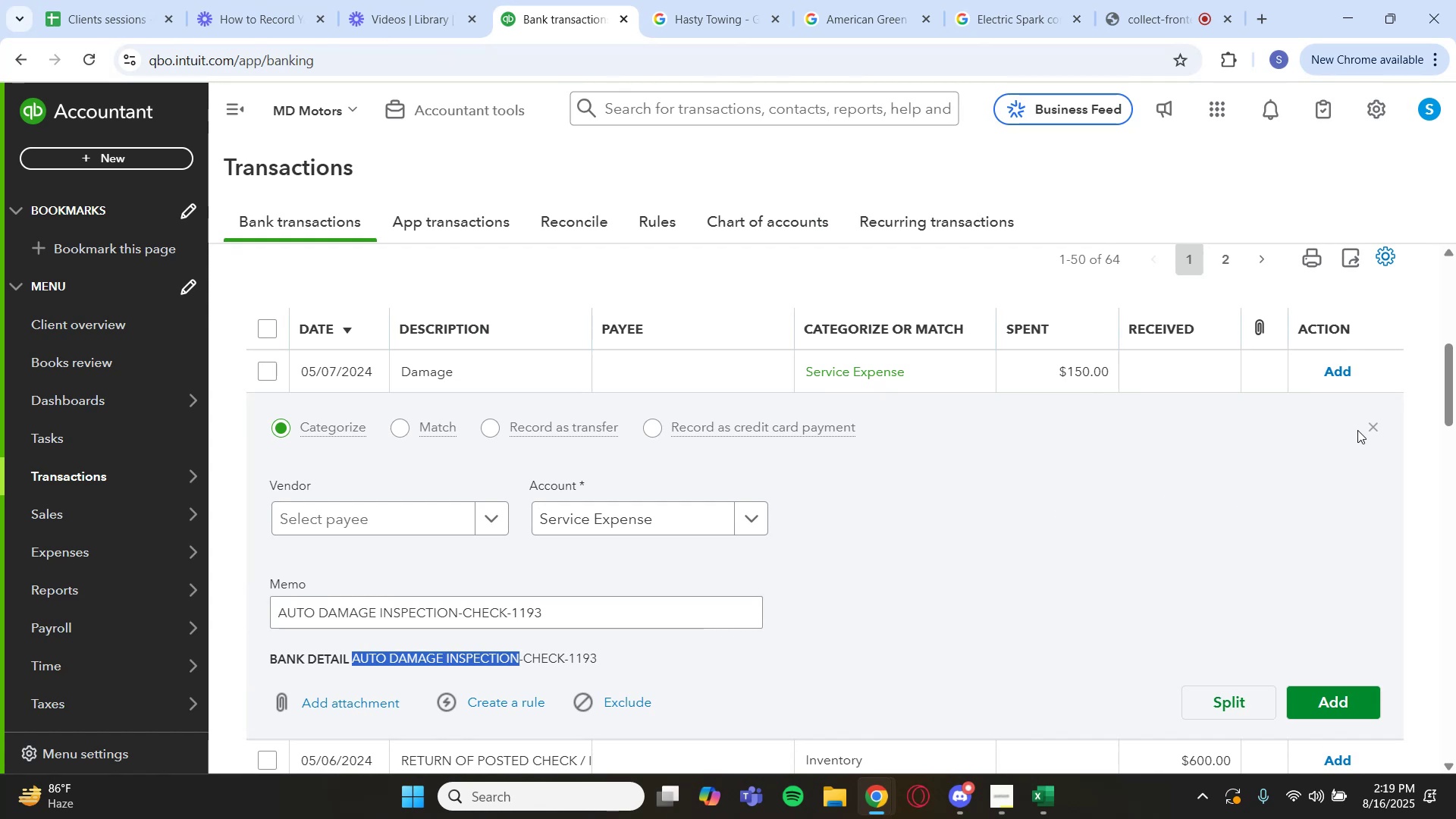 
left_click([1368, 425])
 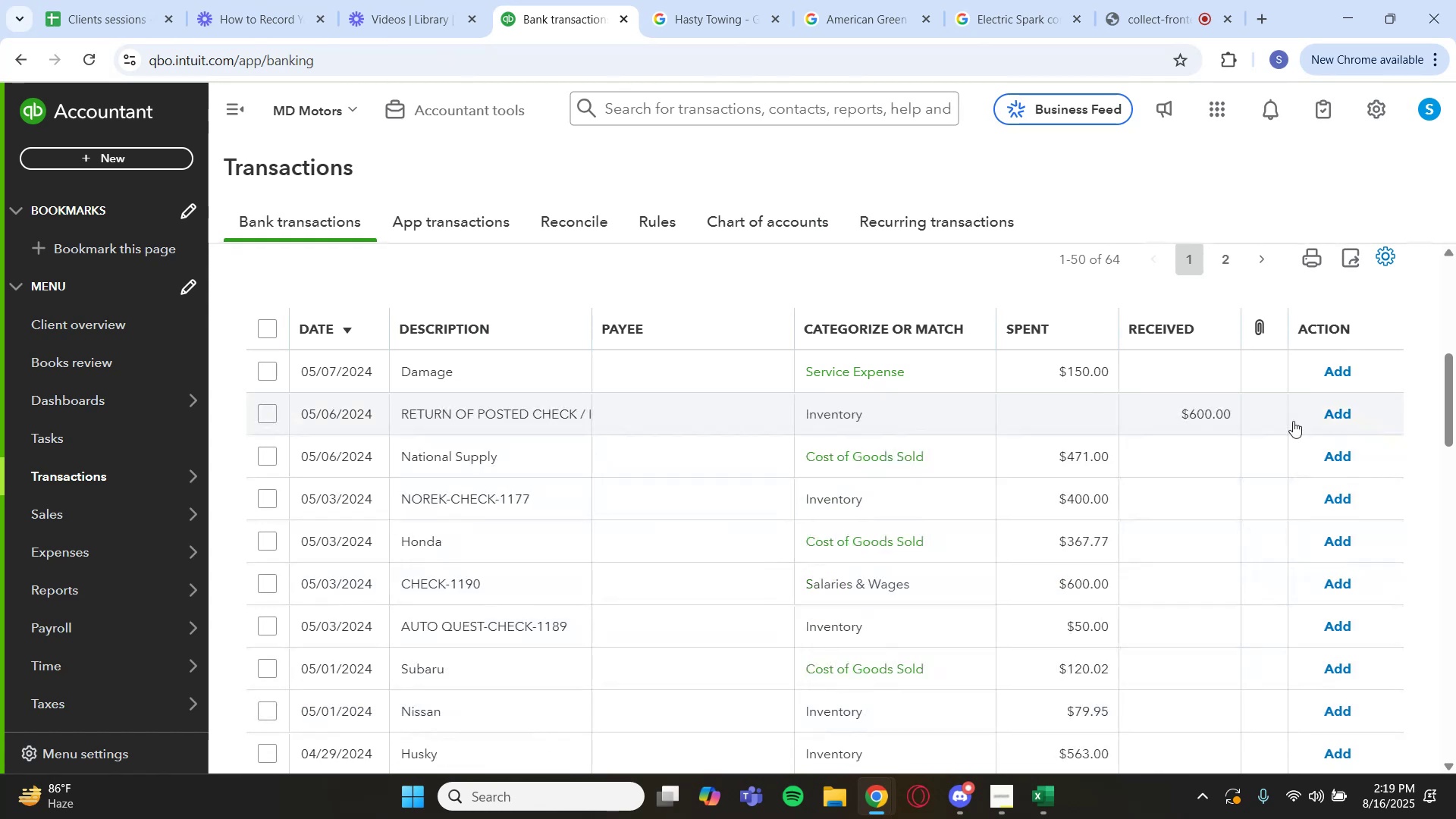 
scroll: coordinate [934, 341], scroll_direction: up, amount: 2.0
 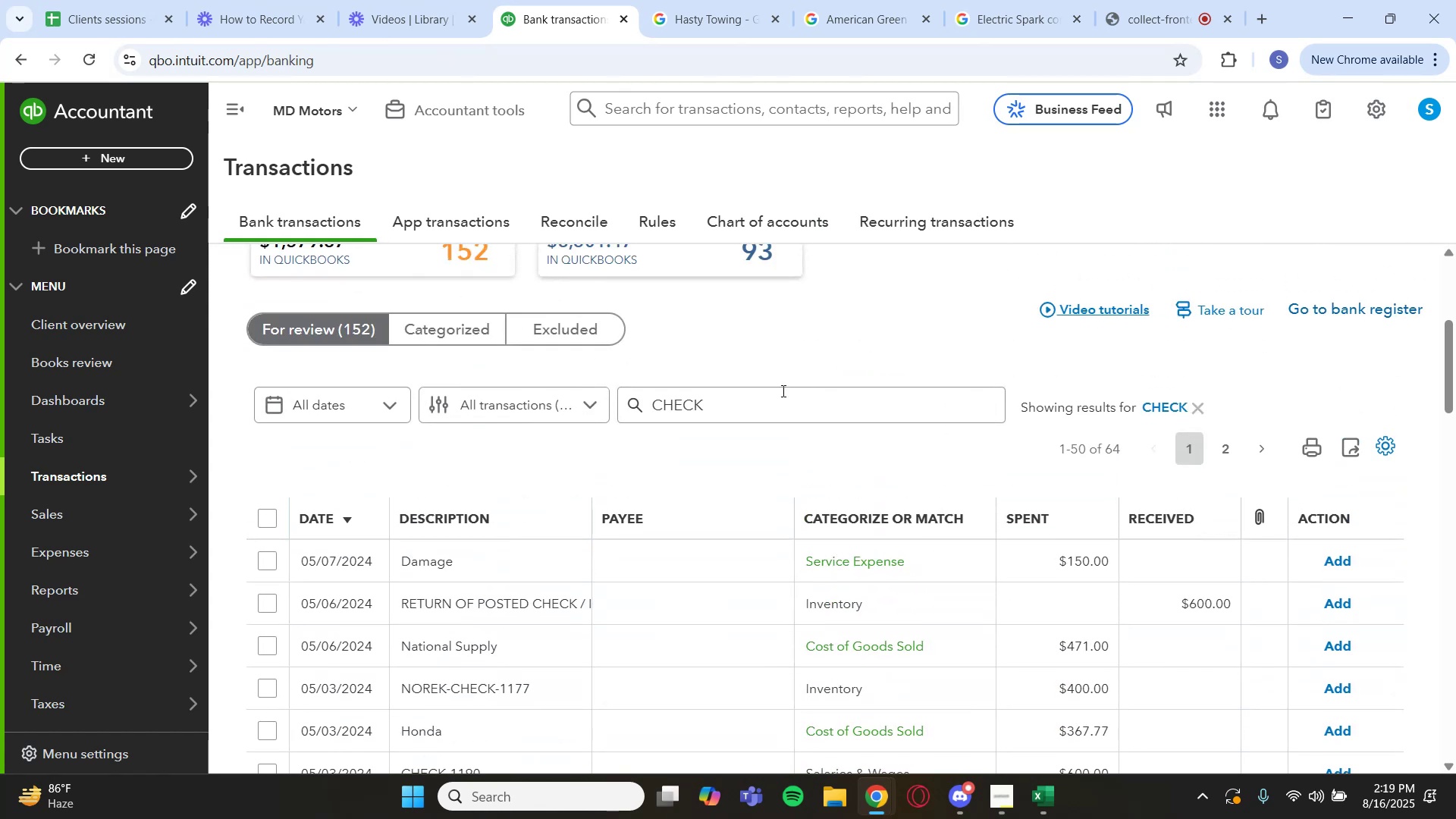 
left_click([780, 399])
 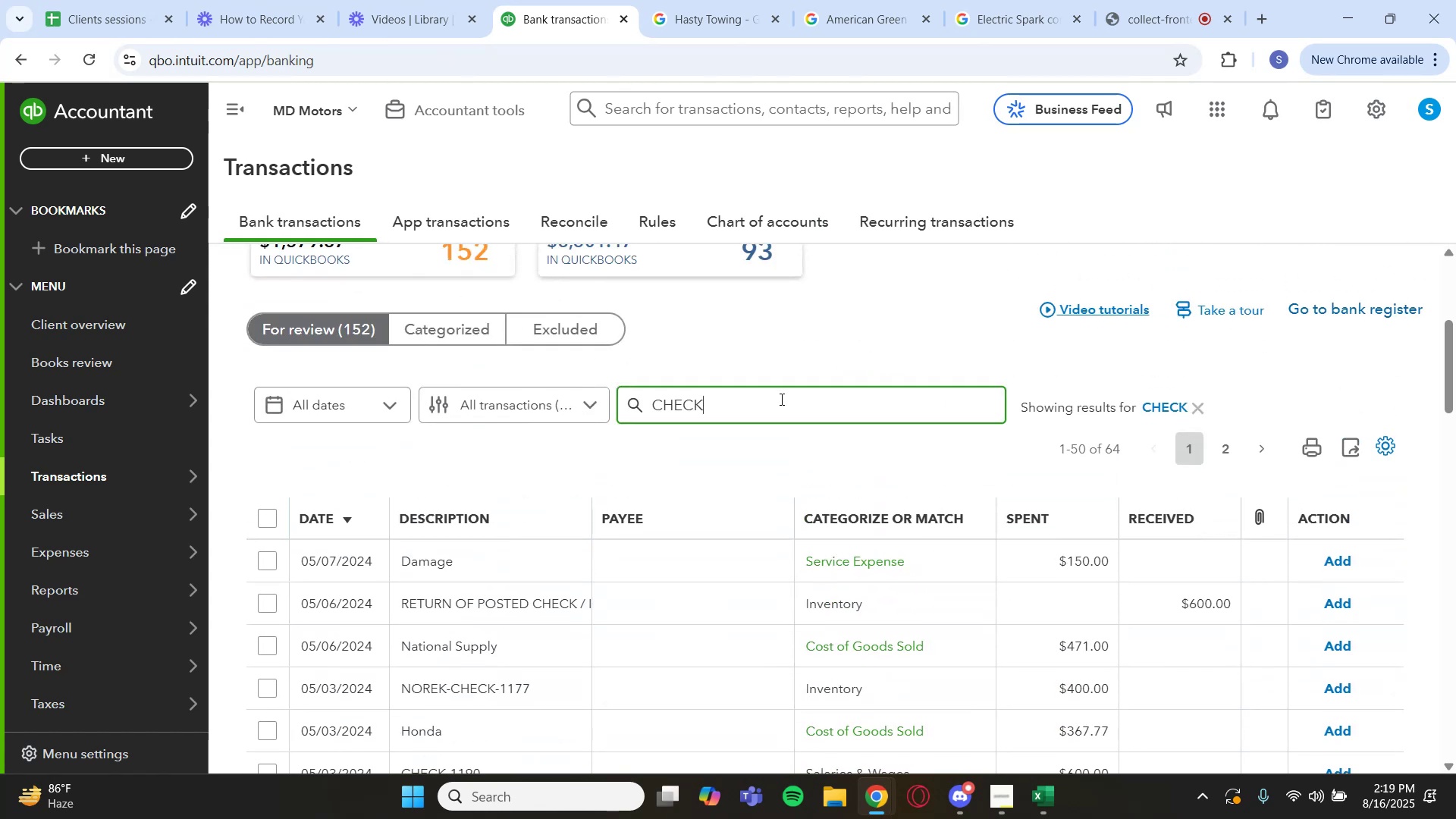 
left_click_drag(start_coordinate=[764, 407], to_coordinate=[635, 428])
 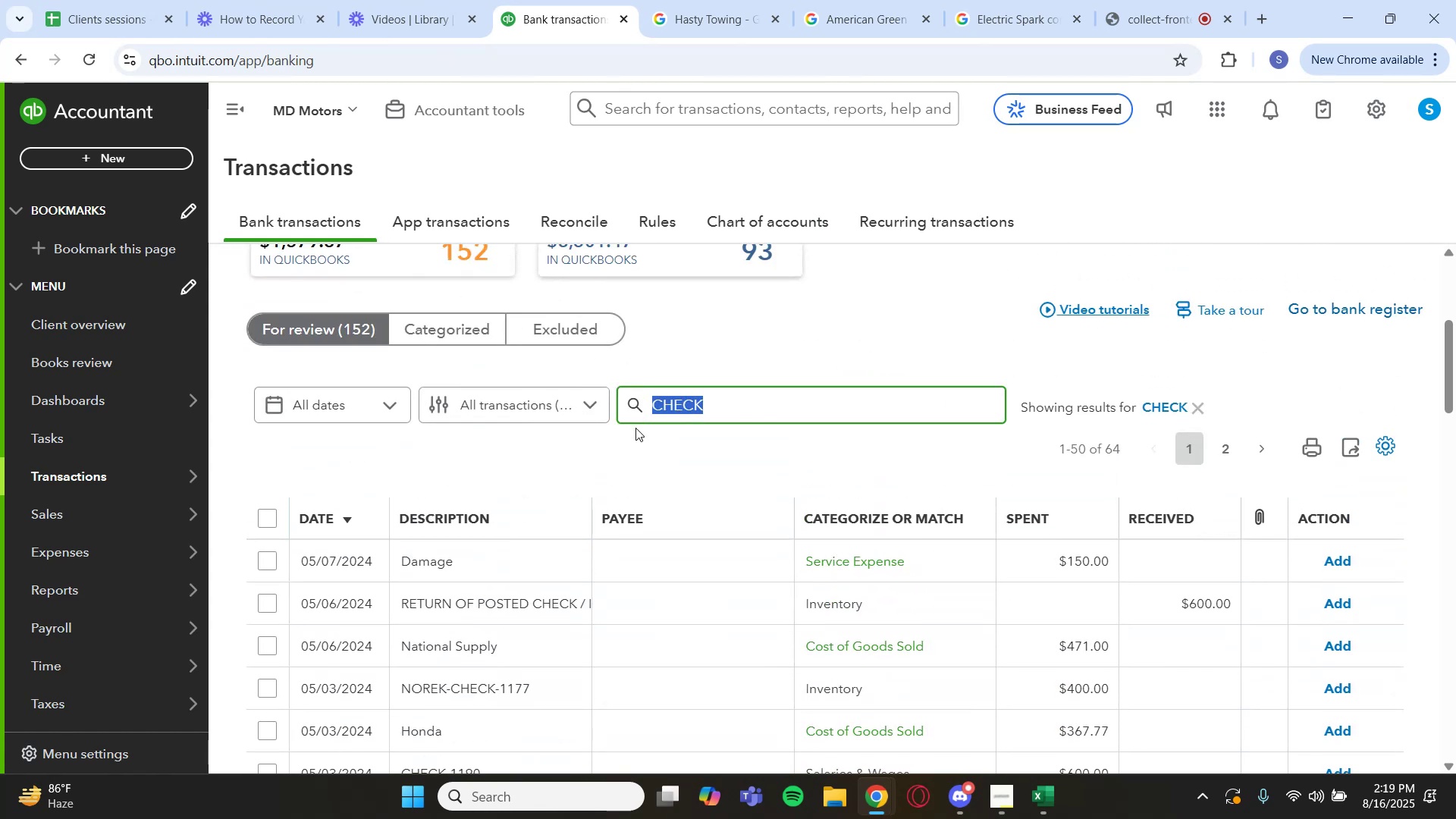 
key(Control+V)
 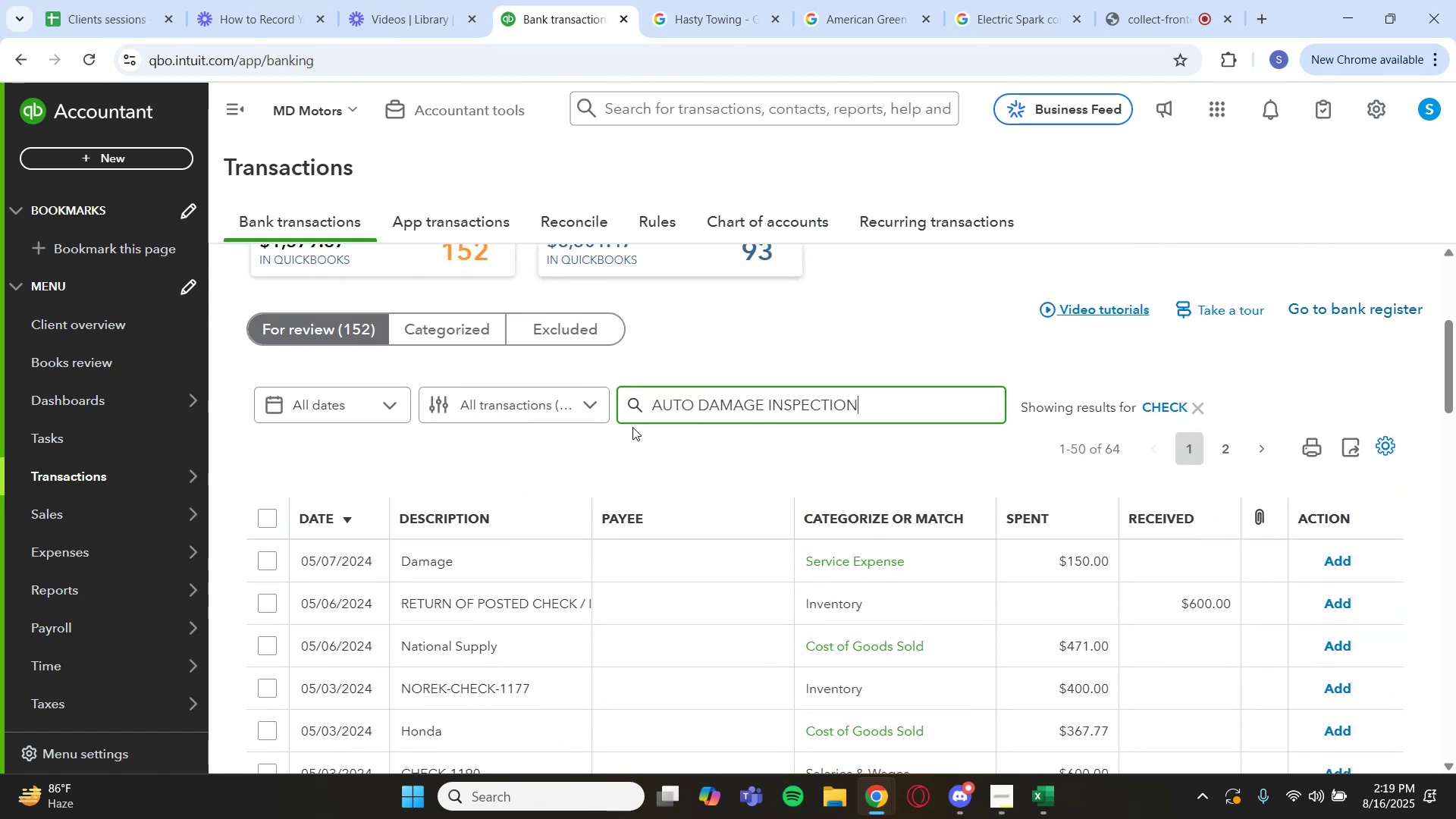 
key(Enter)
 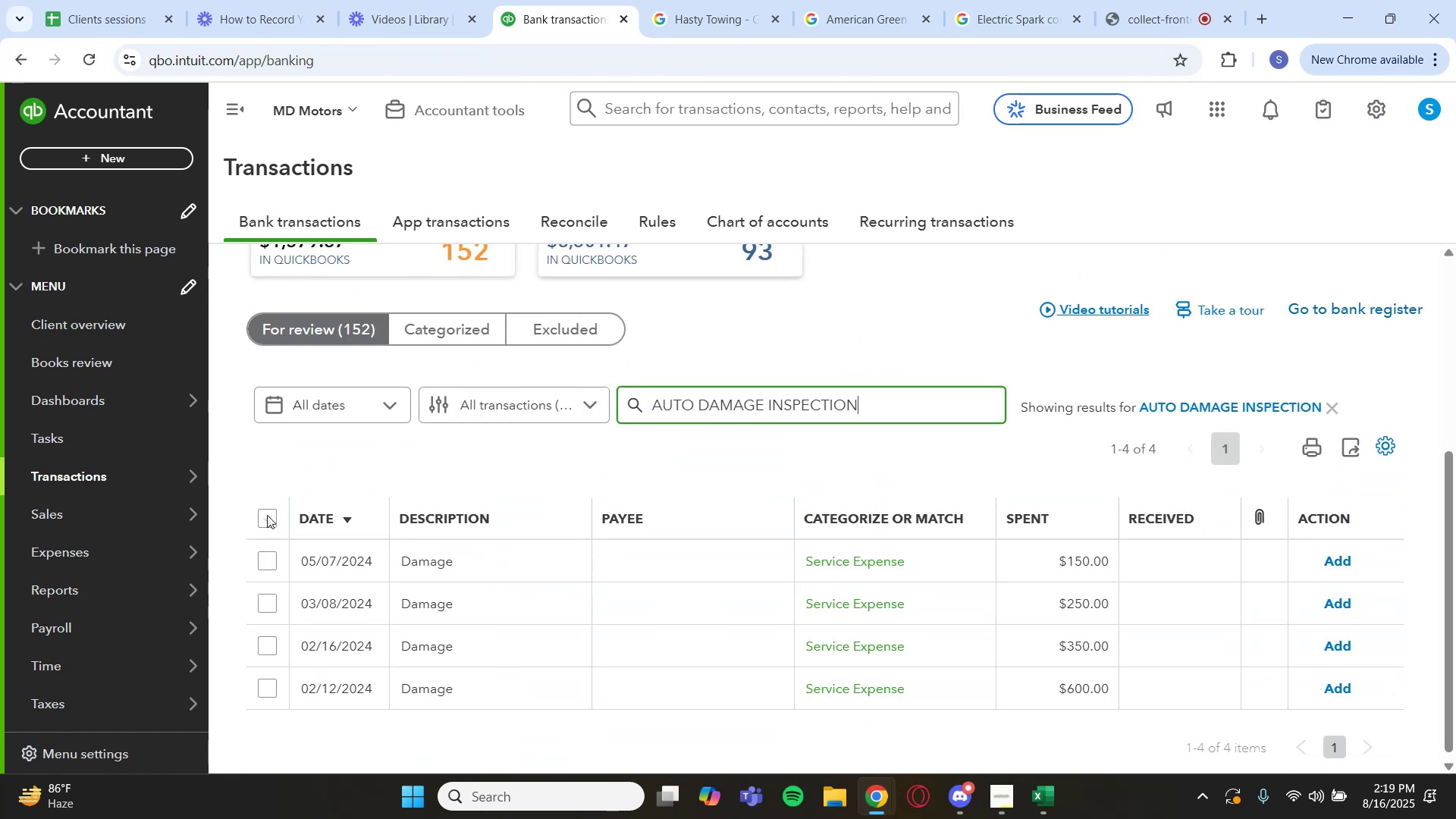 
left_click([265, 516])
 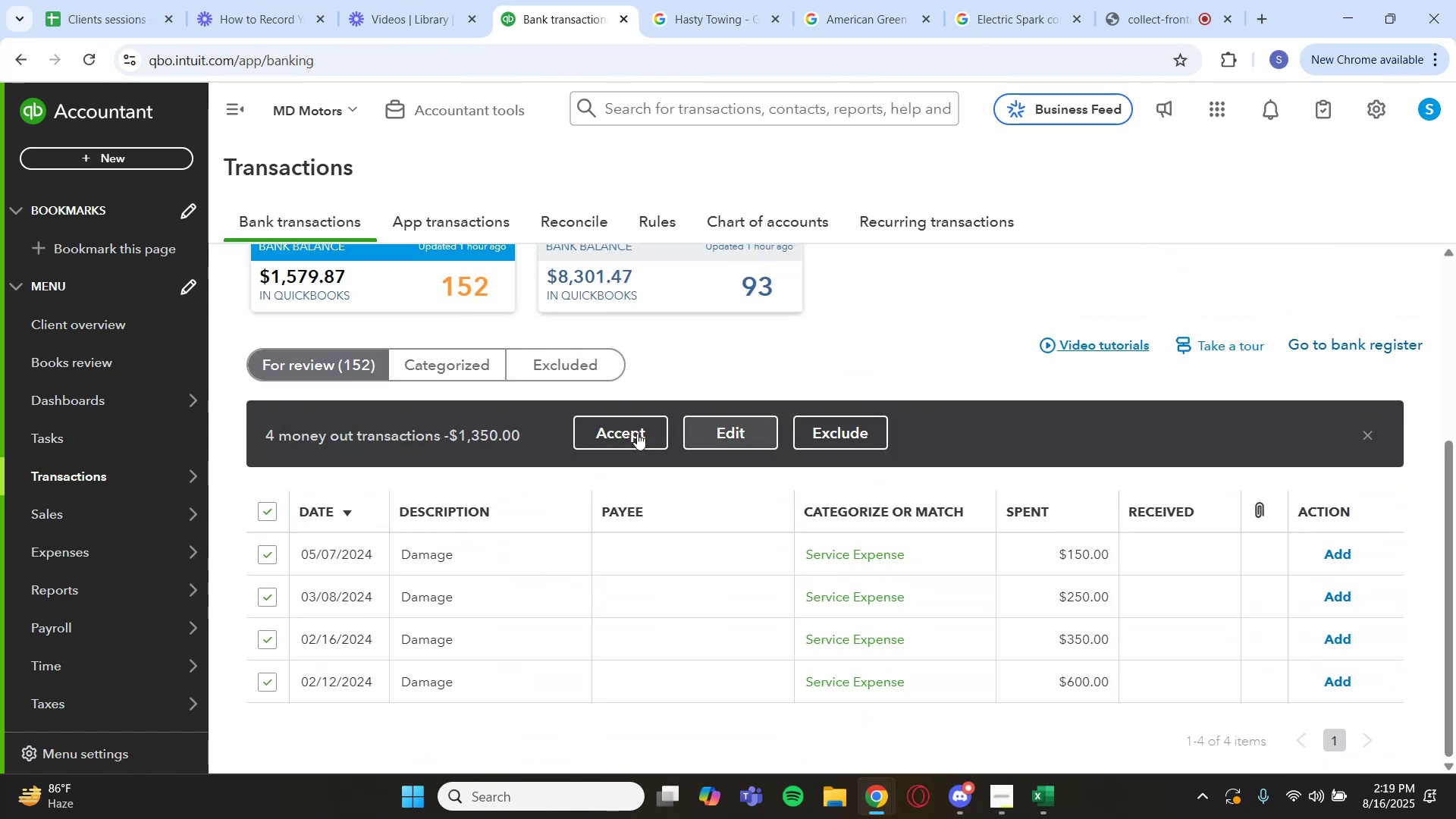 
left_click([632, 435])
 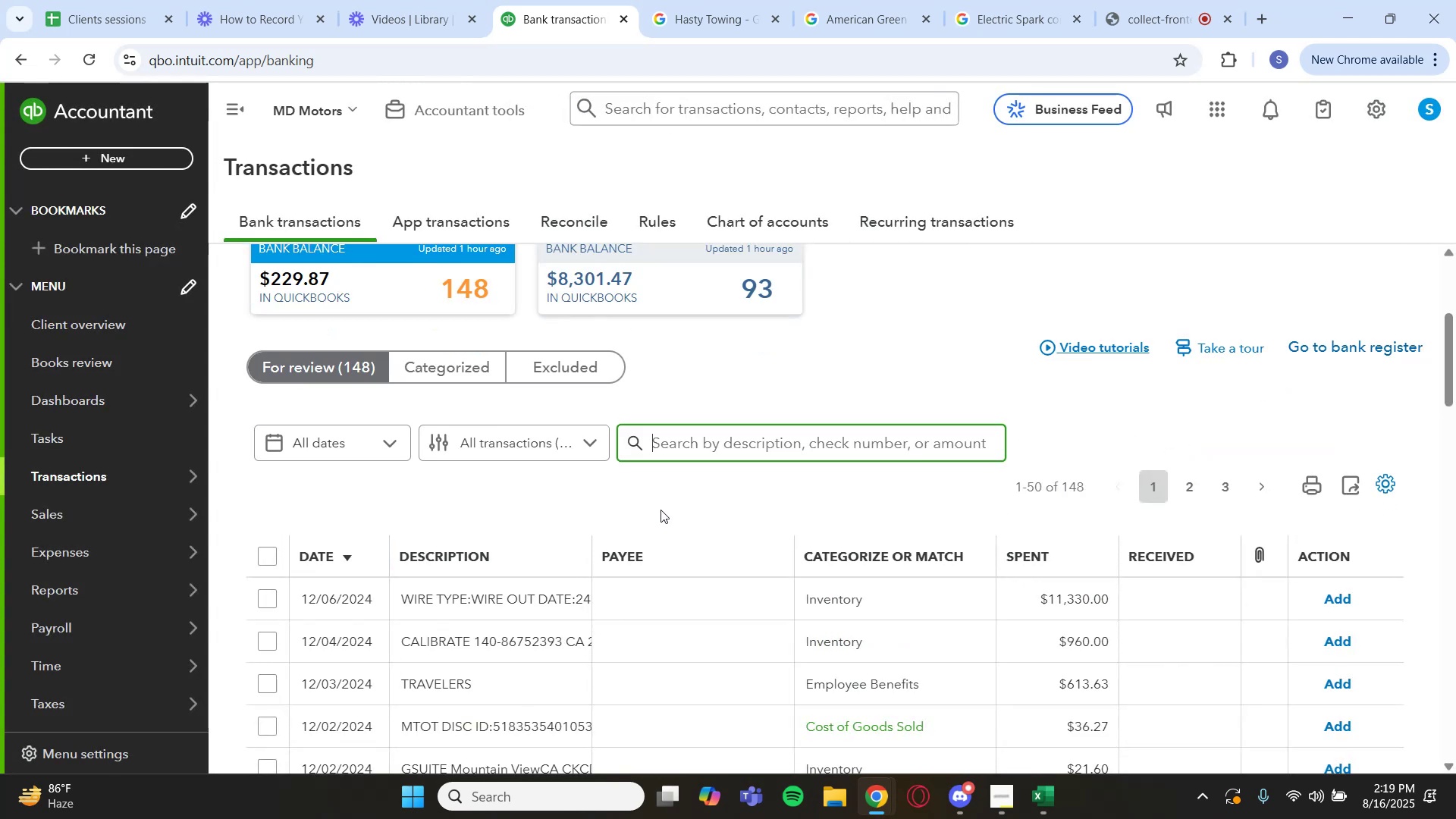 
wait(6.05)
 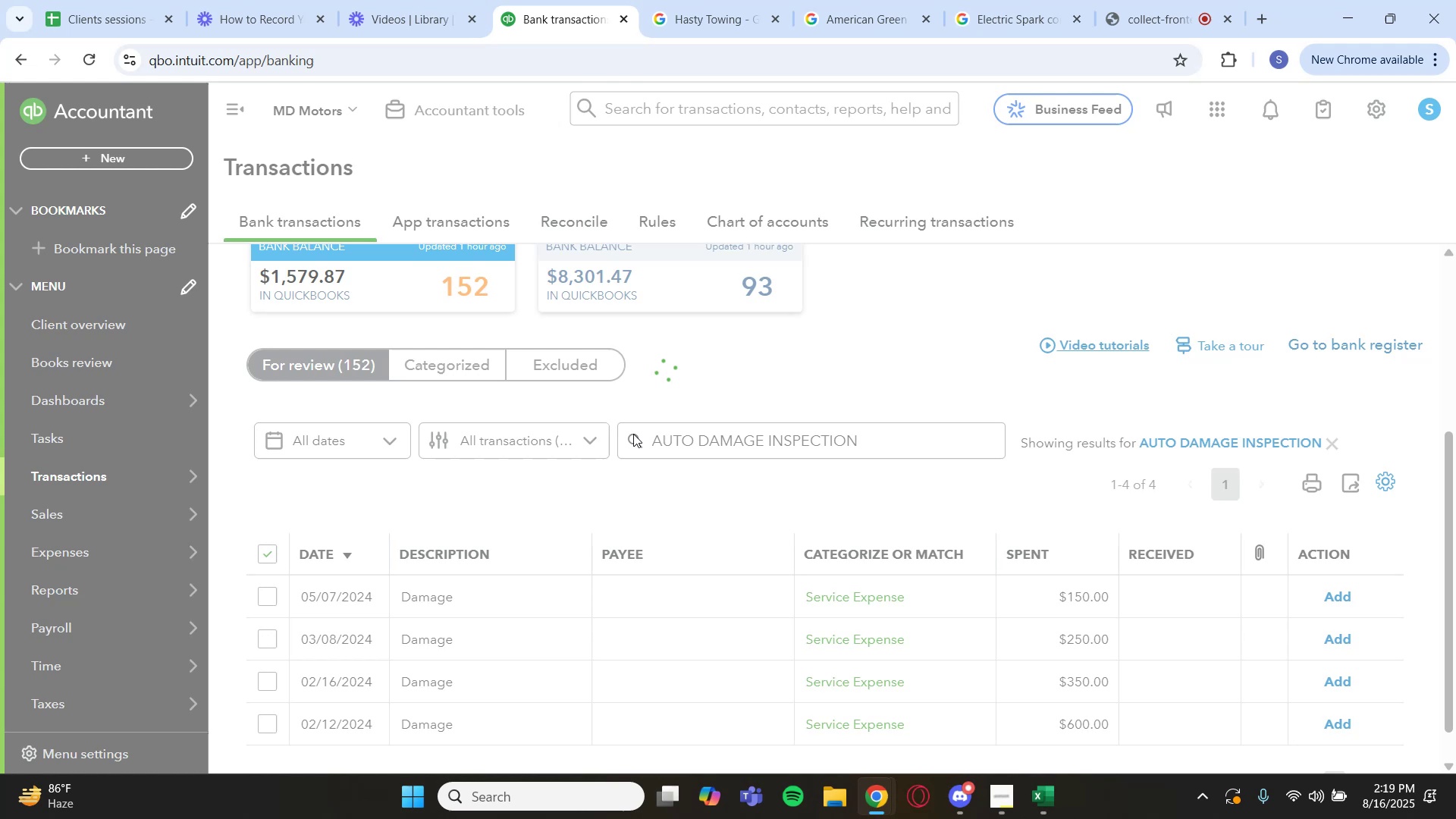 
key(Control+C)
 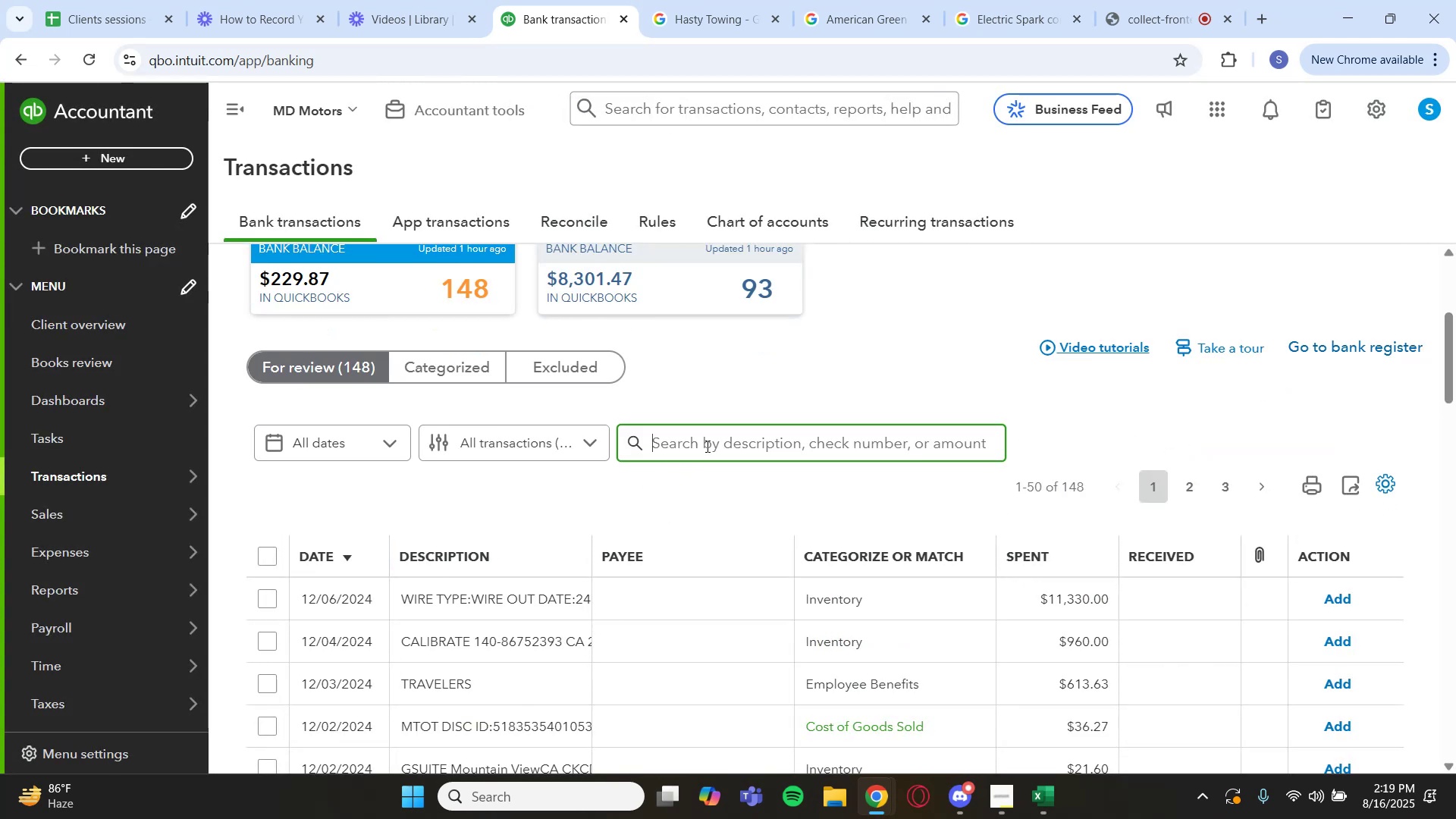 
key(Control+H)
 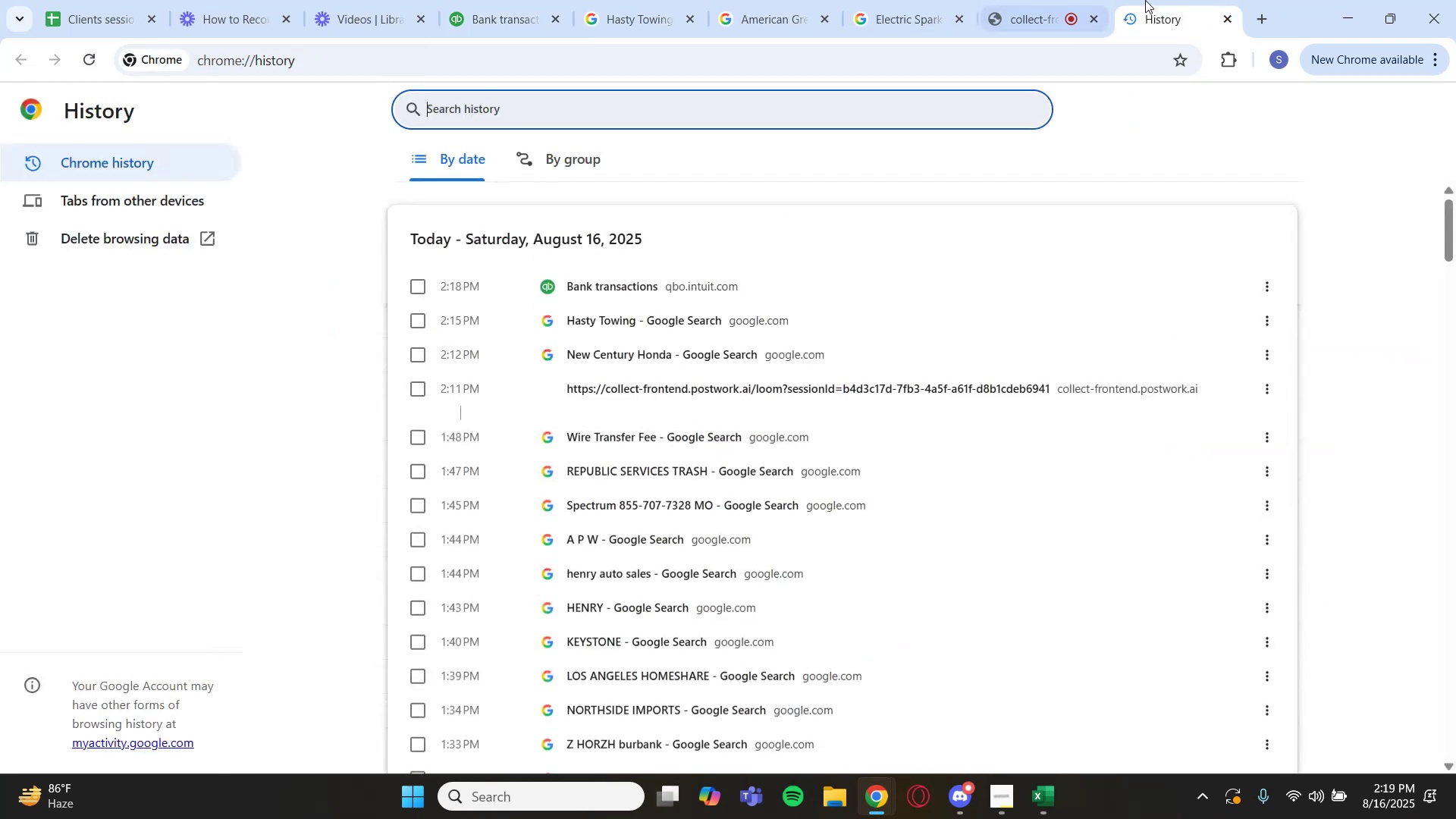 
left_click([1227, 17])
 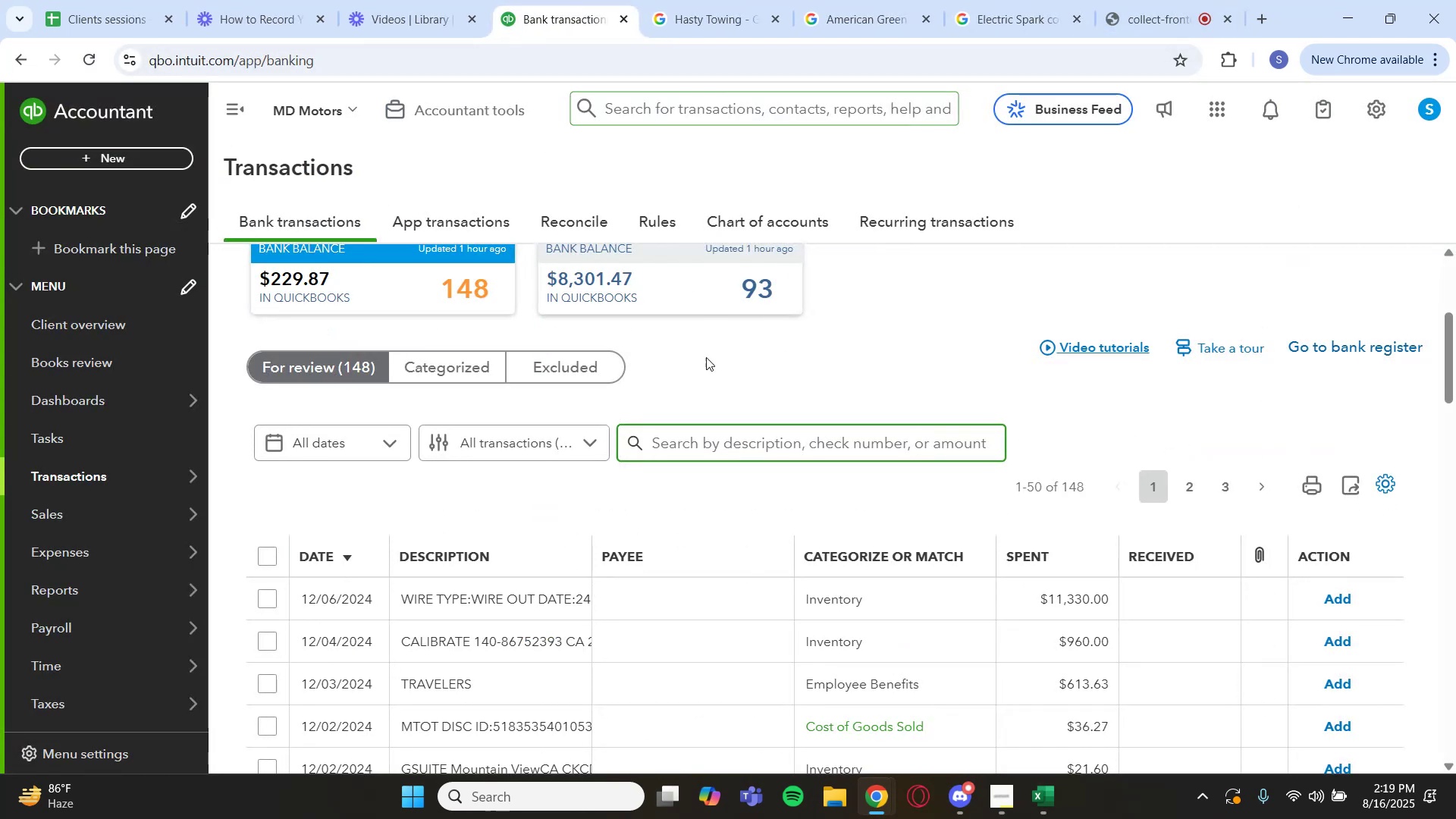 
left_click([730, 444])
 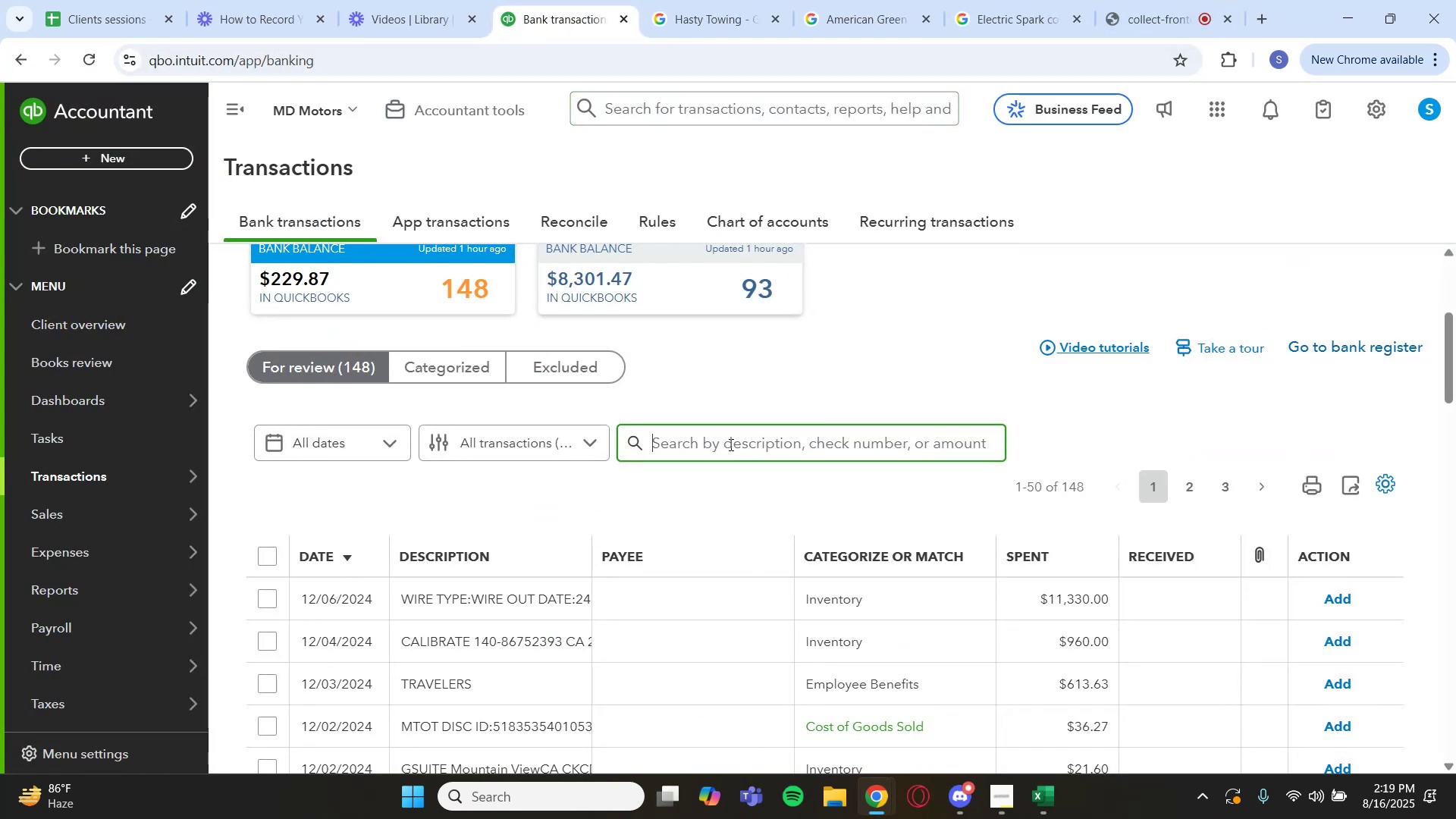 
type(CHECK)
 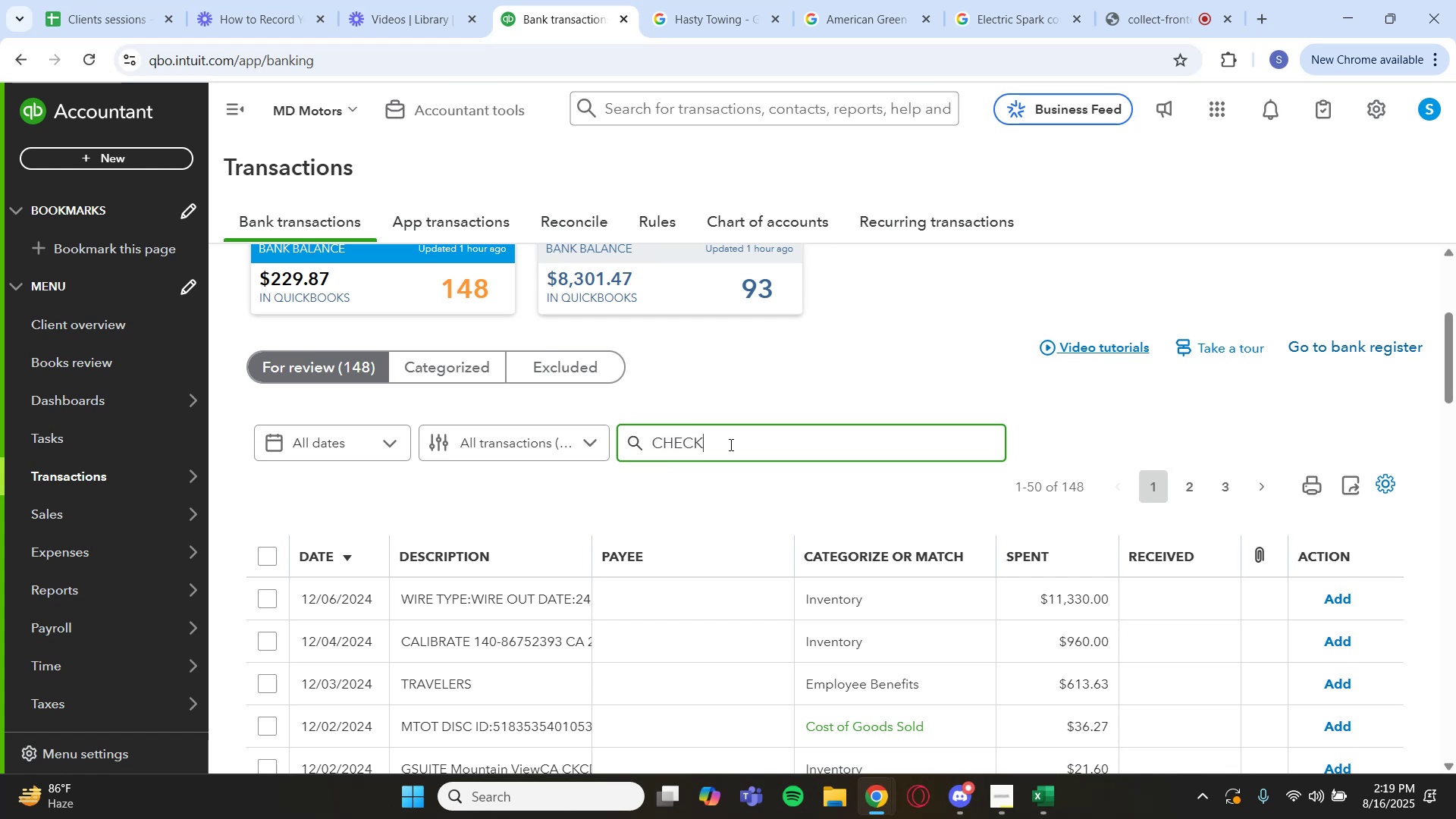 
key(Enter)
 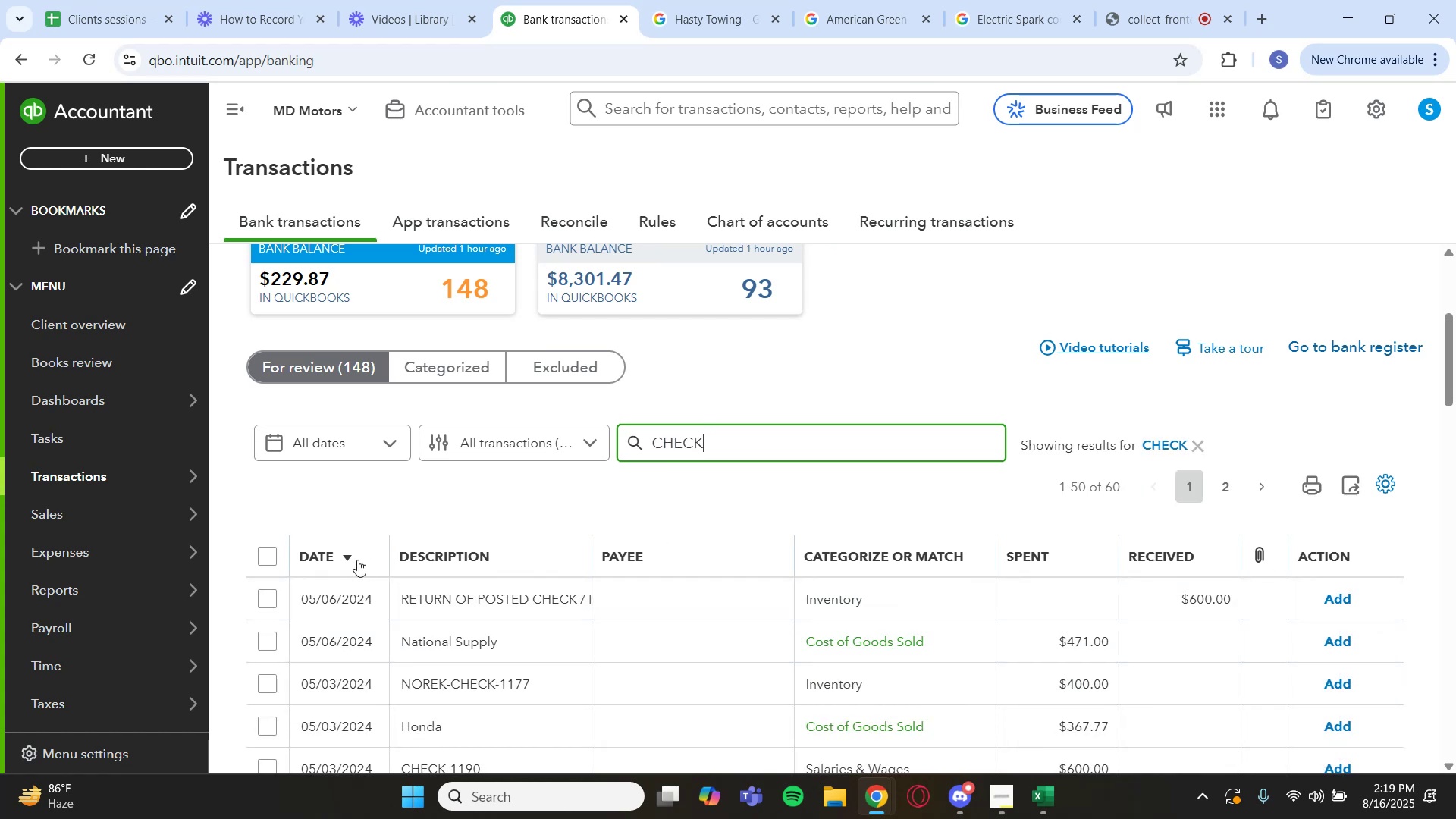 
wait(6.29)
 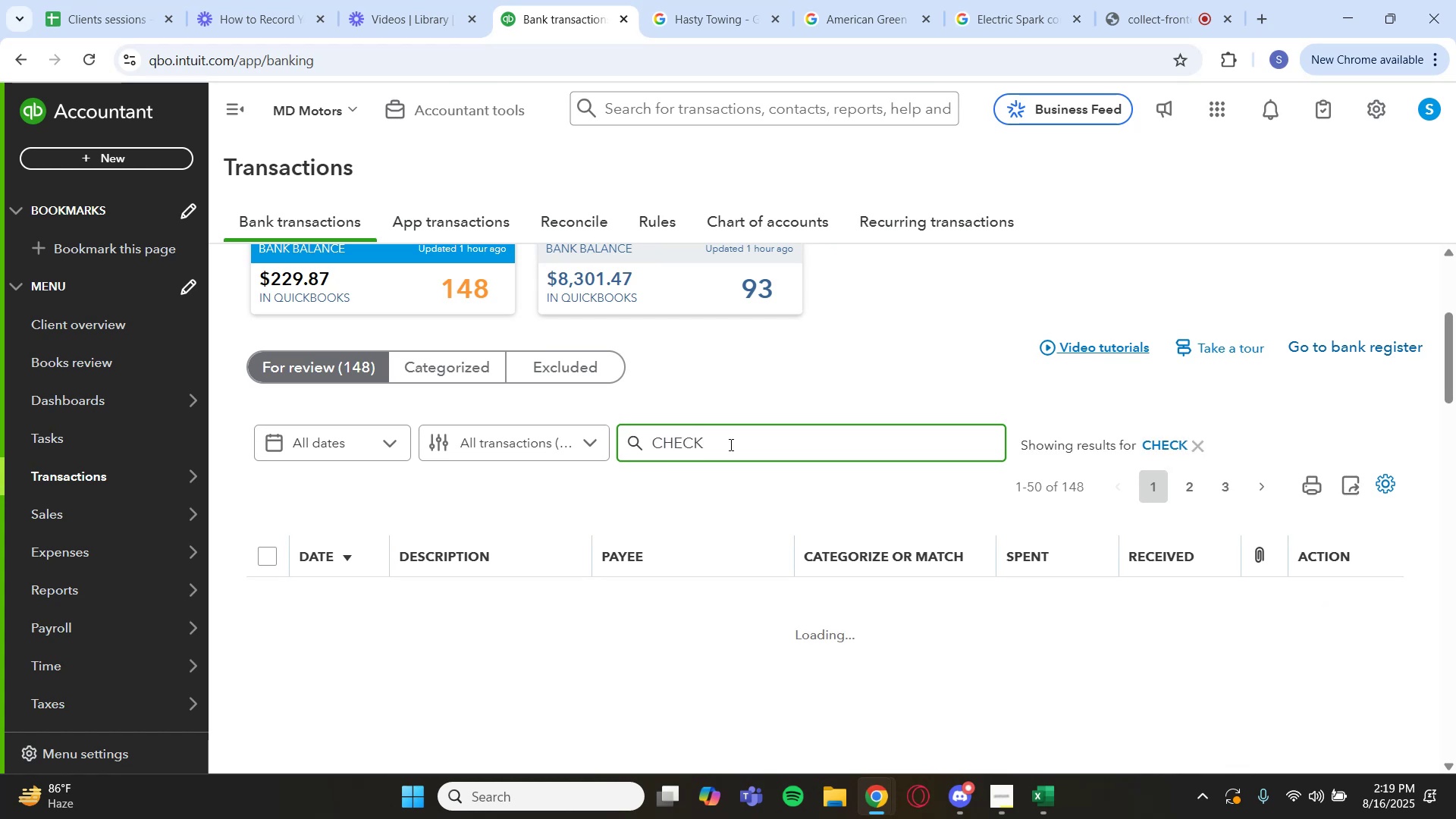 
scroll: coordinate [515, 472], scroll_direction: down, amount: 12.0
 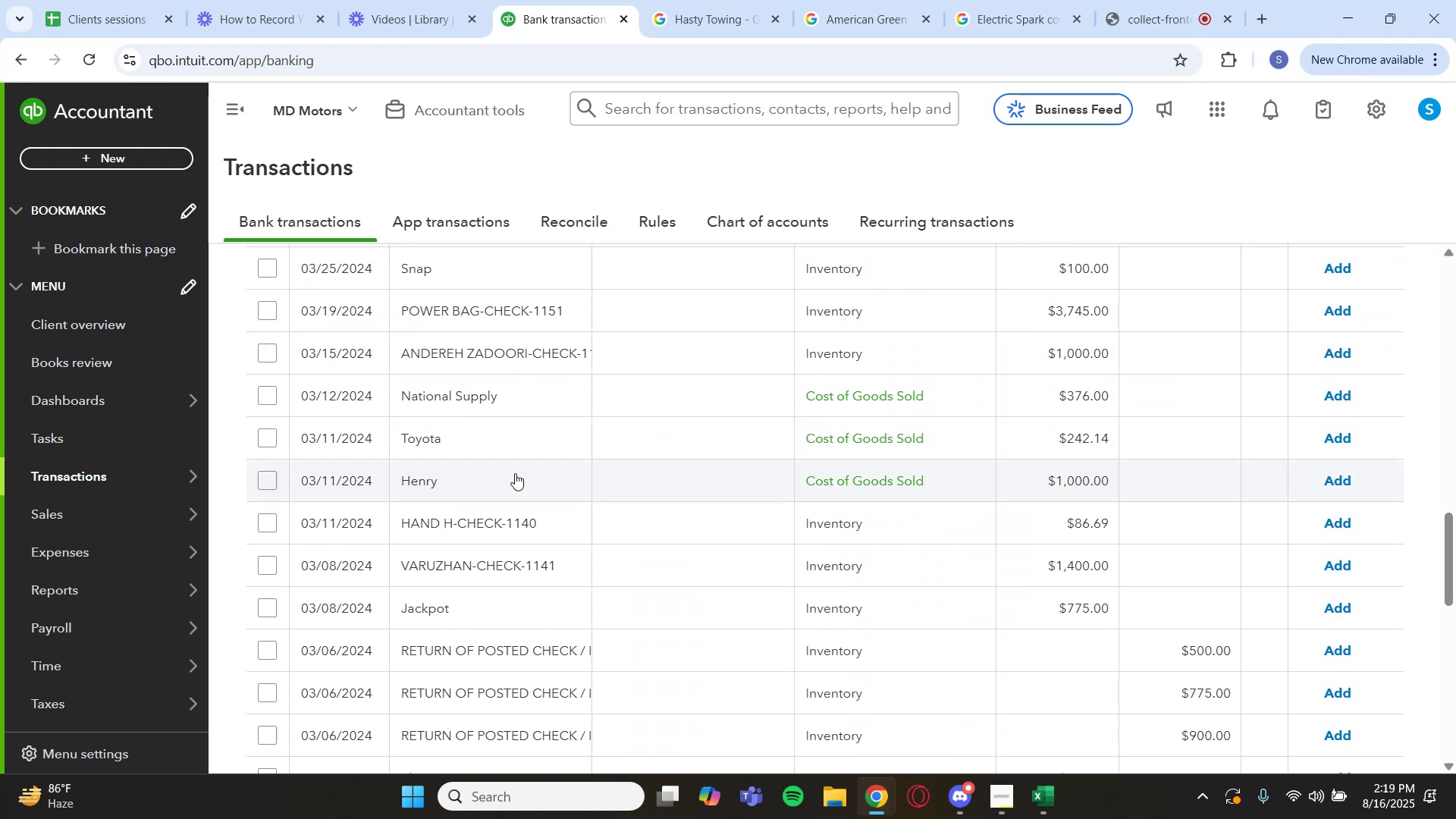 
scroll: coordinate [515, 473], scroll_direction: down, amount: 1.0
 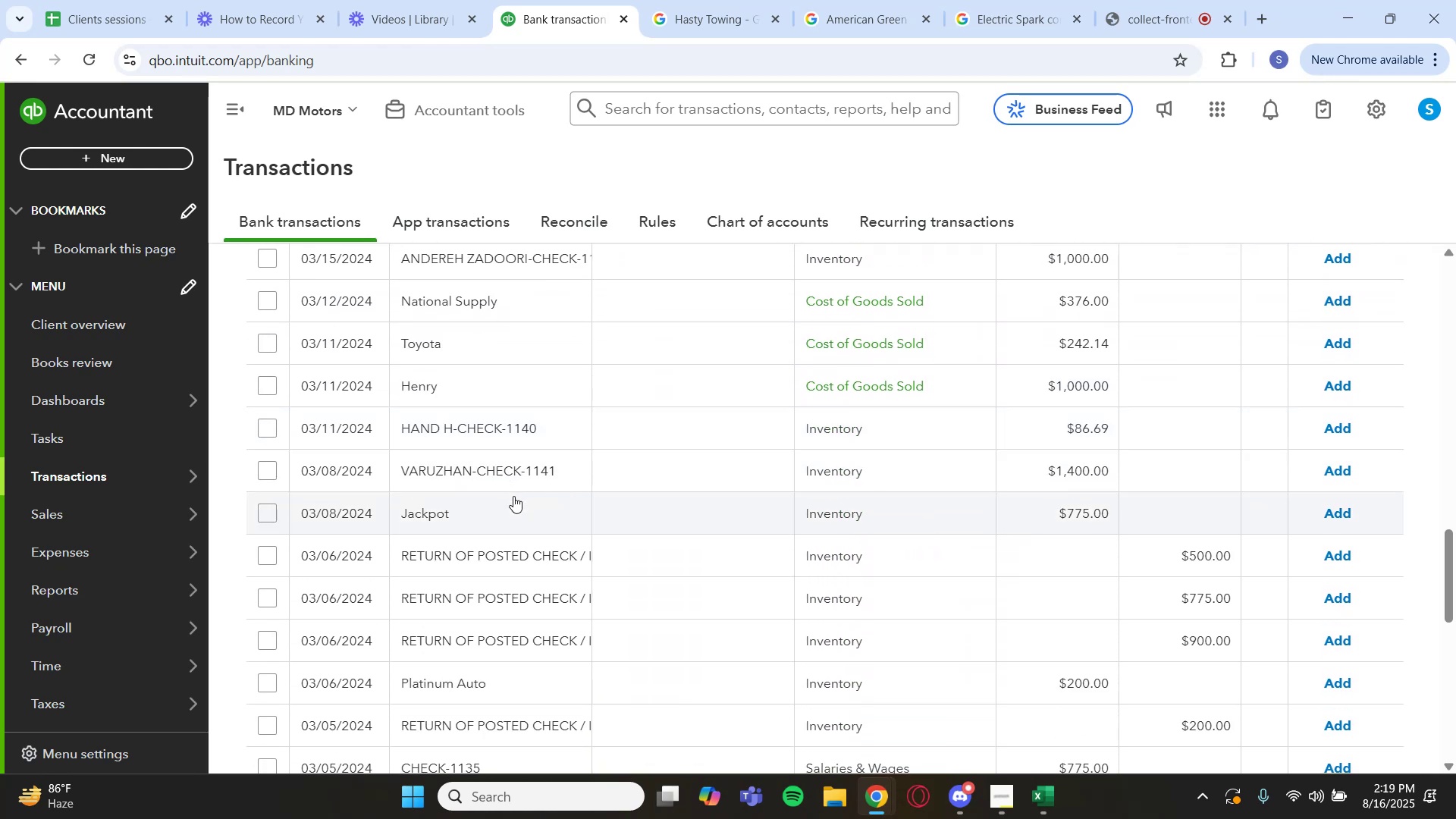 
left_click([513, 496])
 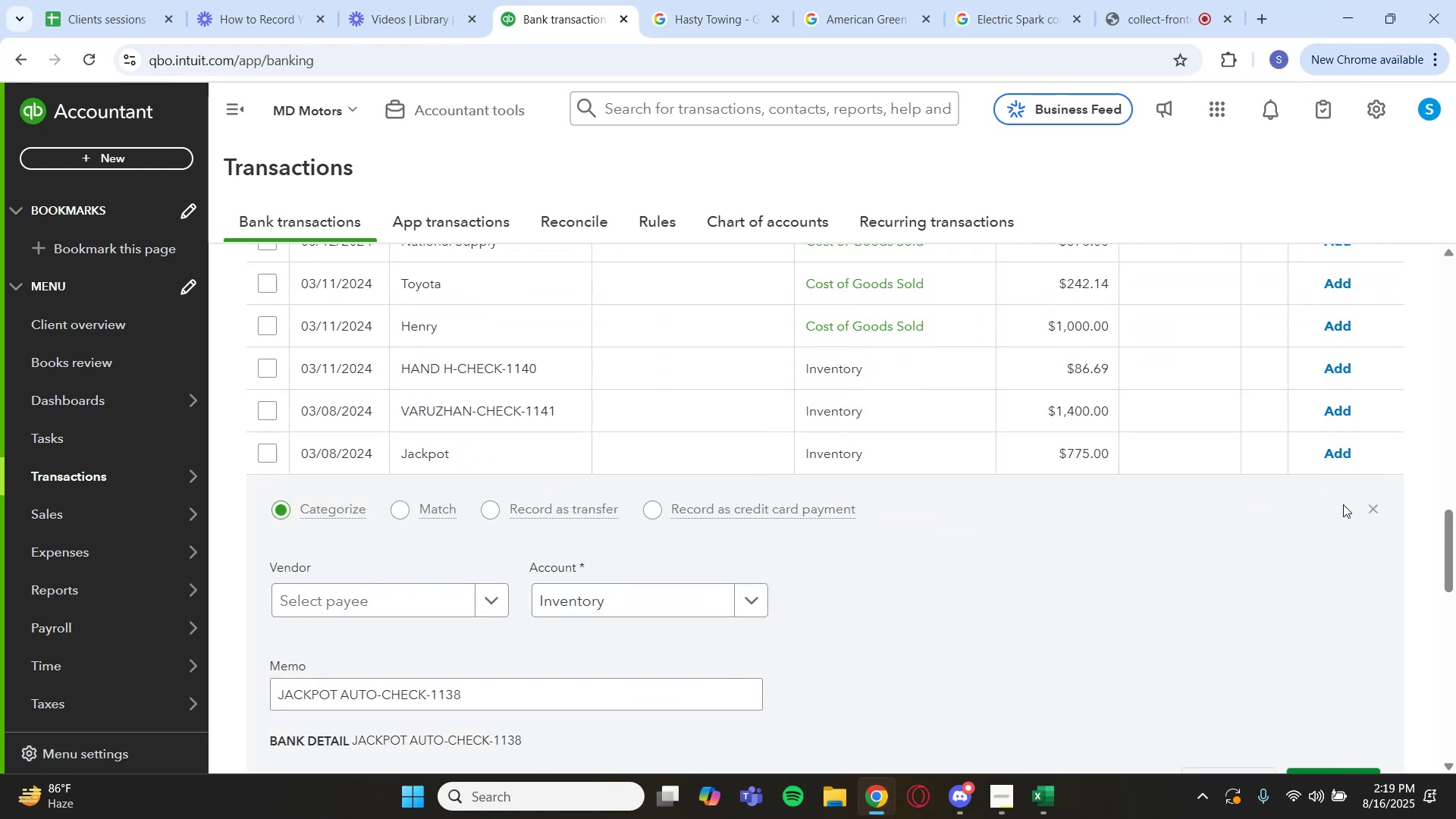 
left_click([1369, 507])
 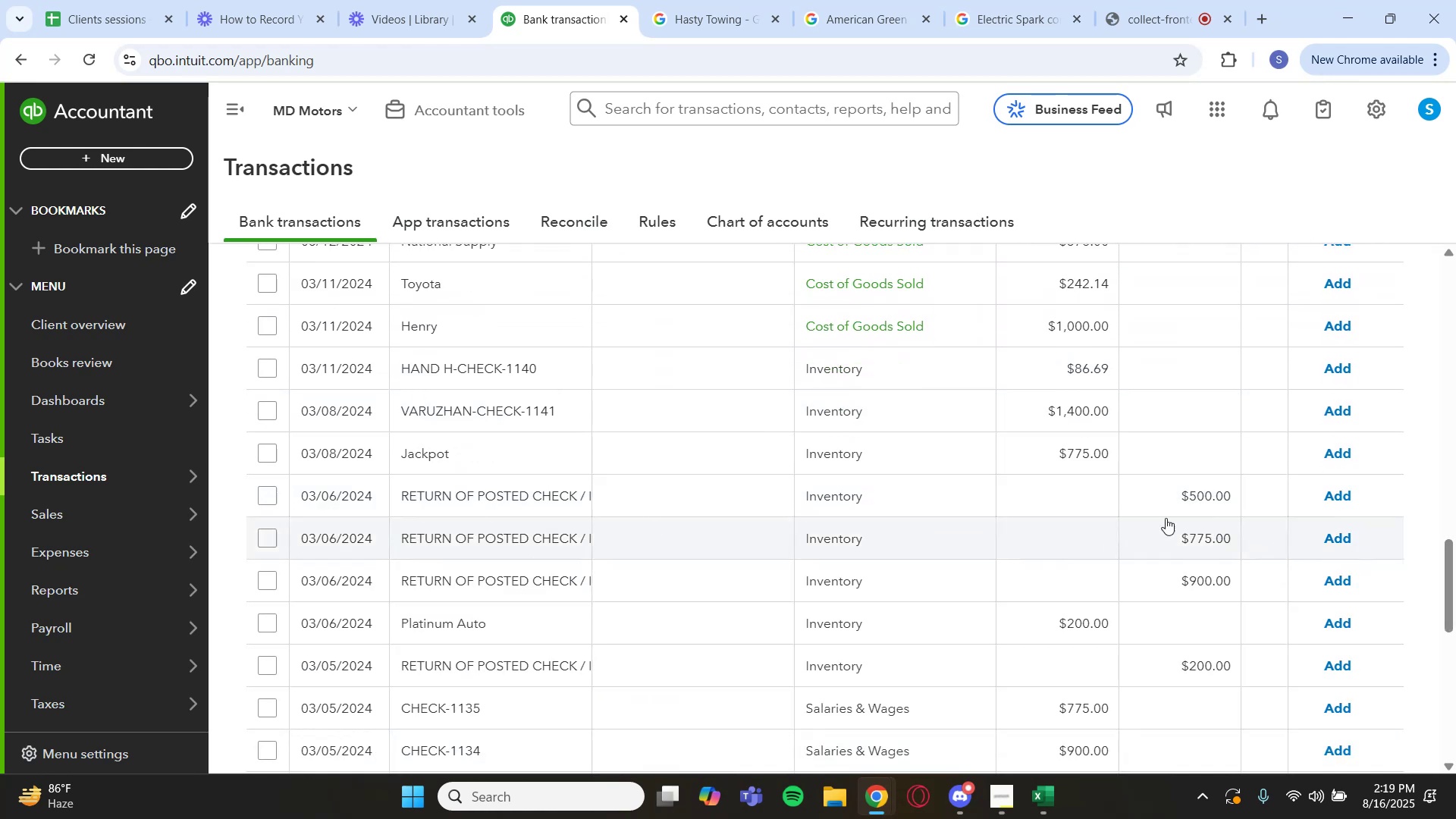 
scroll: coordinate [808, 510], scroll_direction: down, amount: 3.0
 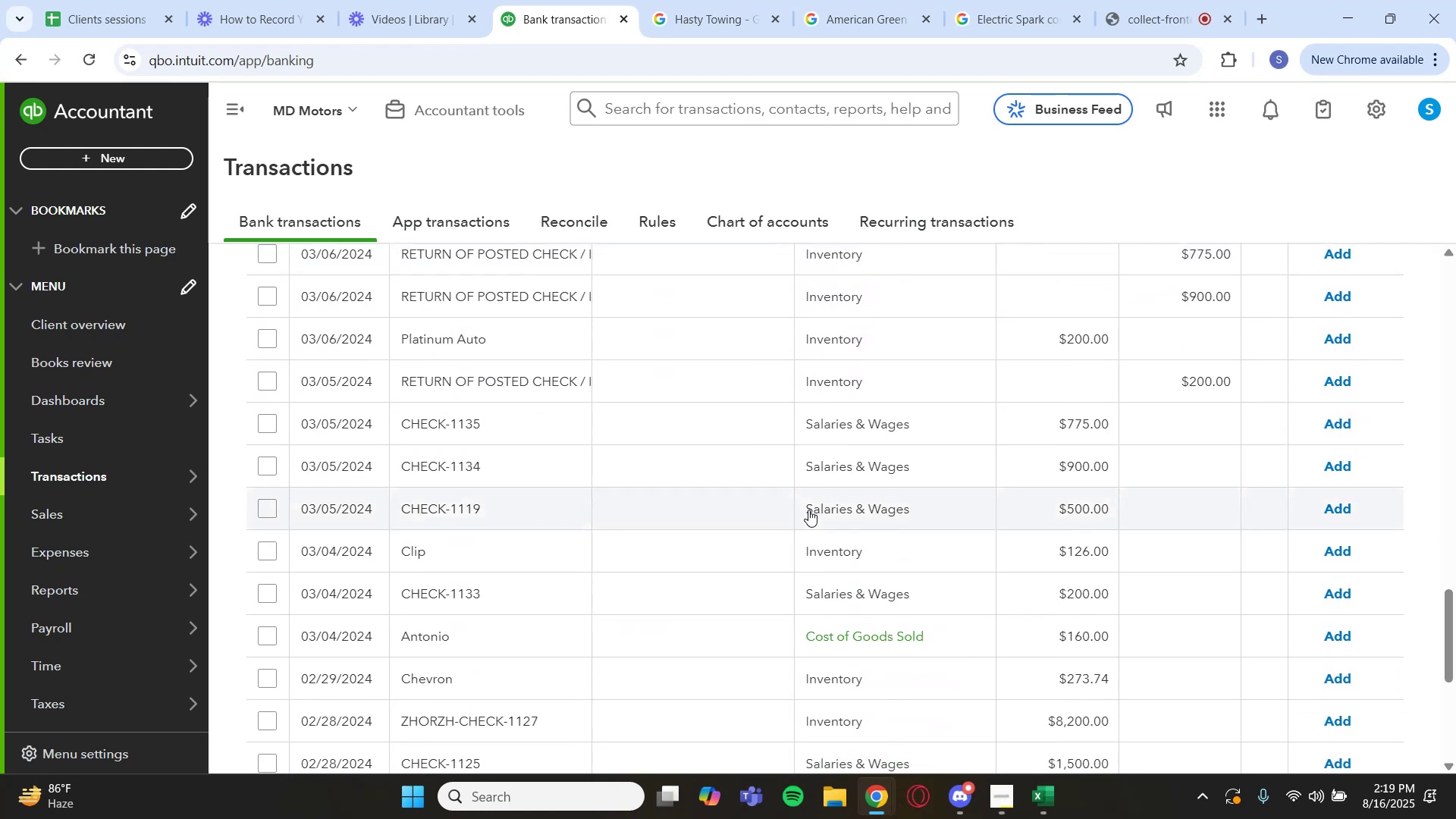 
scroll: coordinate [808, 510], scroll_direction: up, amount: 1.0
 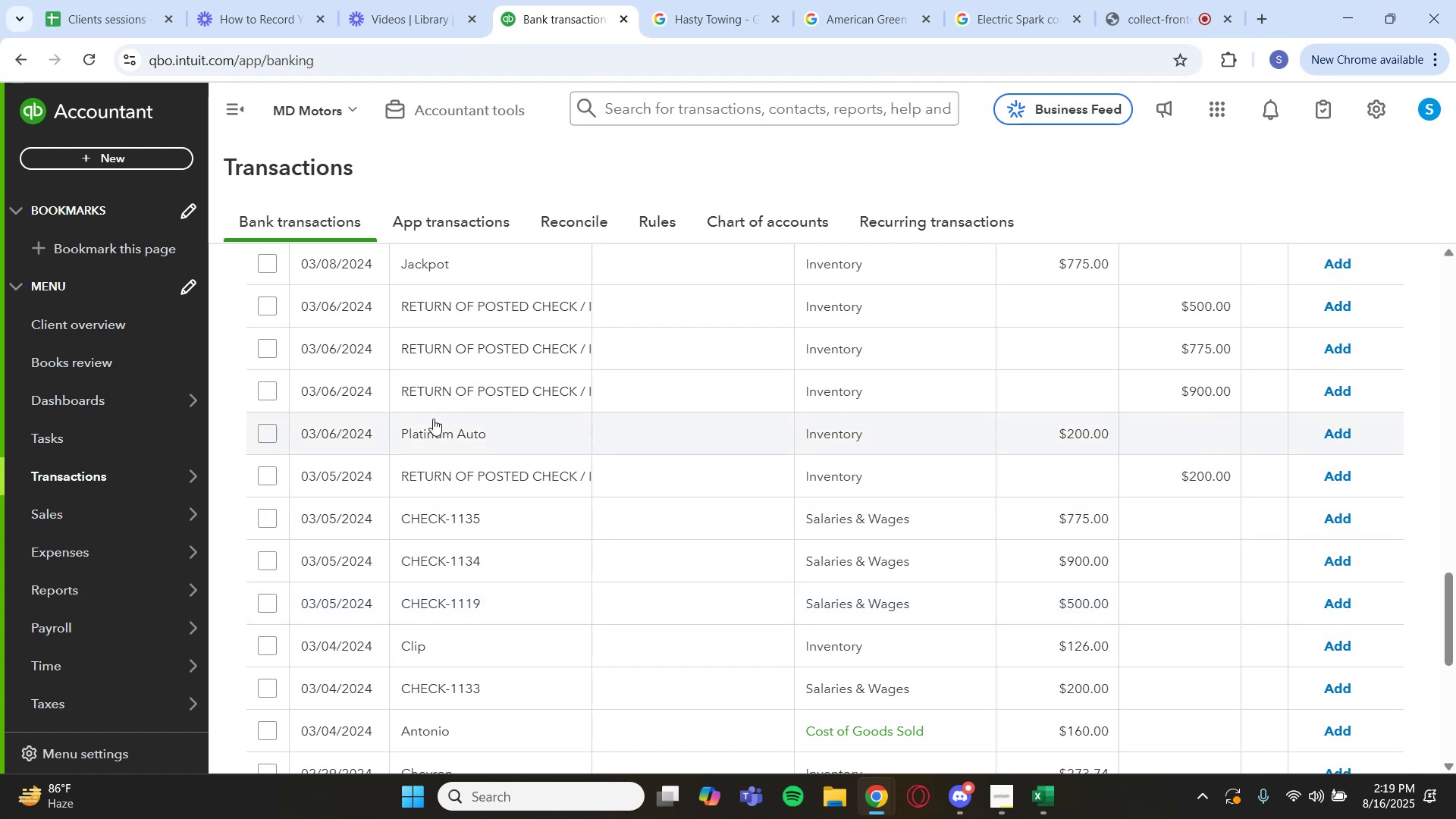 
scroll: coordinate [509, 425], scroll_direction: down, amount: 7.0
 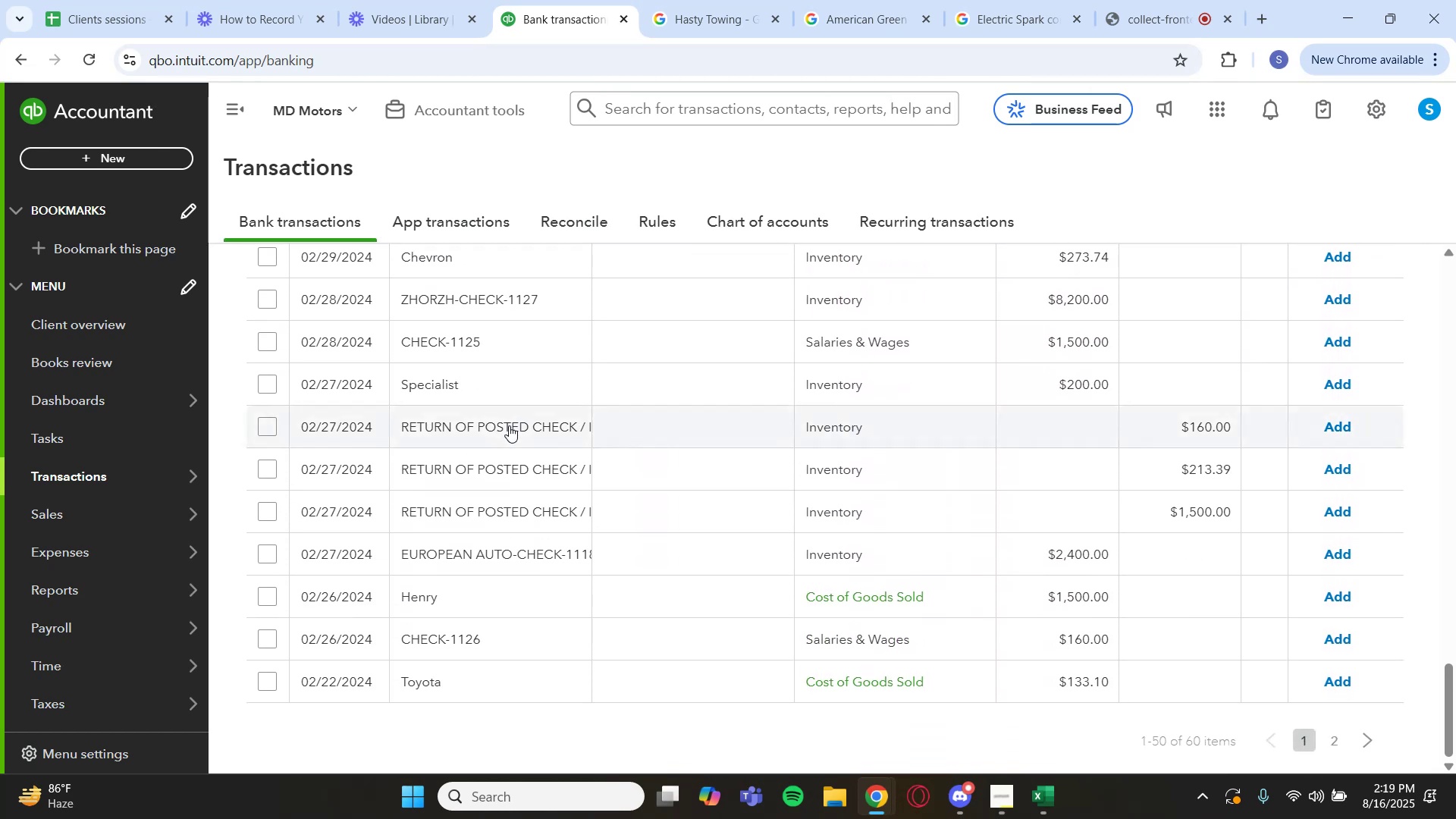 
scroll: coordinate [424, 430], scroll_direction: up, amount: 21.0
 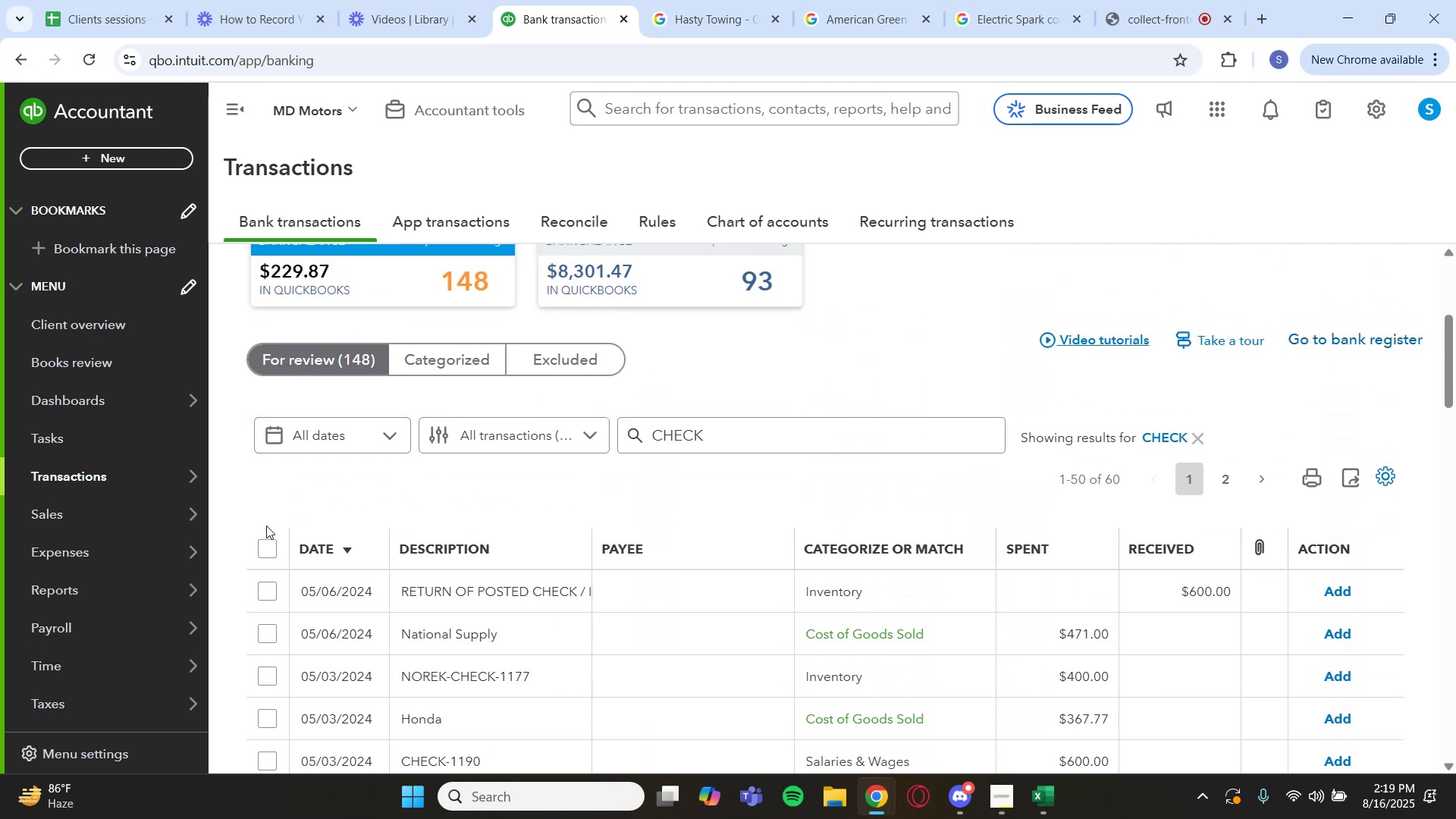 
left_click([264, 544])
 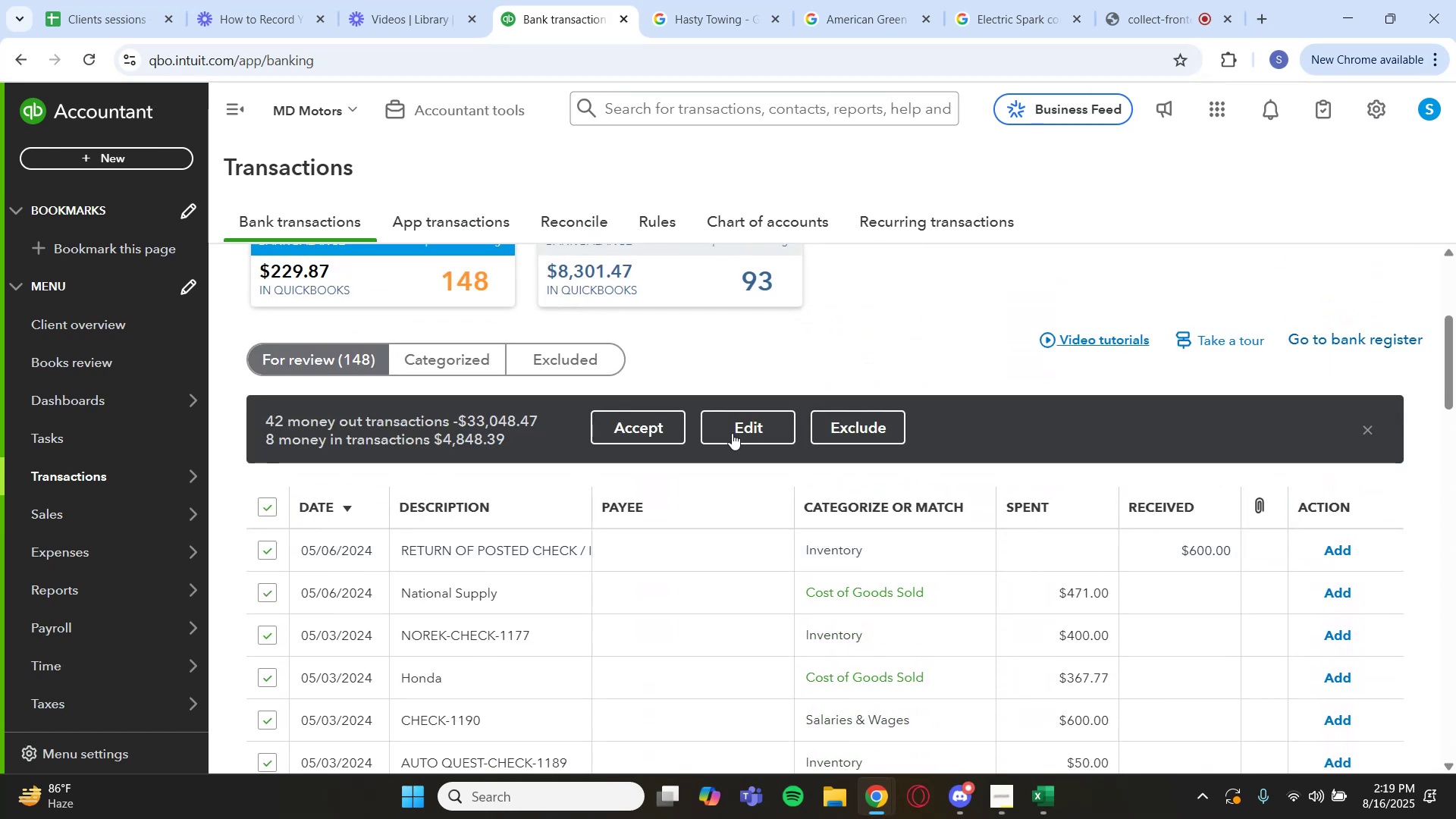 
left_click([767, 422])
 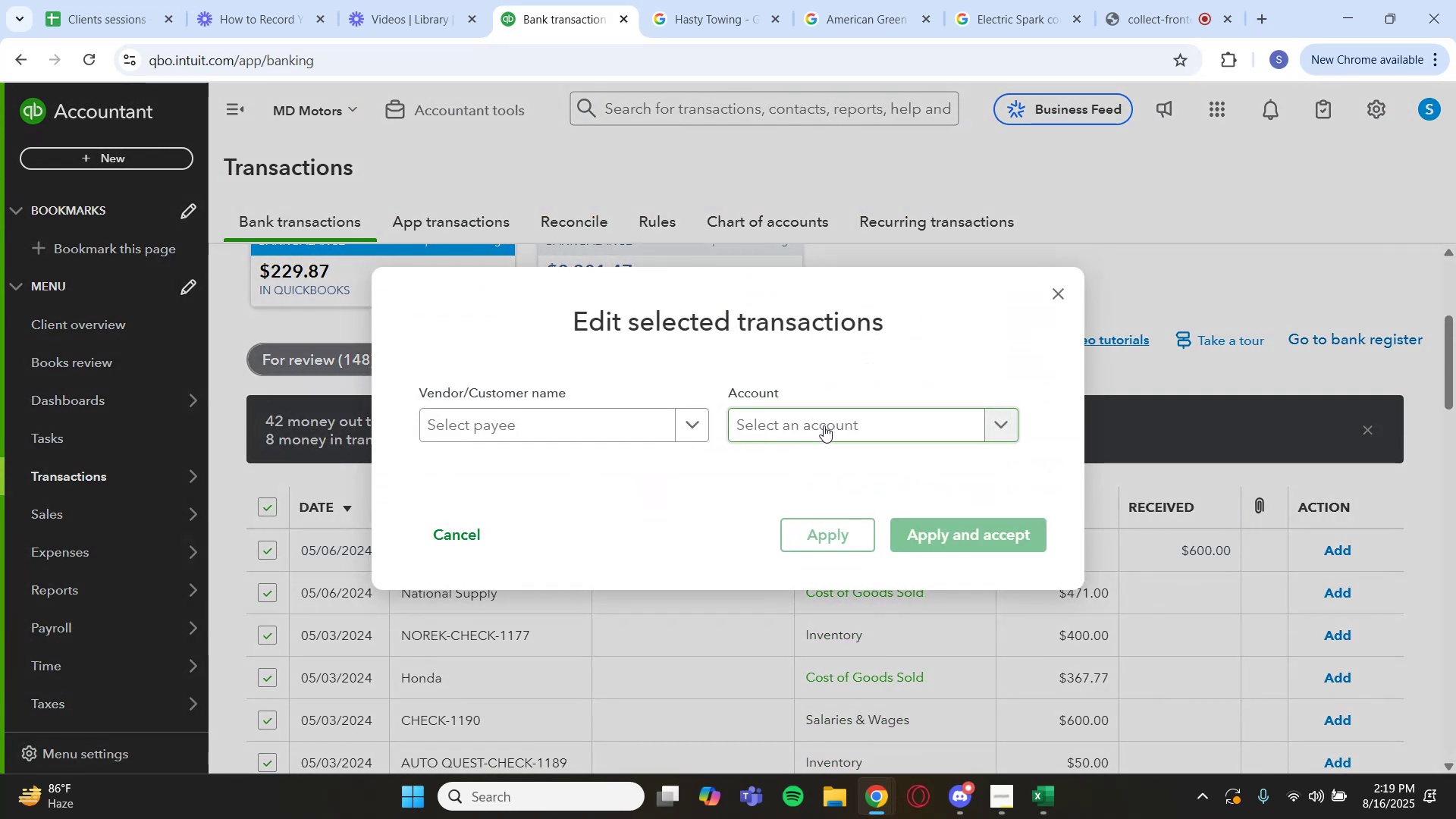 
left_click([833, 425])
 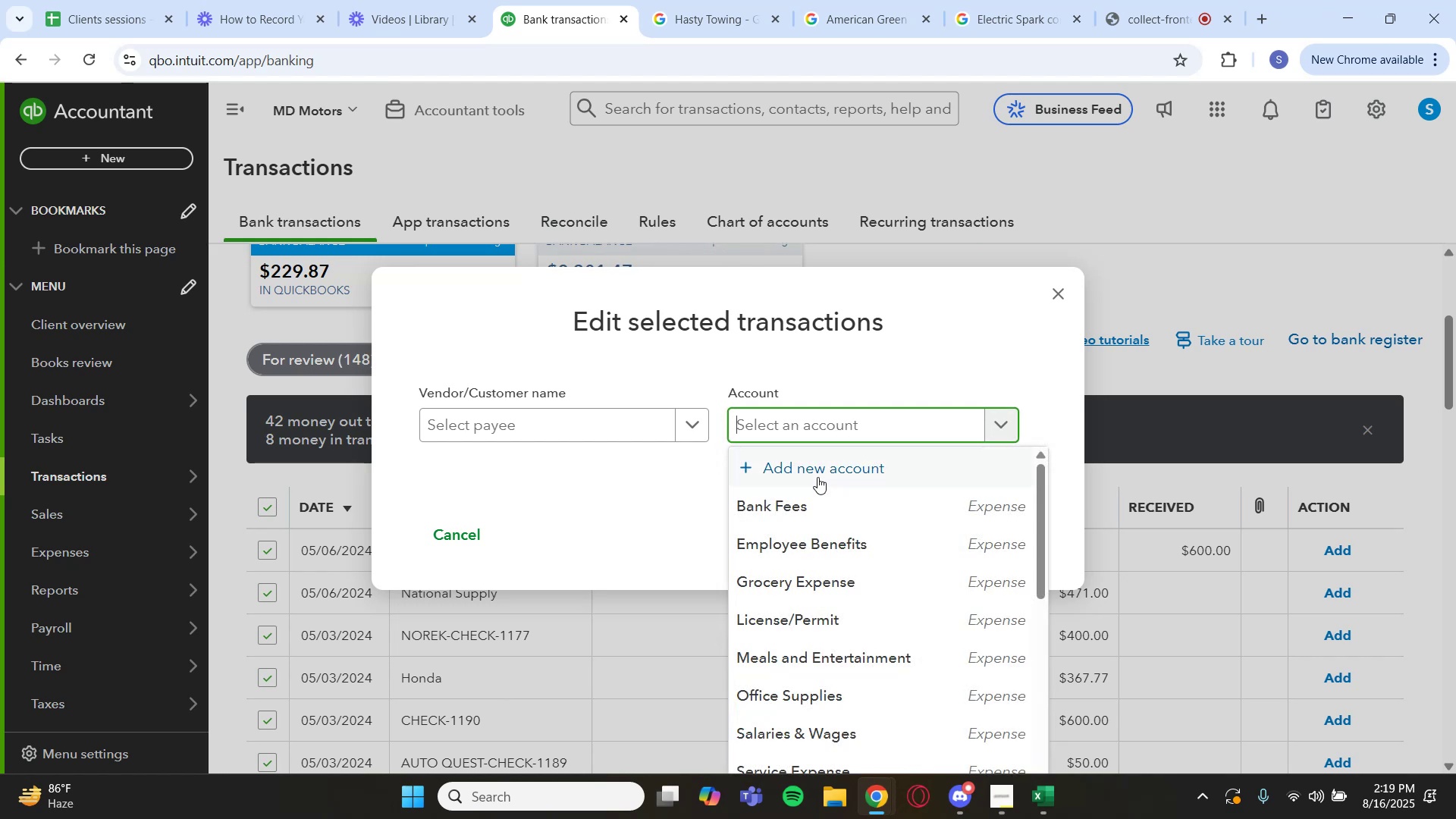 
scroll: coordinate [884, 693], scroll_direction: down, amount: 10.0
 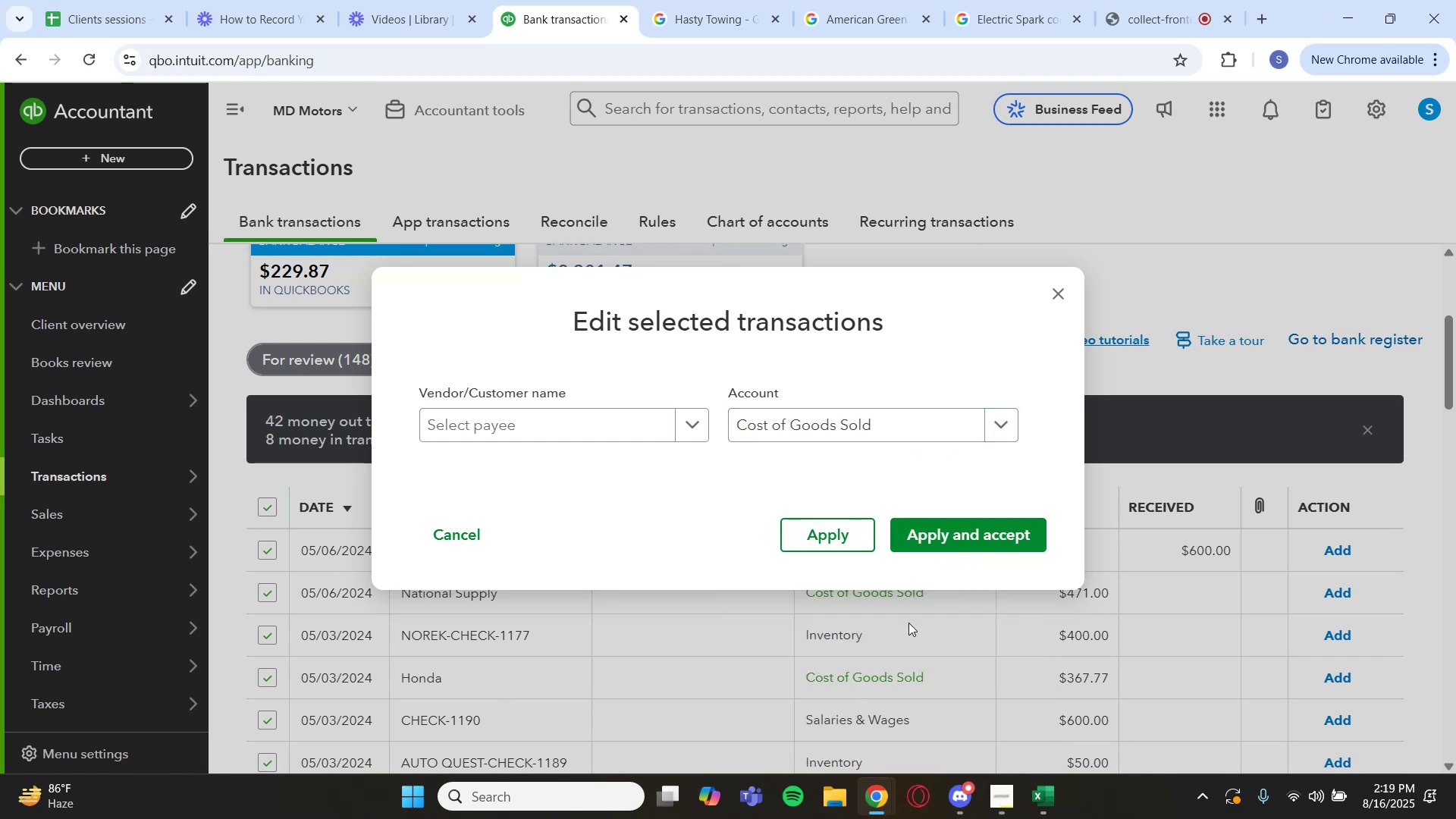 
left_click([982, 531])
 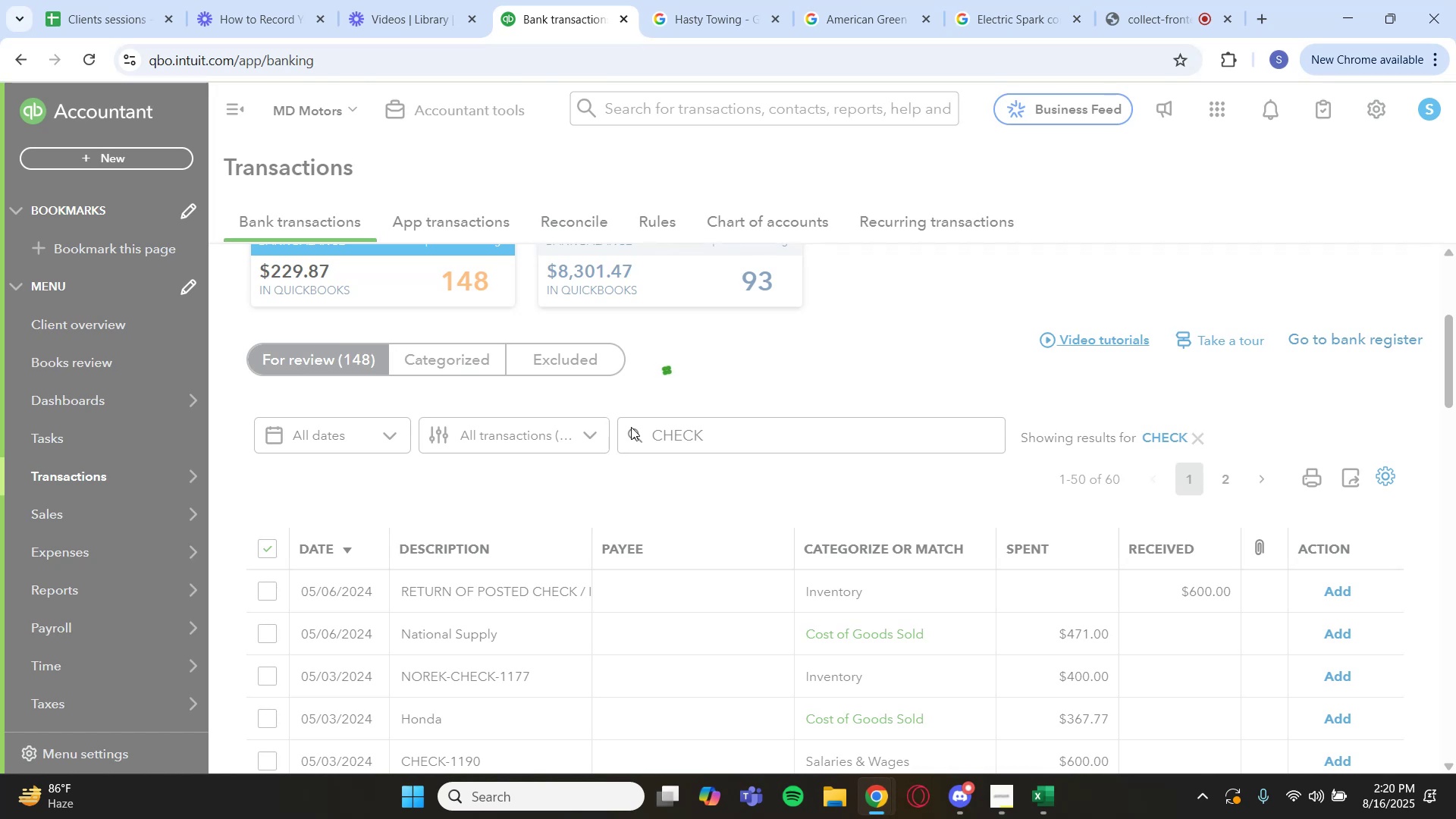 
wait(12.32)
 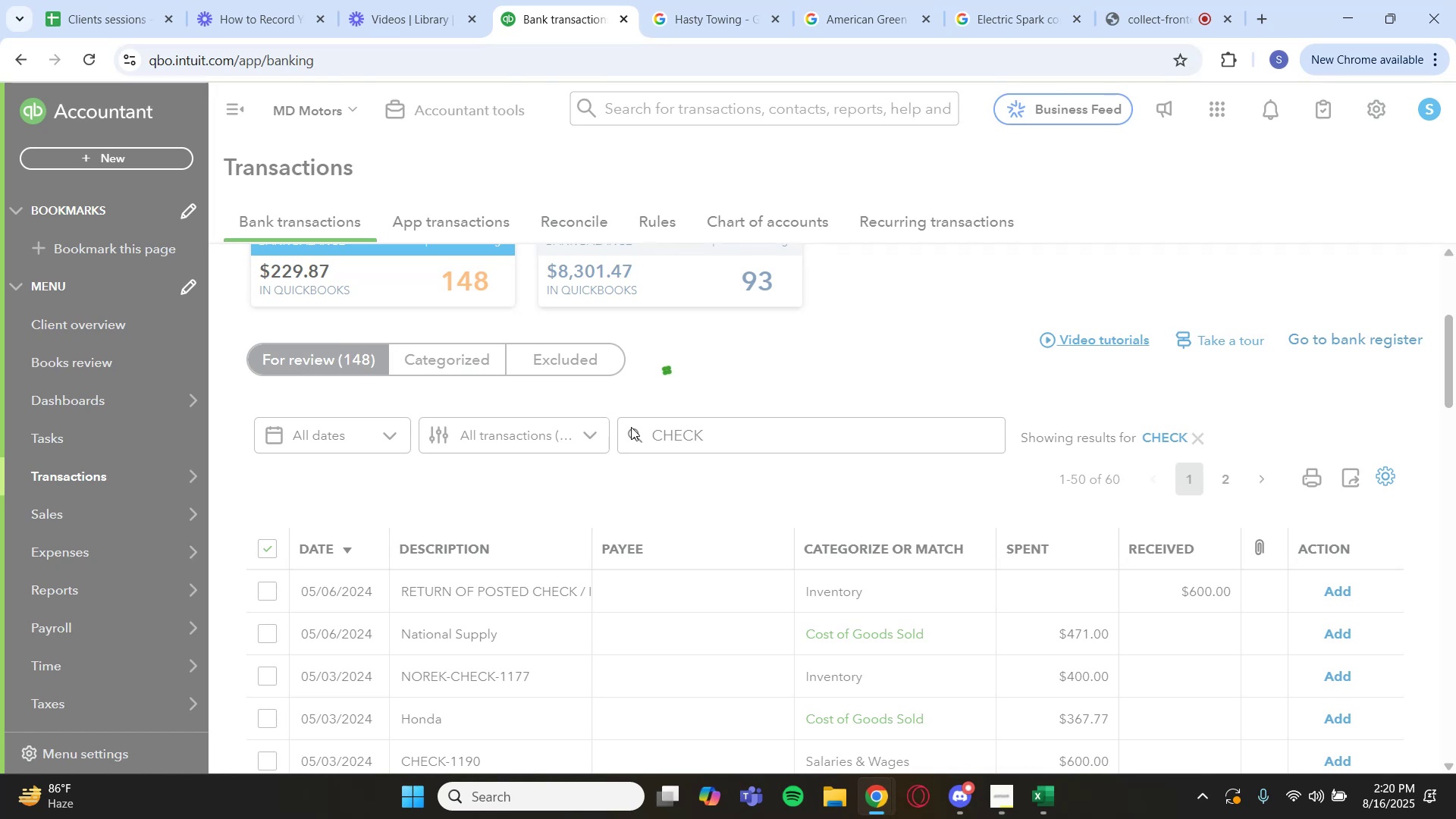 
left_click([786, 433])
 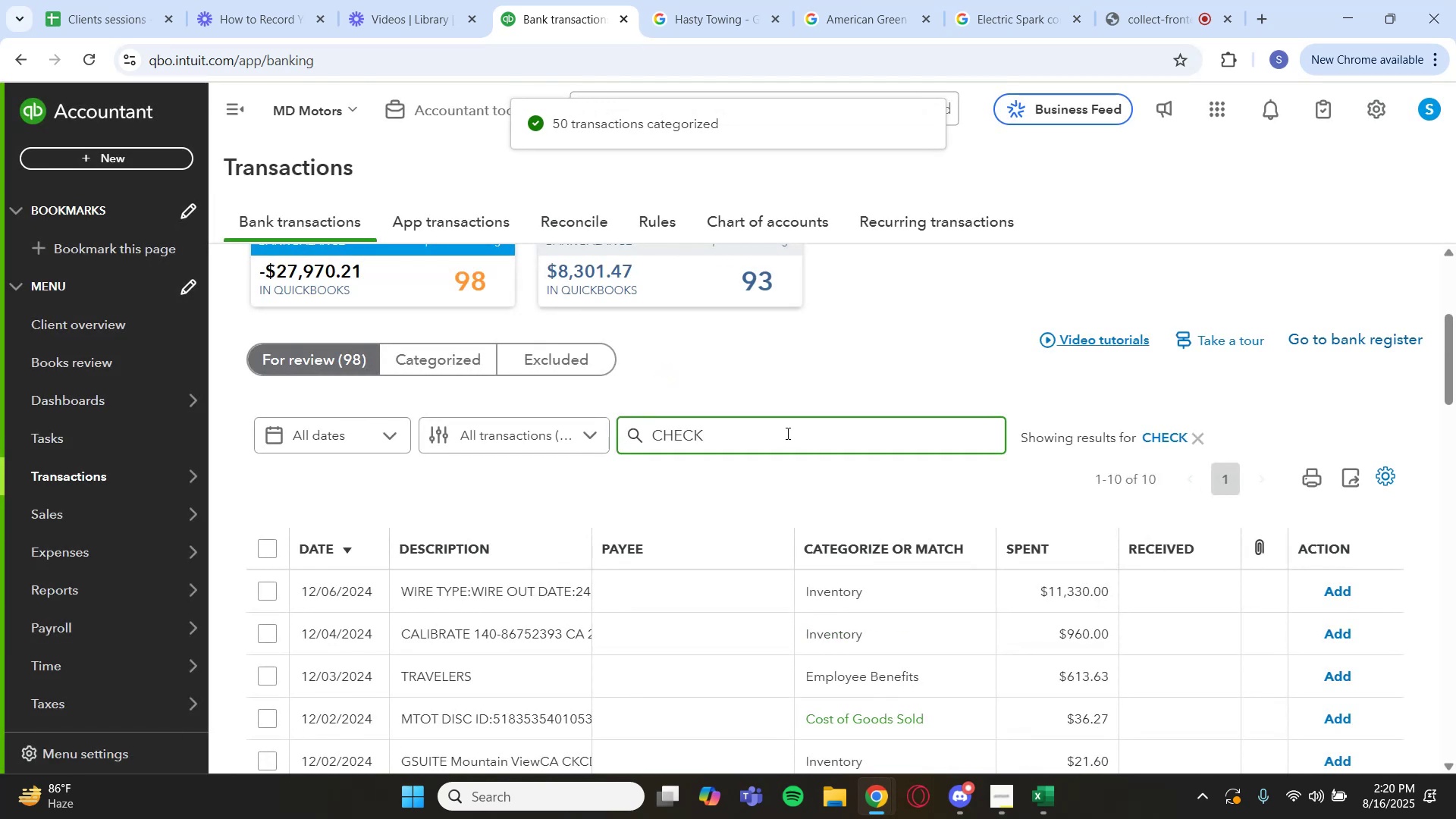 
key(Enter)
 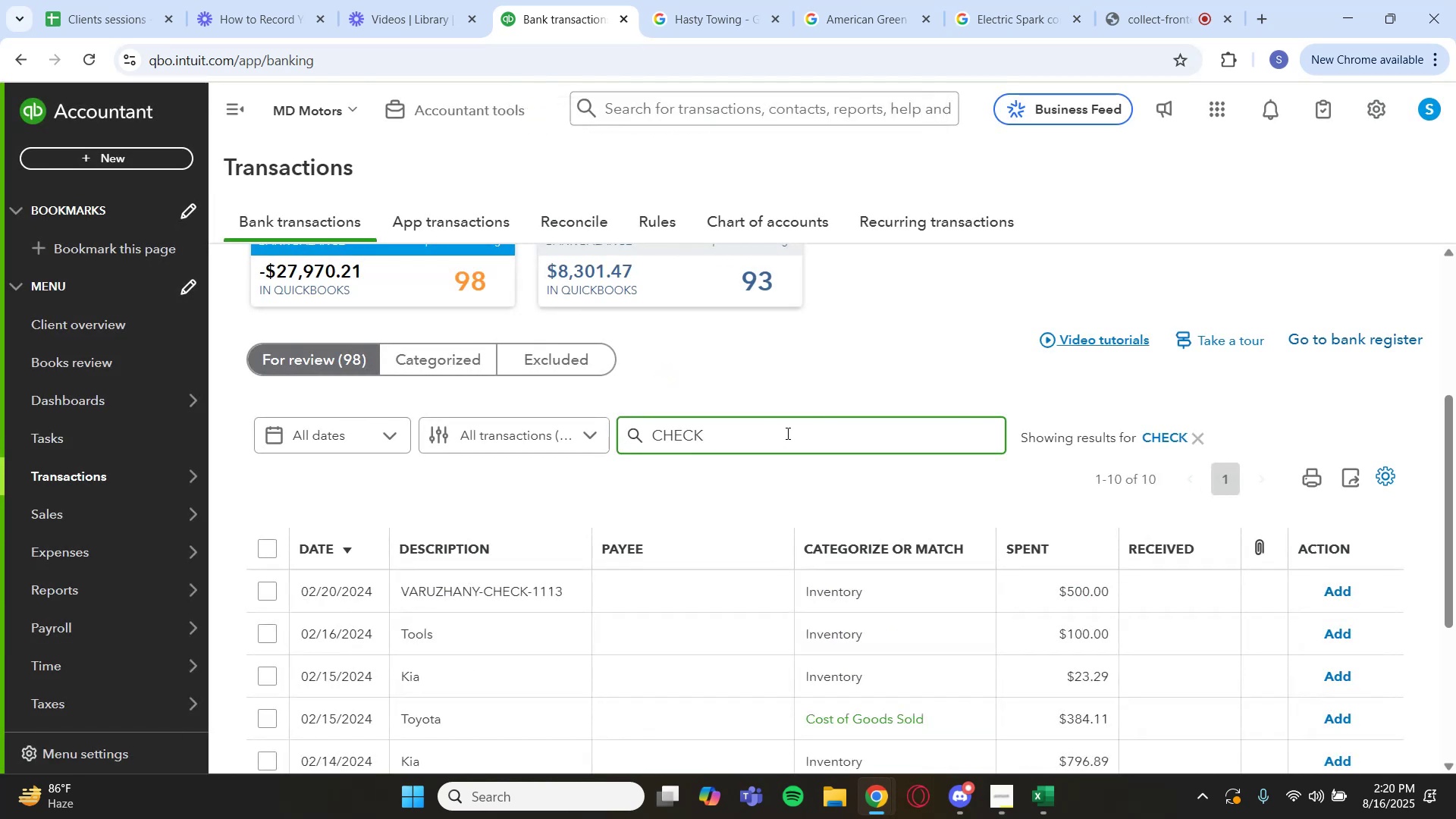 
scroll: coordinate [709, 579], scroll_direction: down, amount: 3.0
 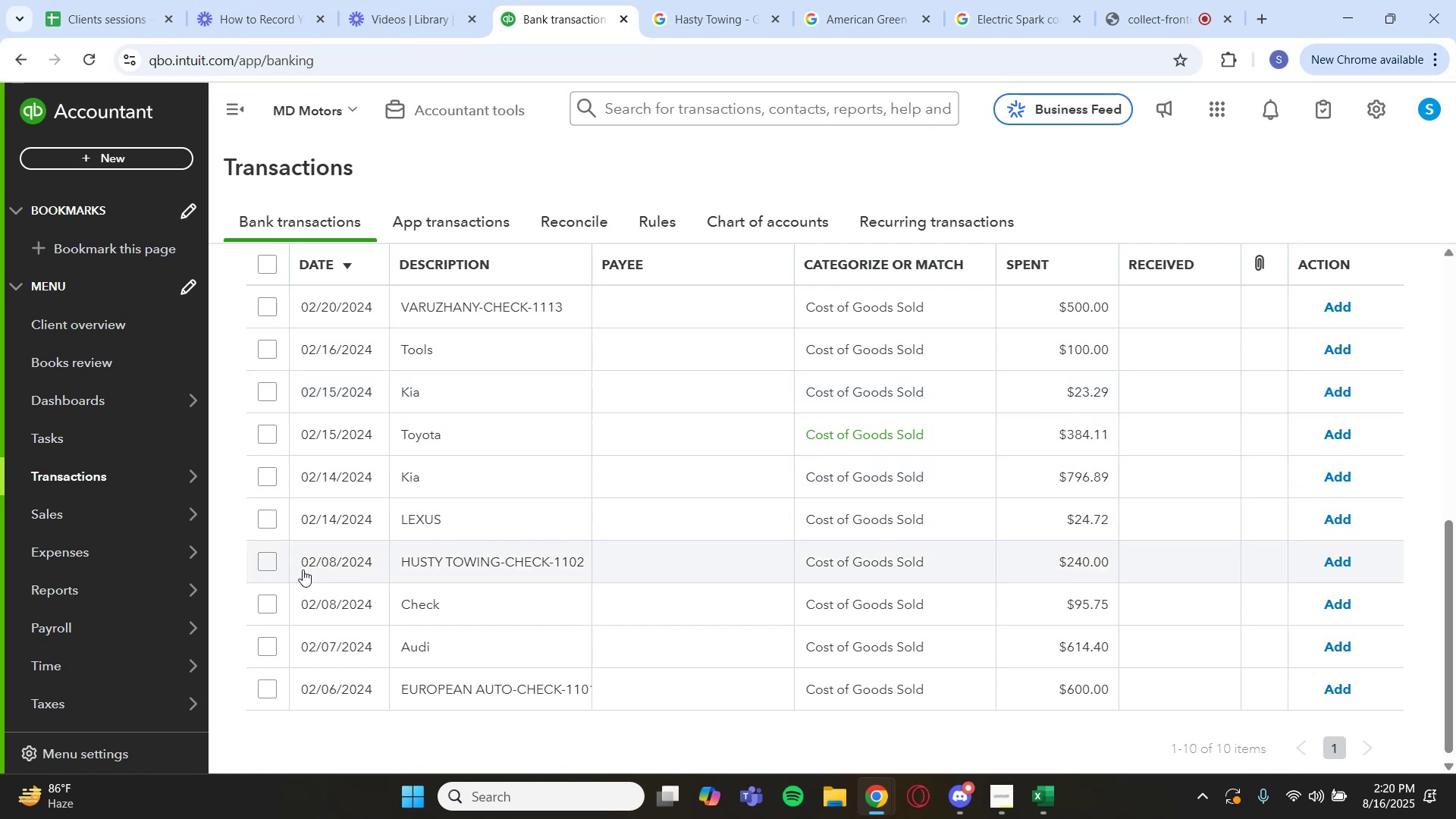 
wait(5.11)
 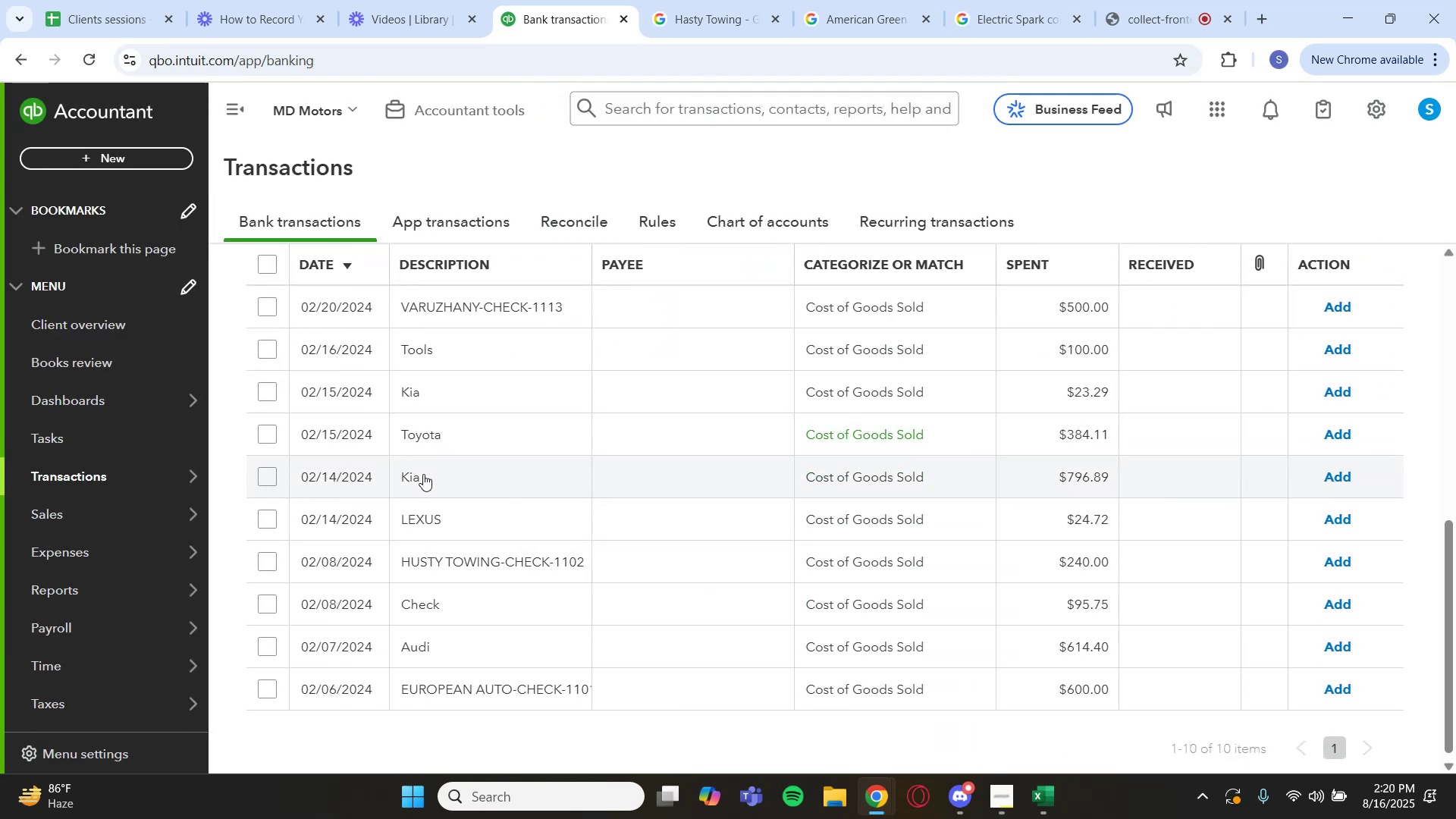 
double_click([265, 559])
 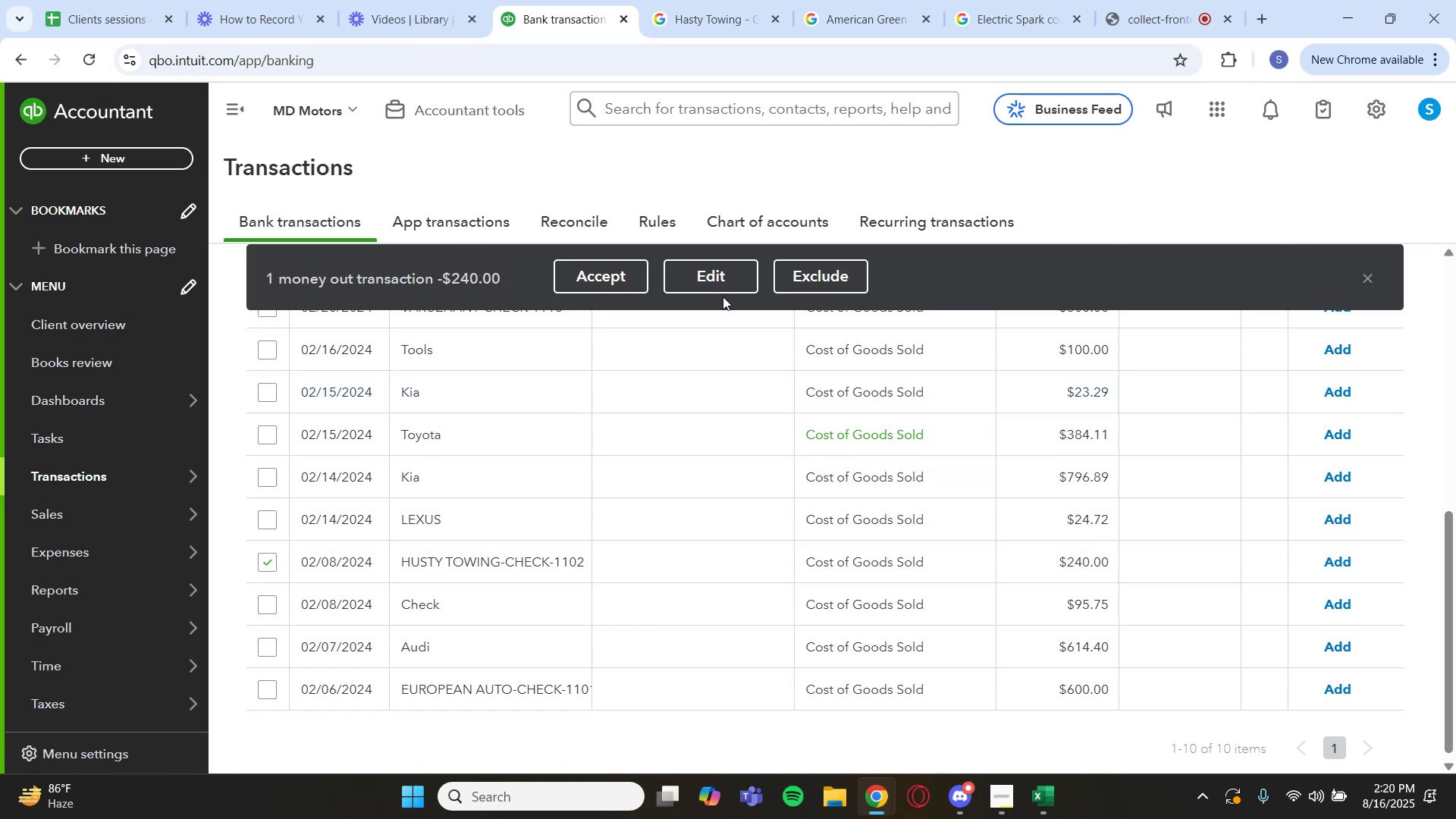 
left_click([721, 271])
 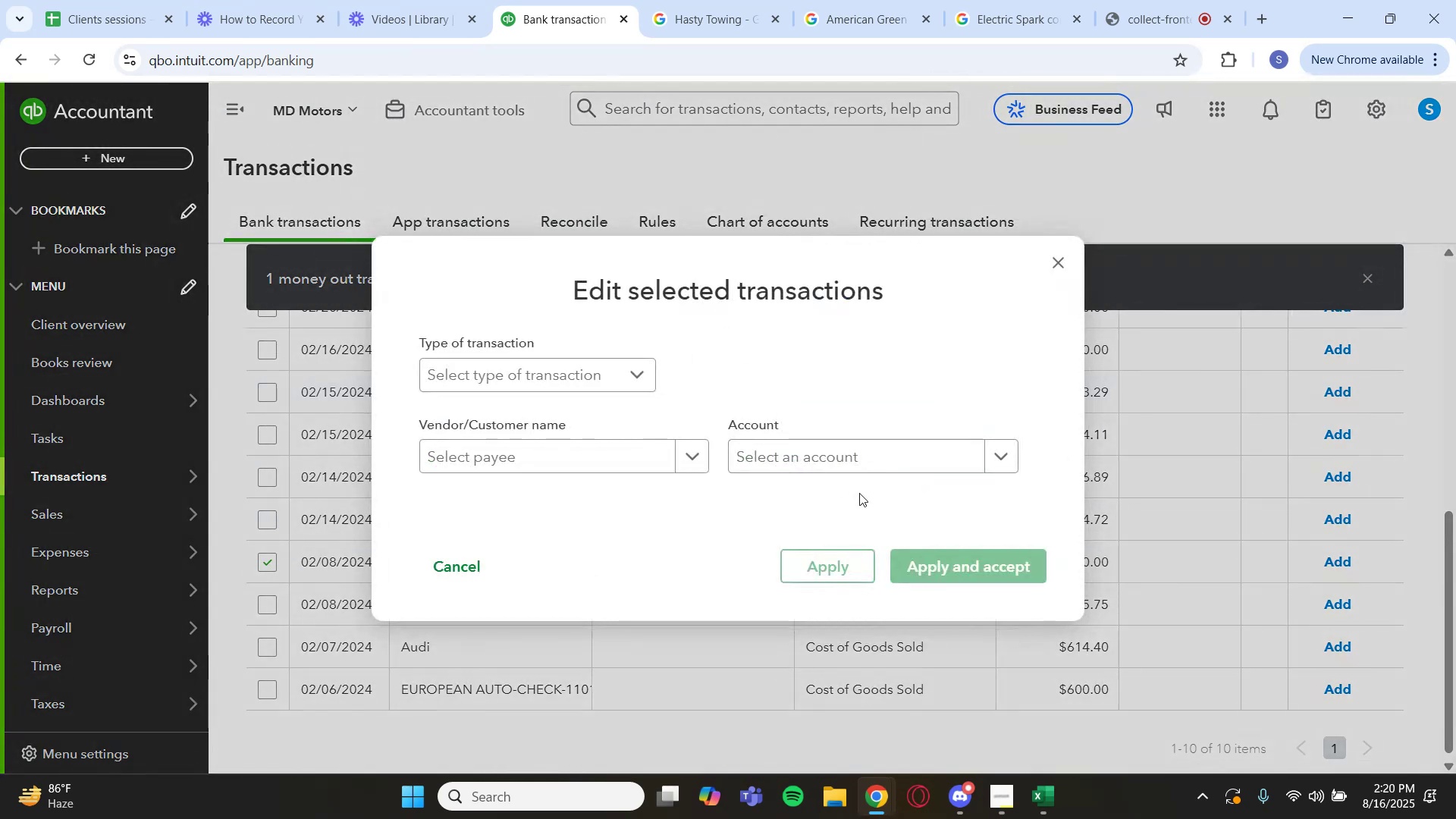 
left_click([906, 439])
 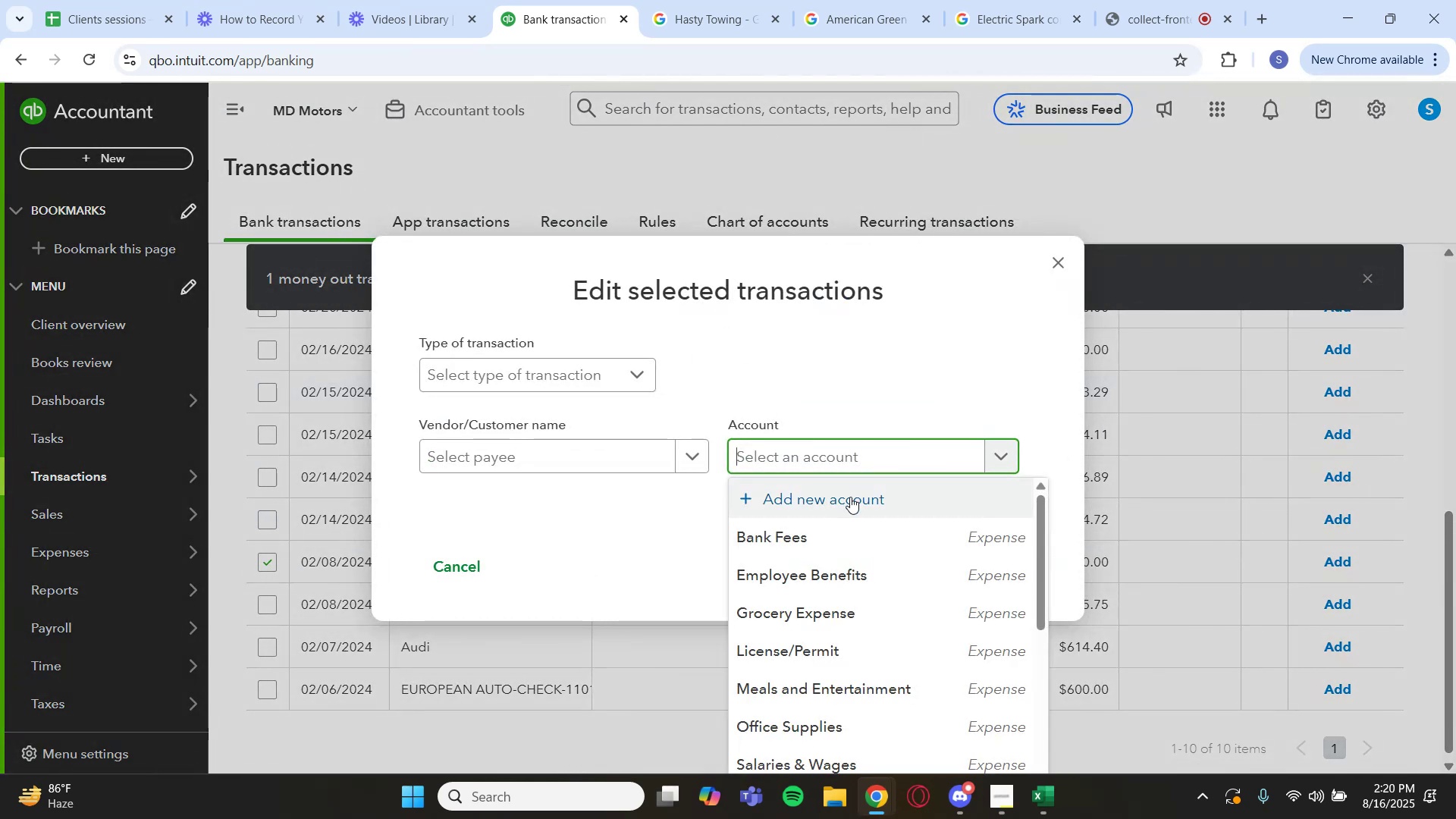 
scroll: coordinate [837, 576], scroll_direction: down, amount: 2.0
 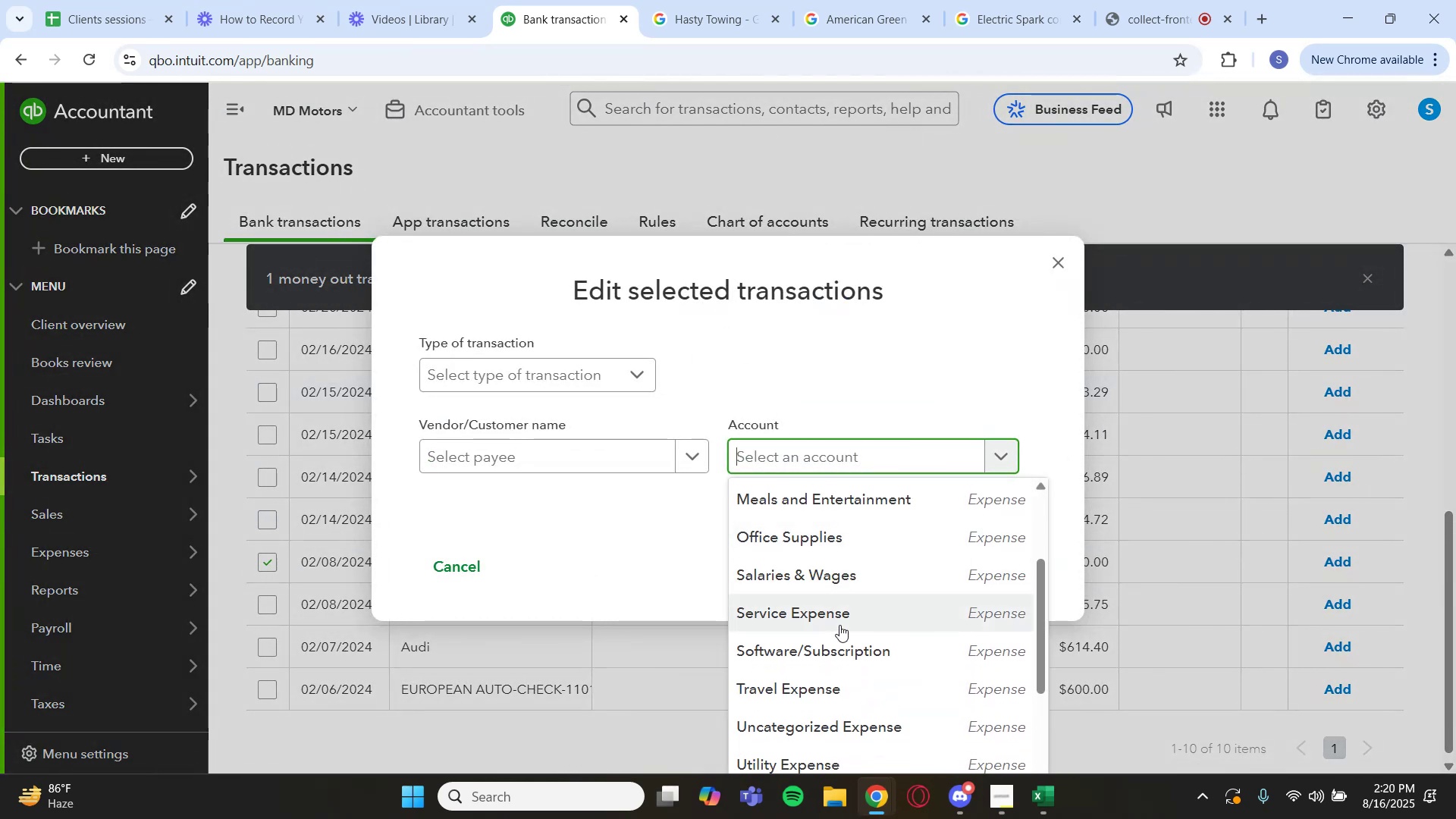 
left_click([839, 625])
 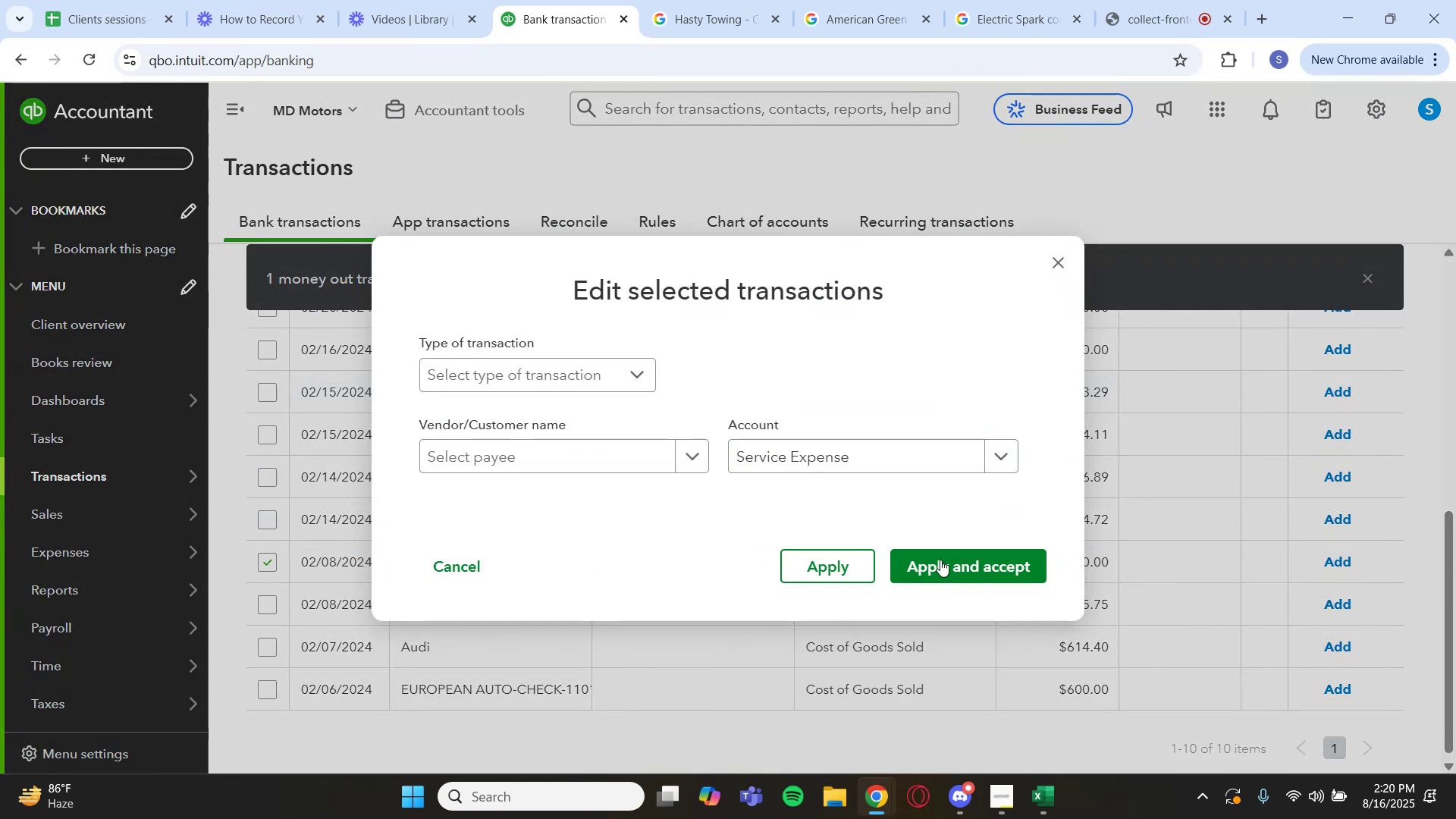 
left_click([946, 557])
 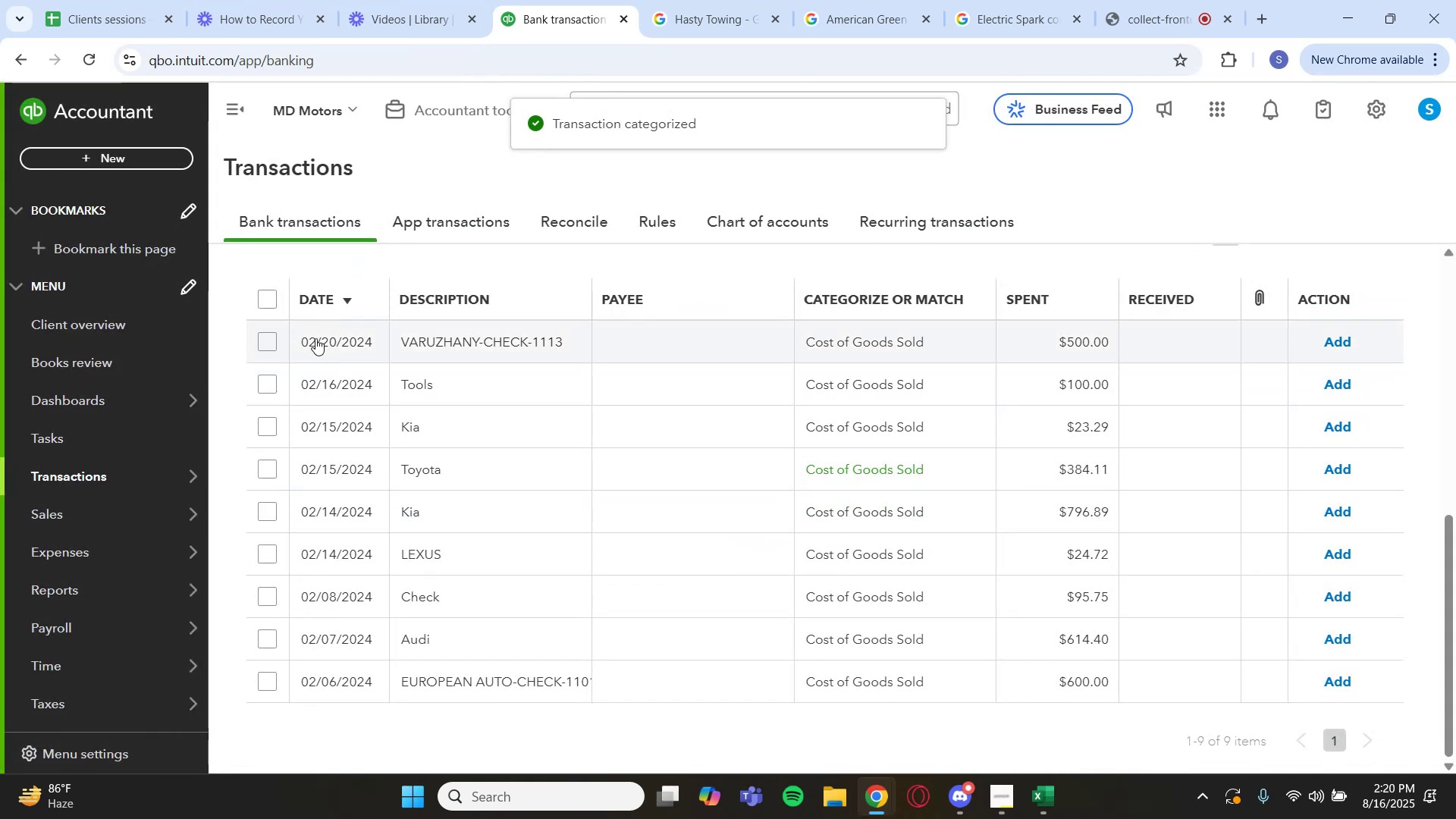 
left_click([268, 303])
 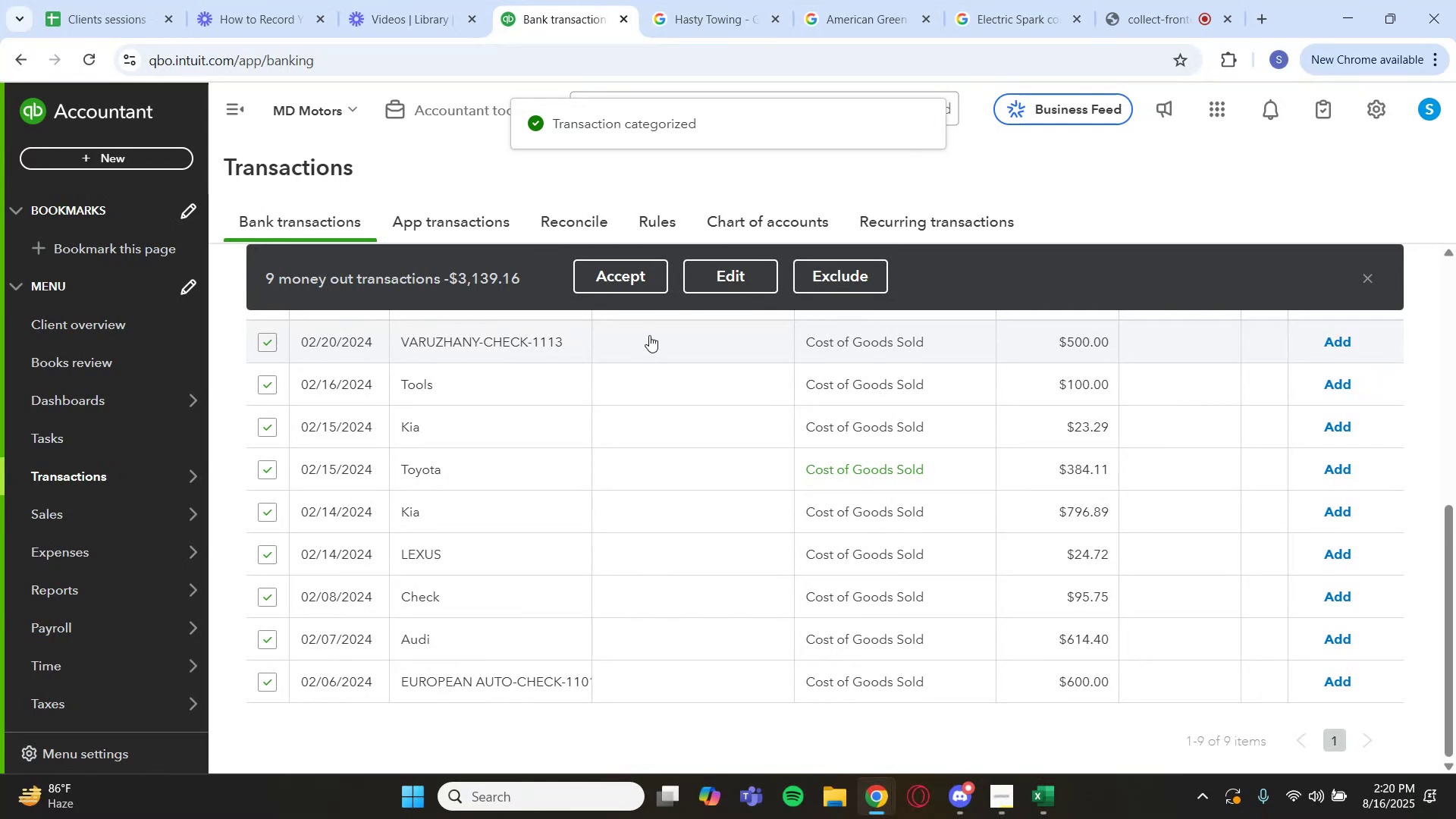 
left_click([604, 279])
 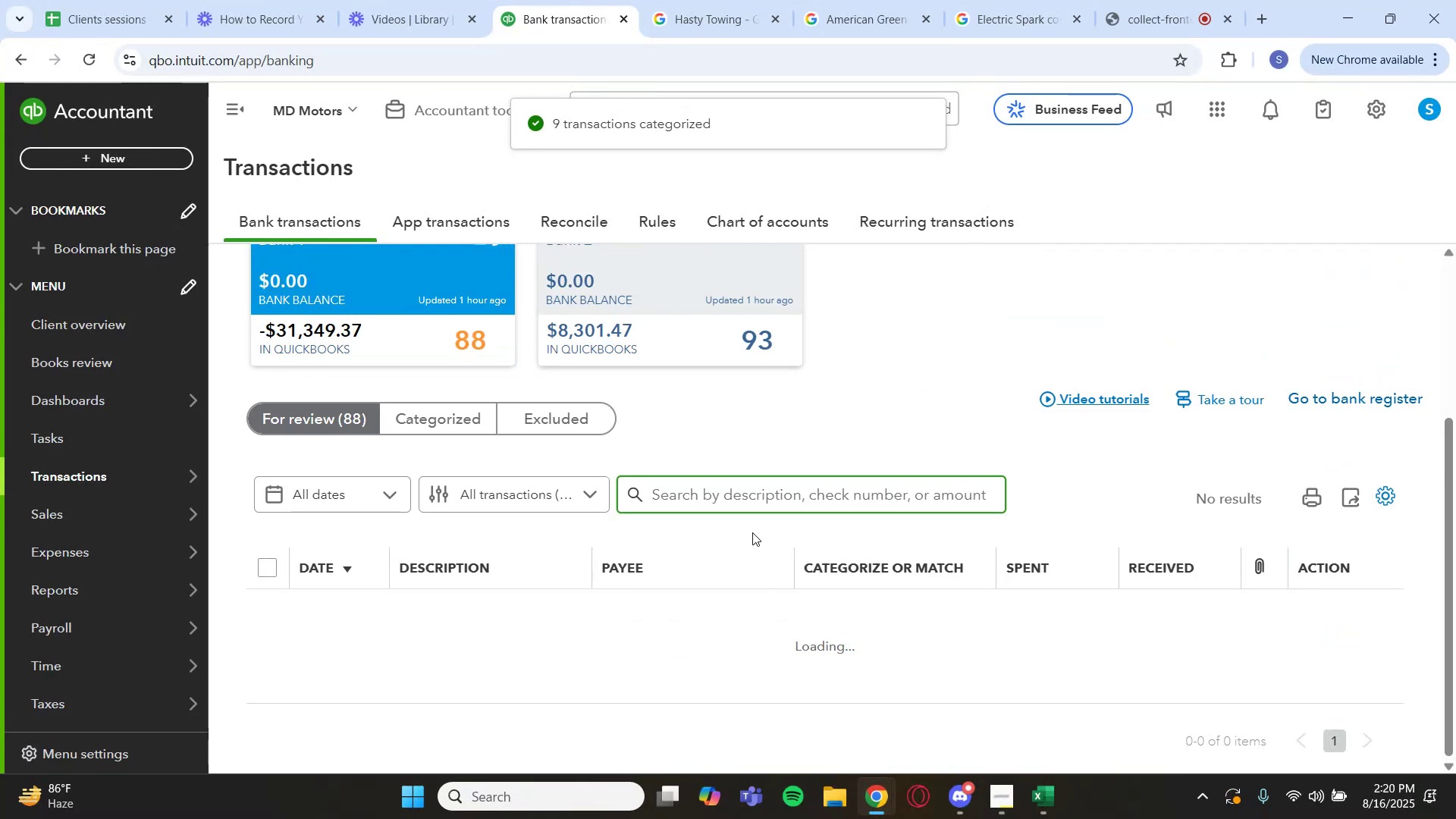 
wait(7.51)
 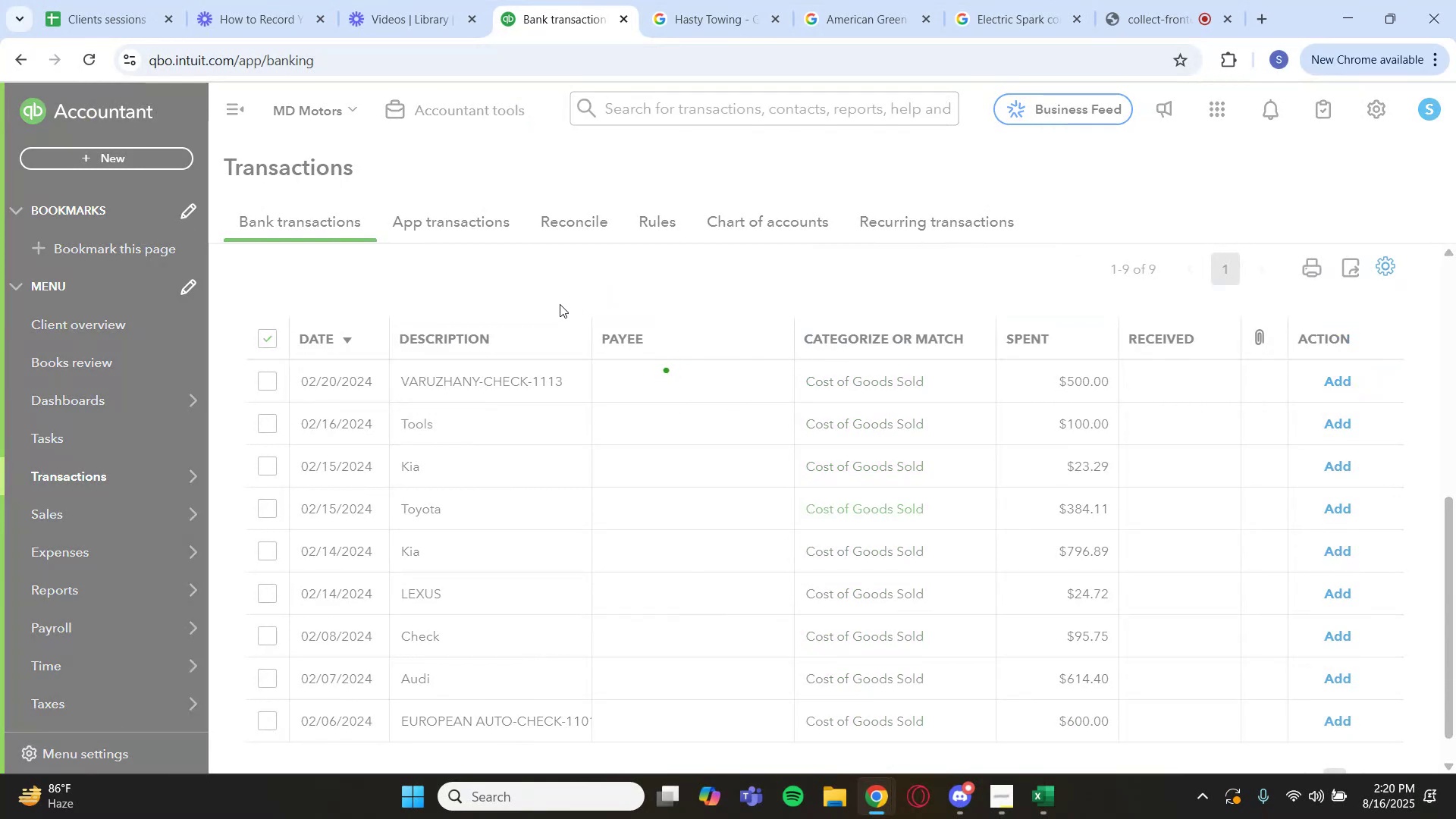 
scroll: coordinate [725, 554], scroll_direction: down, amount: 1.0
 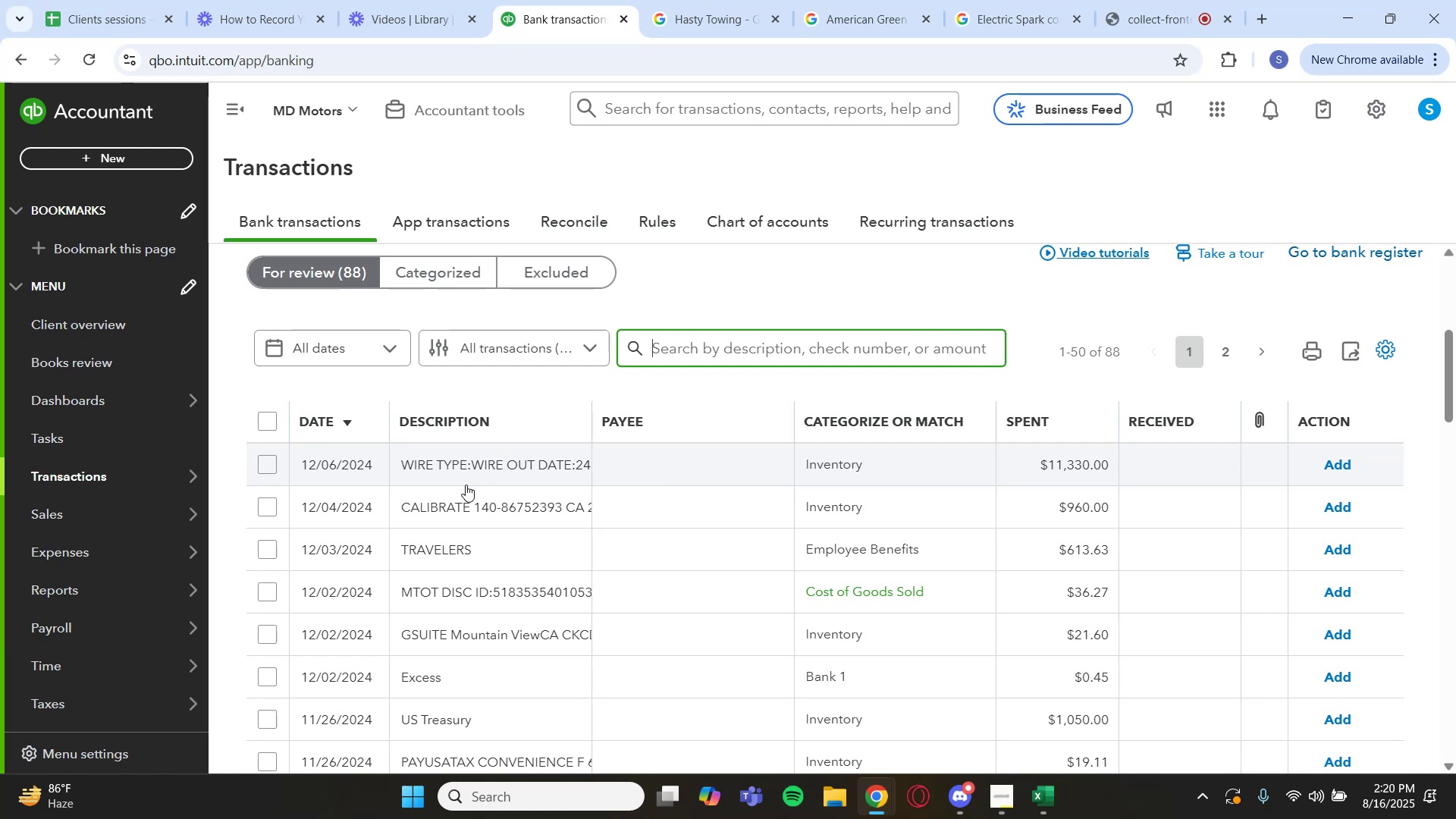 
left_click([475, 480])
 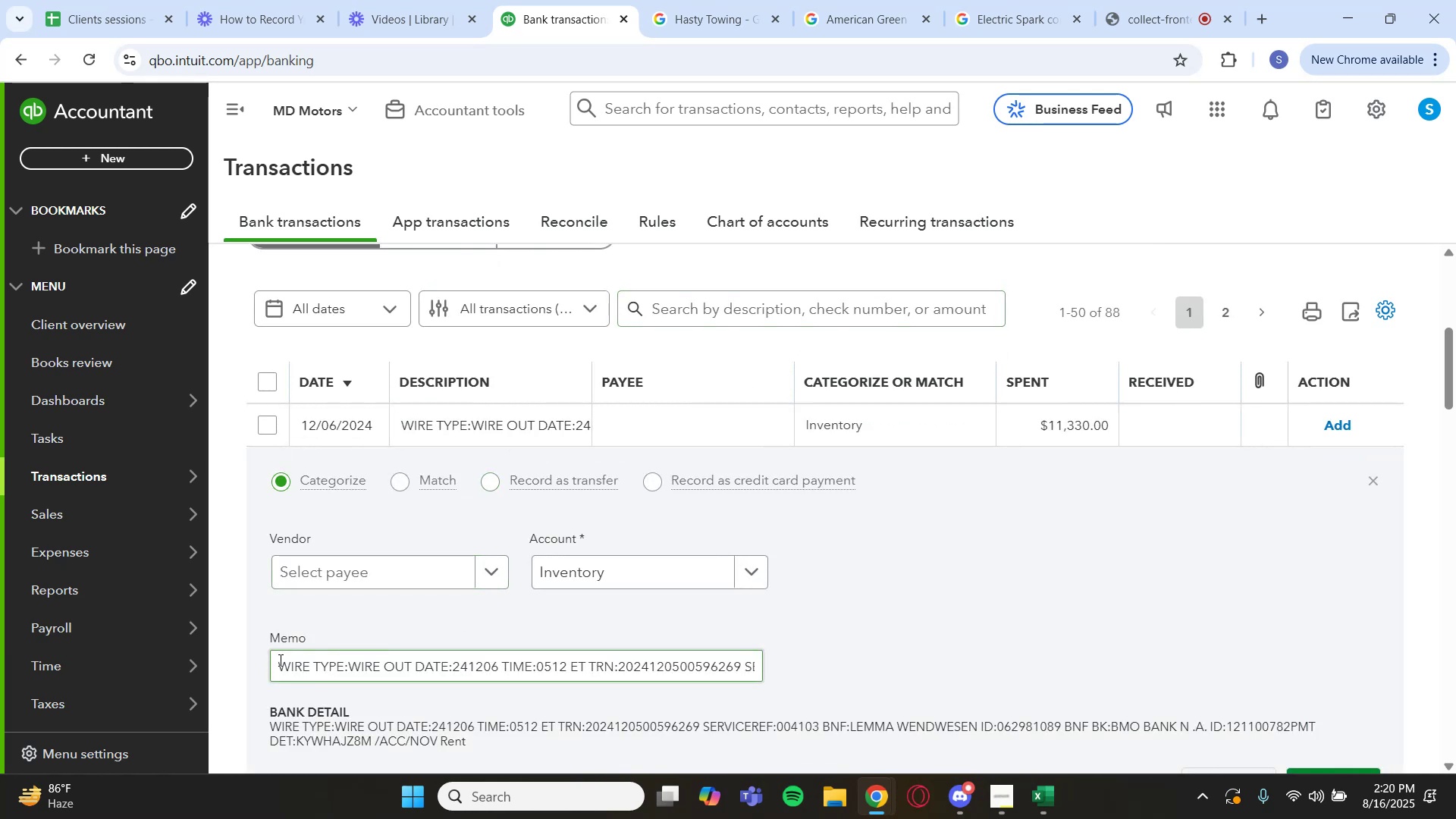 
left_click_drag(start_coordinate=[275, 667], to_coordinate=[315, 668])
 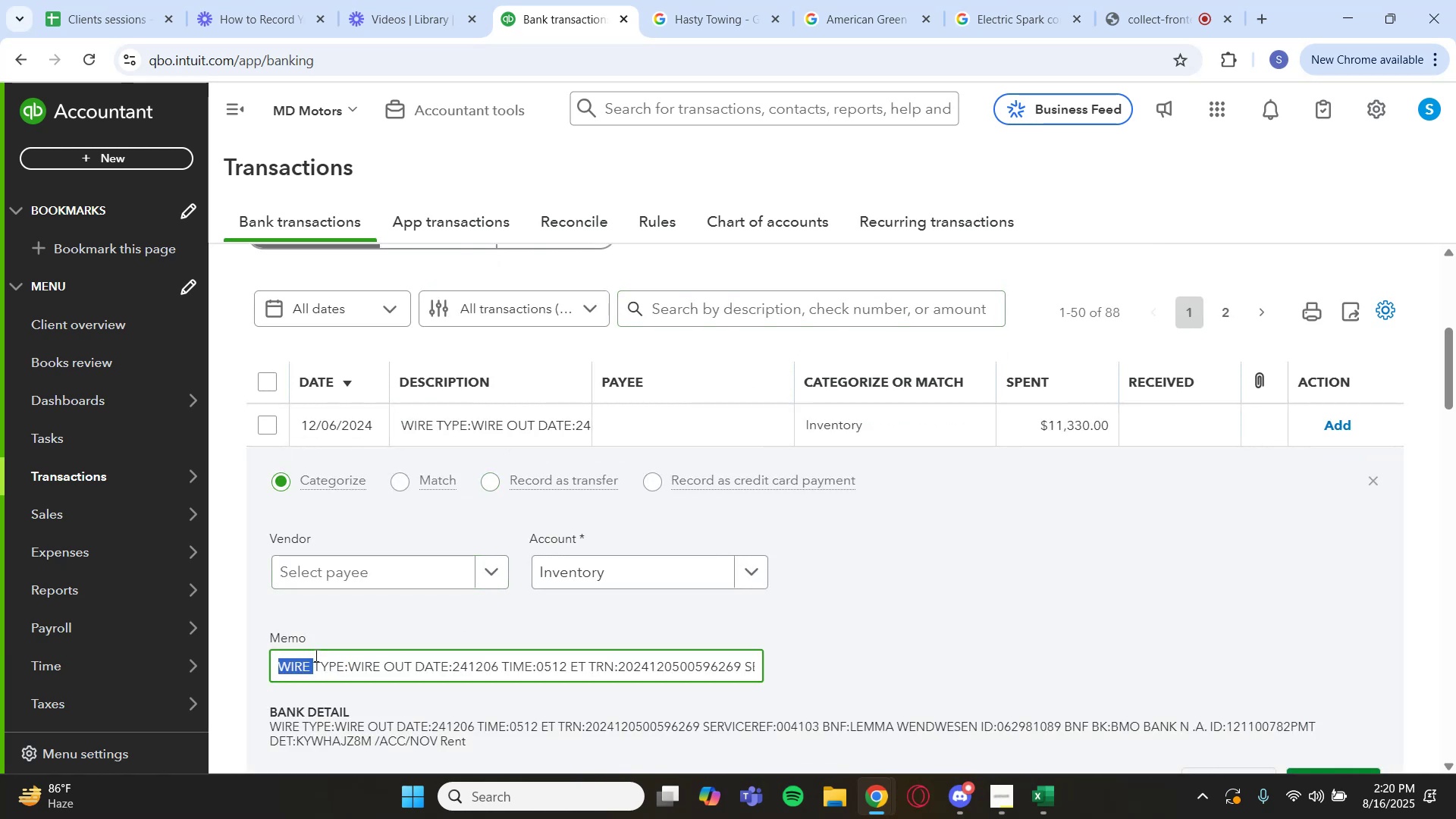 
key(Control+C)
 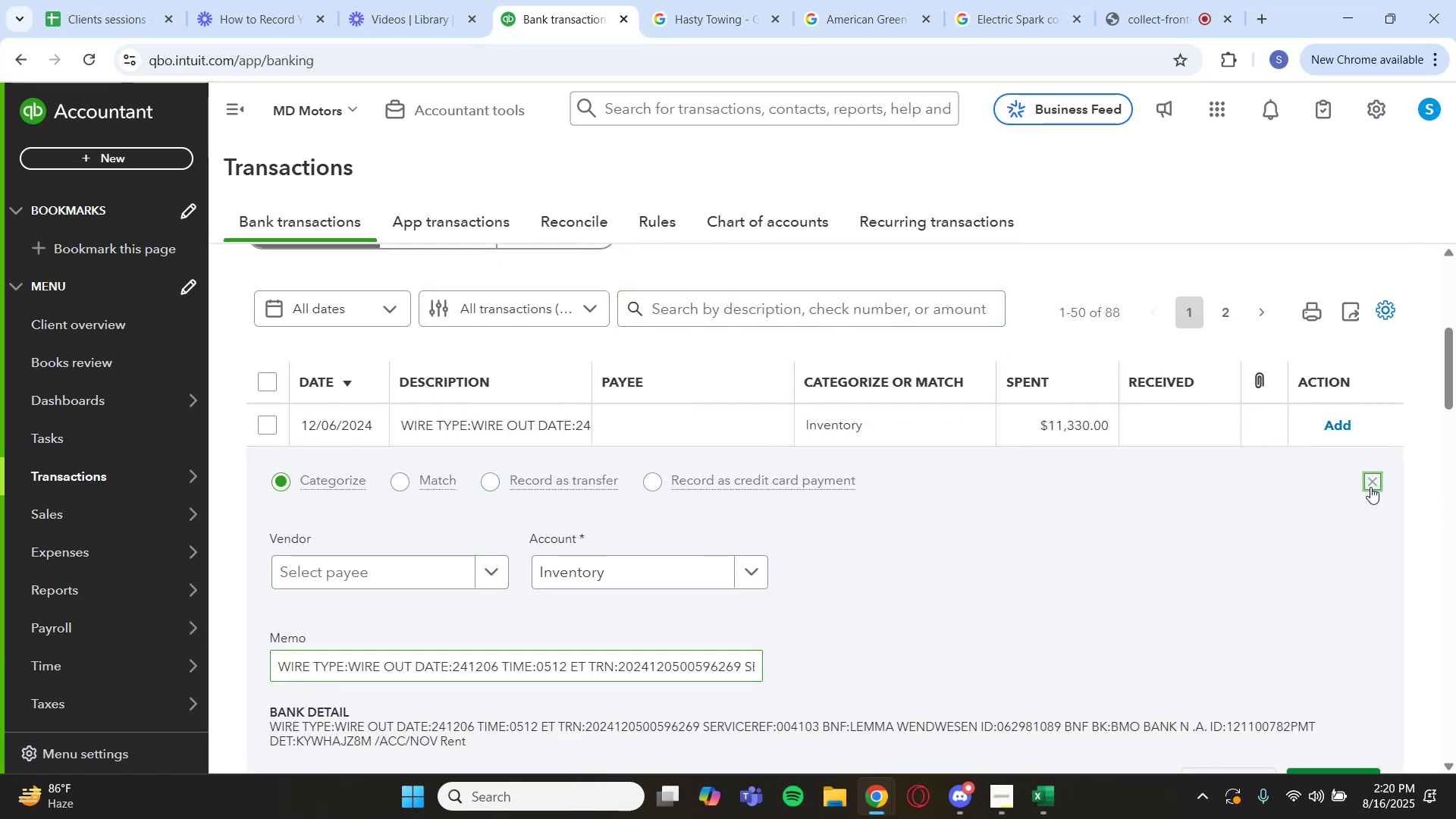 
left_click([787, 315])
 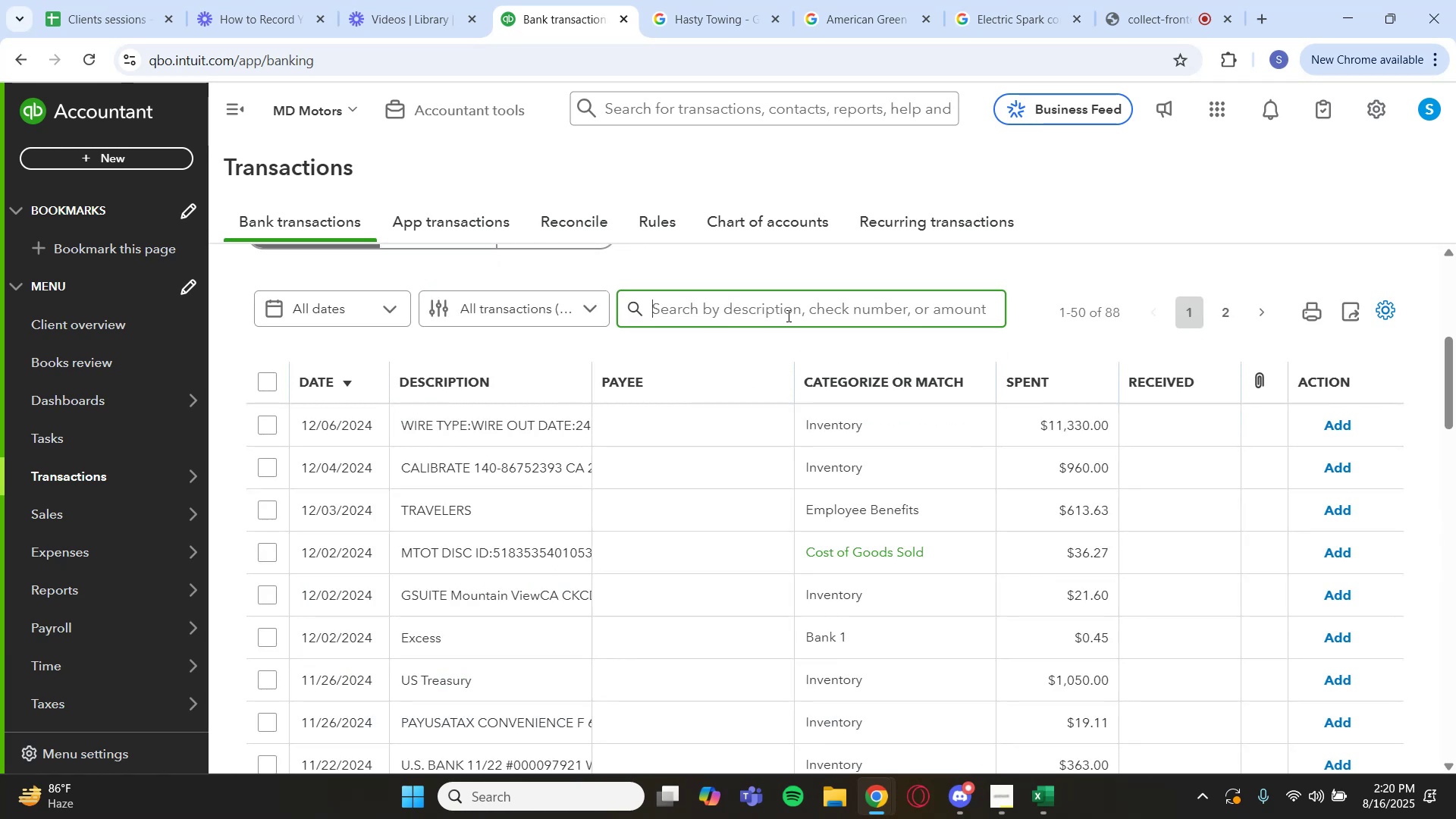 
key(Control+ControlLeft)
 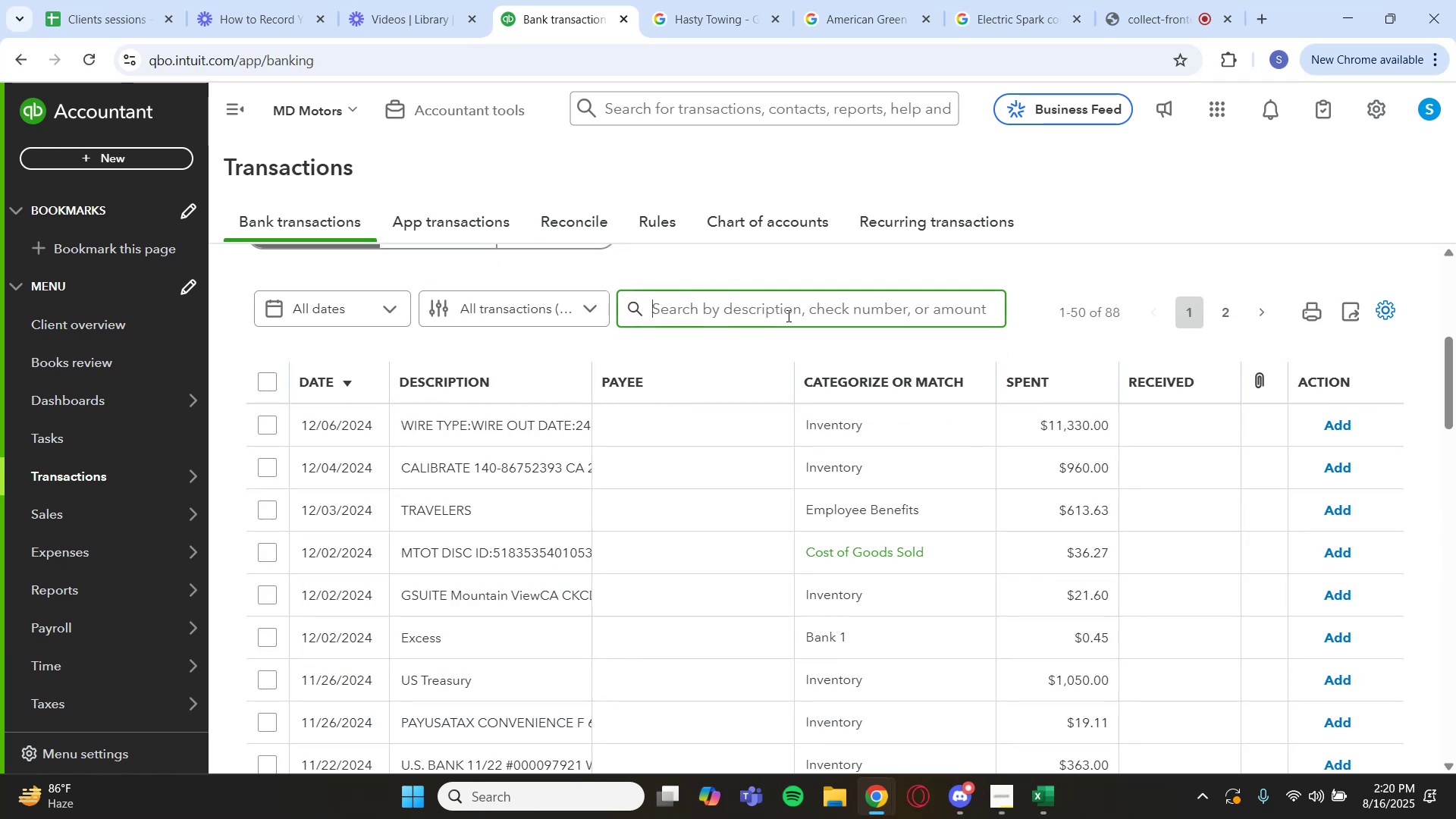 
key(Control+V)
 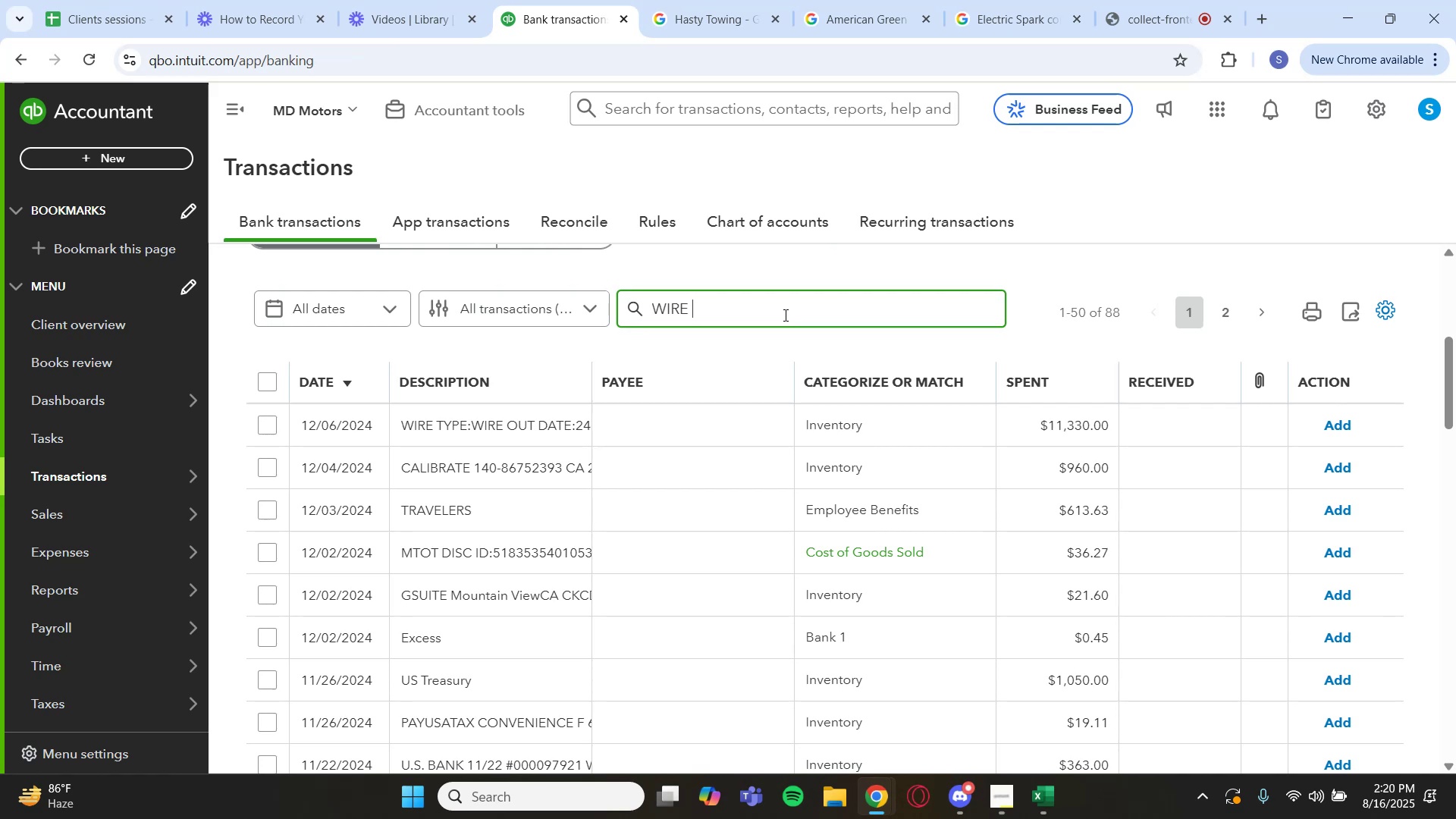 
key(Enter)
 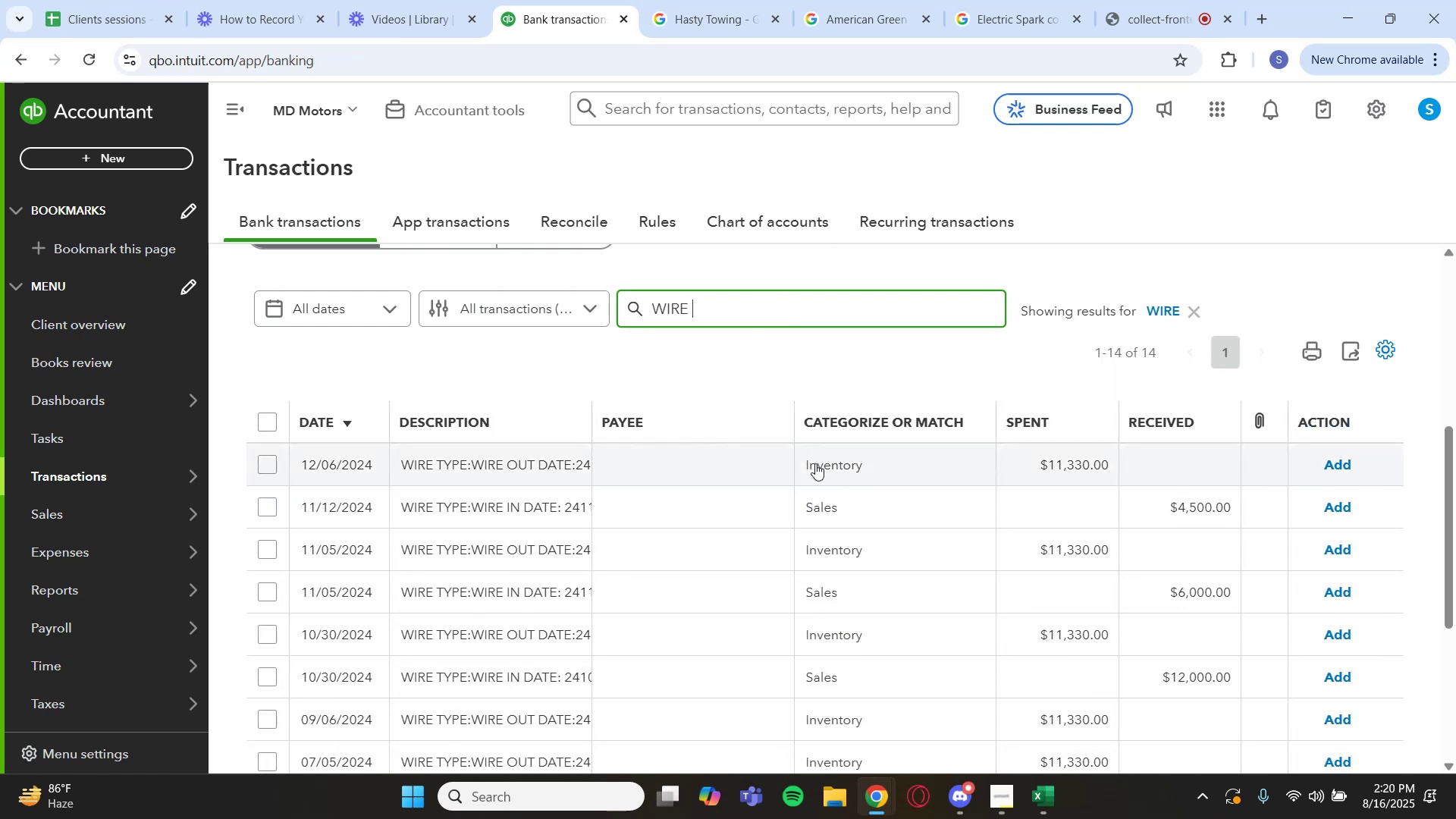 
scroll: coordinate [804, 469], scroll_direction: down, amount: 2.0
 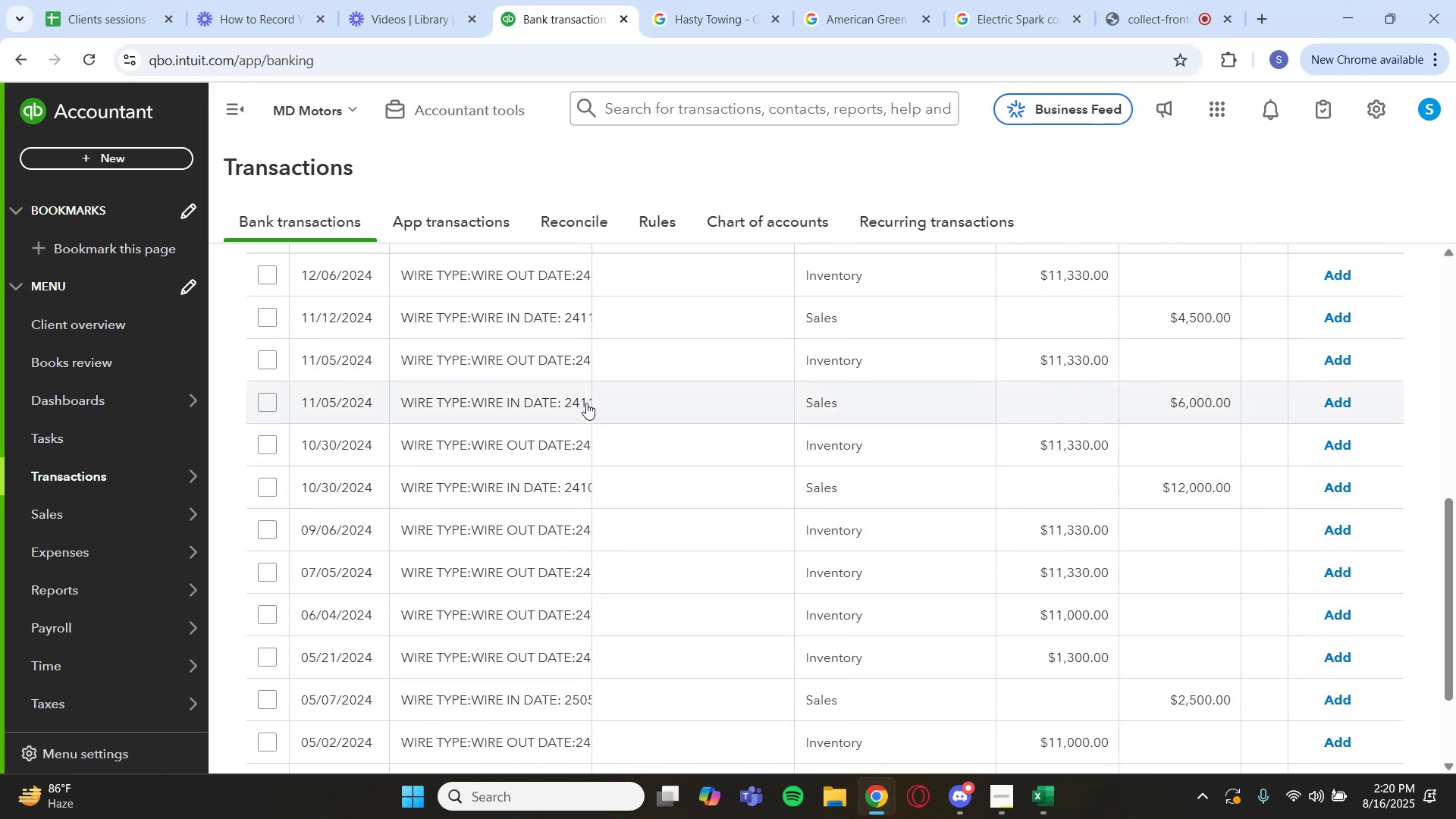 
scroll: coordinate [576, 414], scroll_direction: up, amount: 1.0
 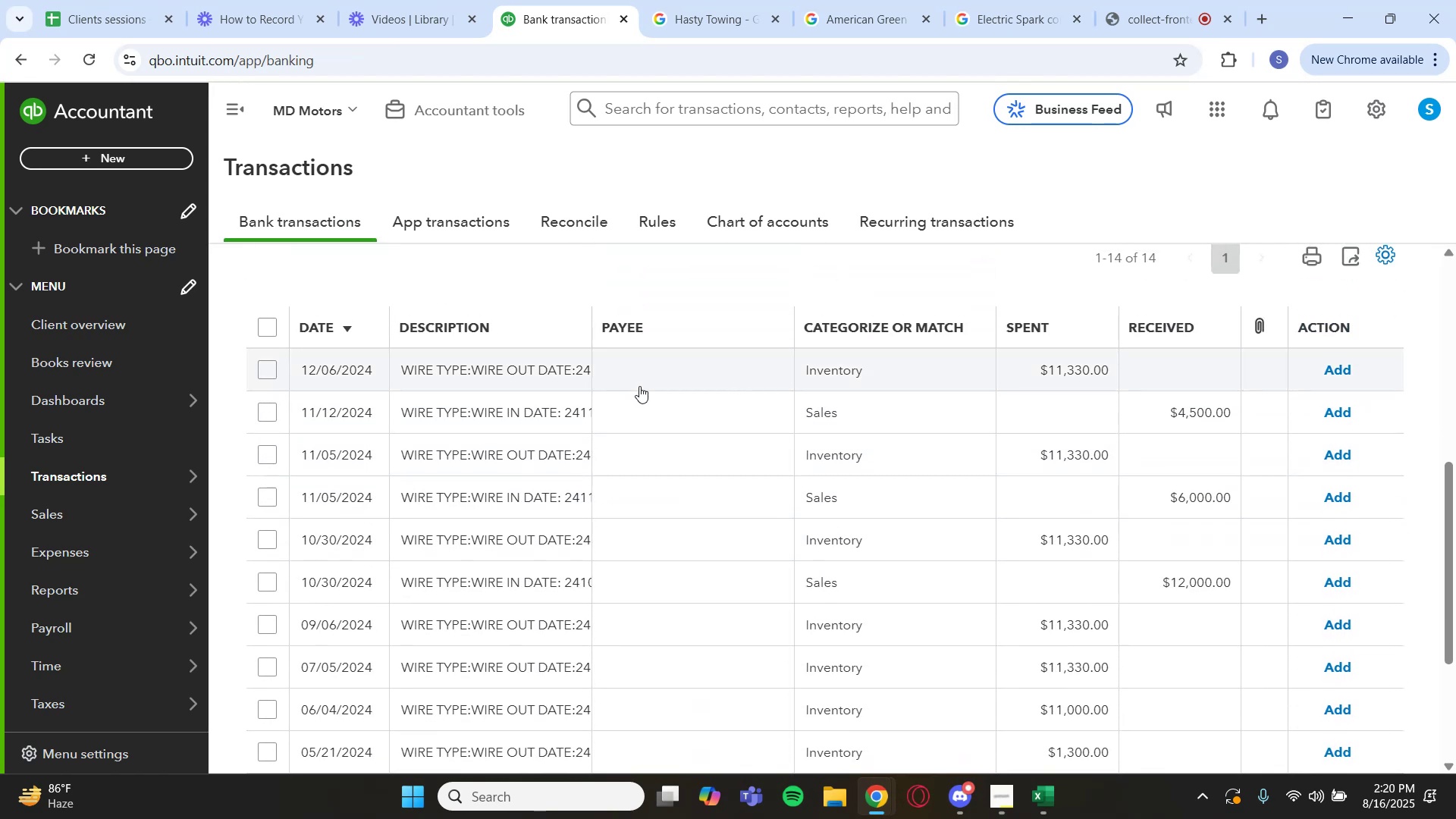 
left_click([653, 362])
 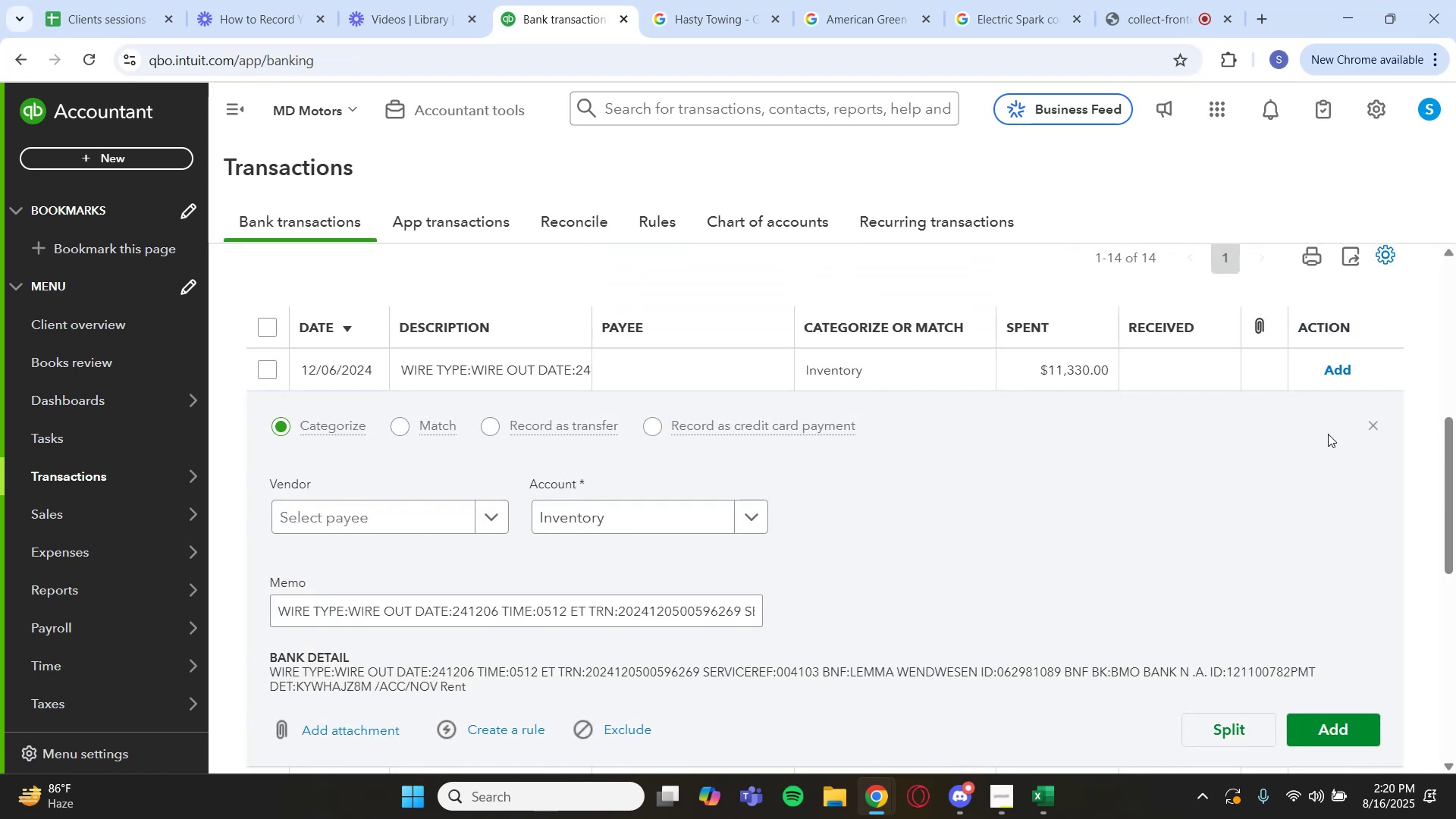 
left_click([1380, 426])
 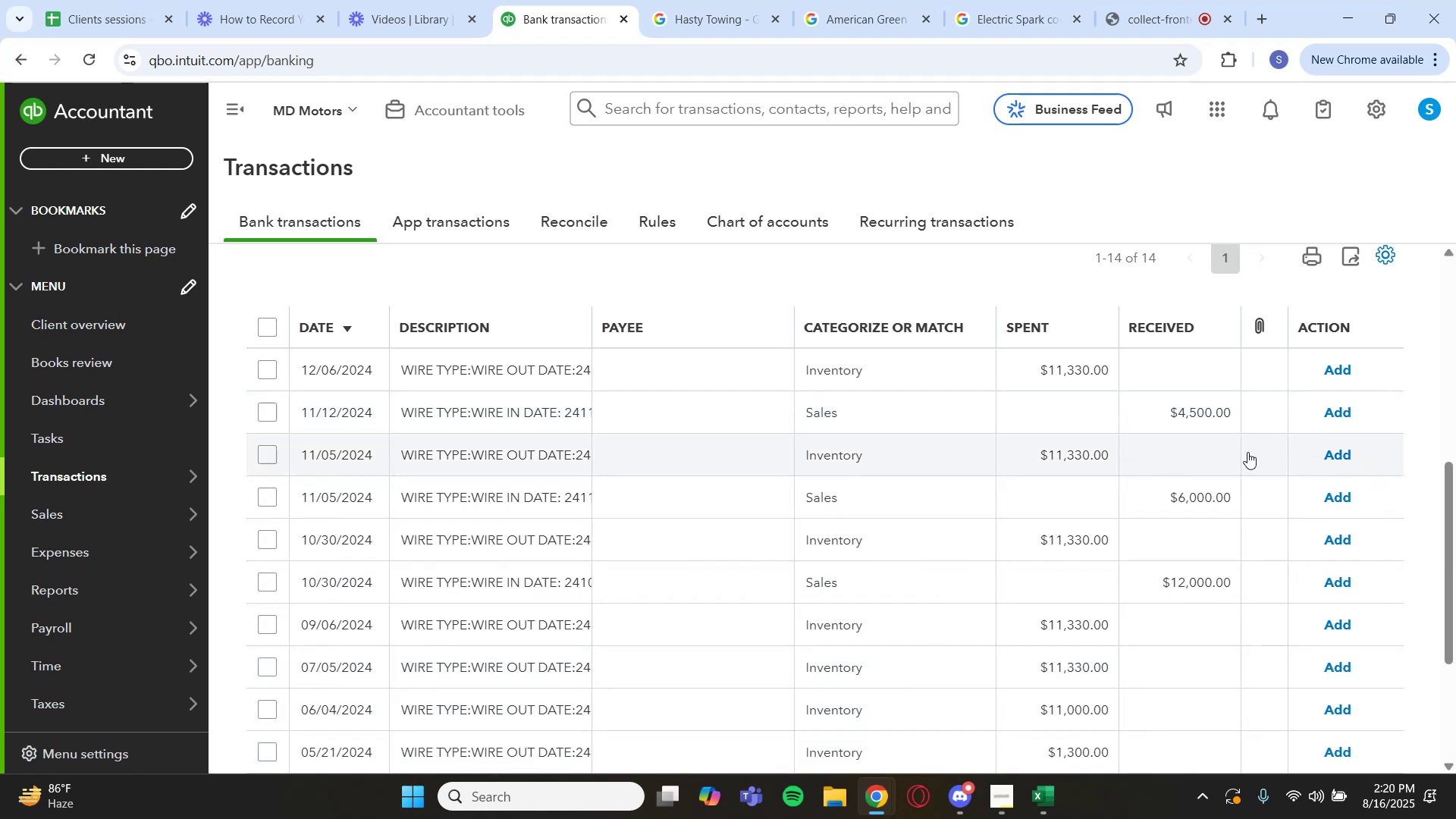 
scroll: coordinate [802, 494], scroll_direction: down, amount: 4.0
 